 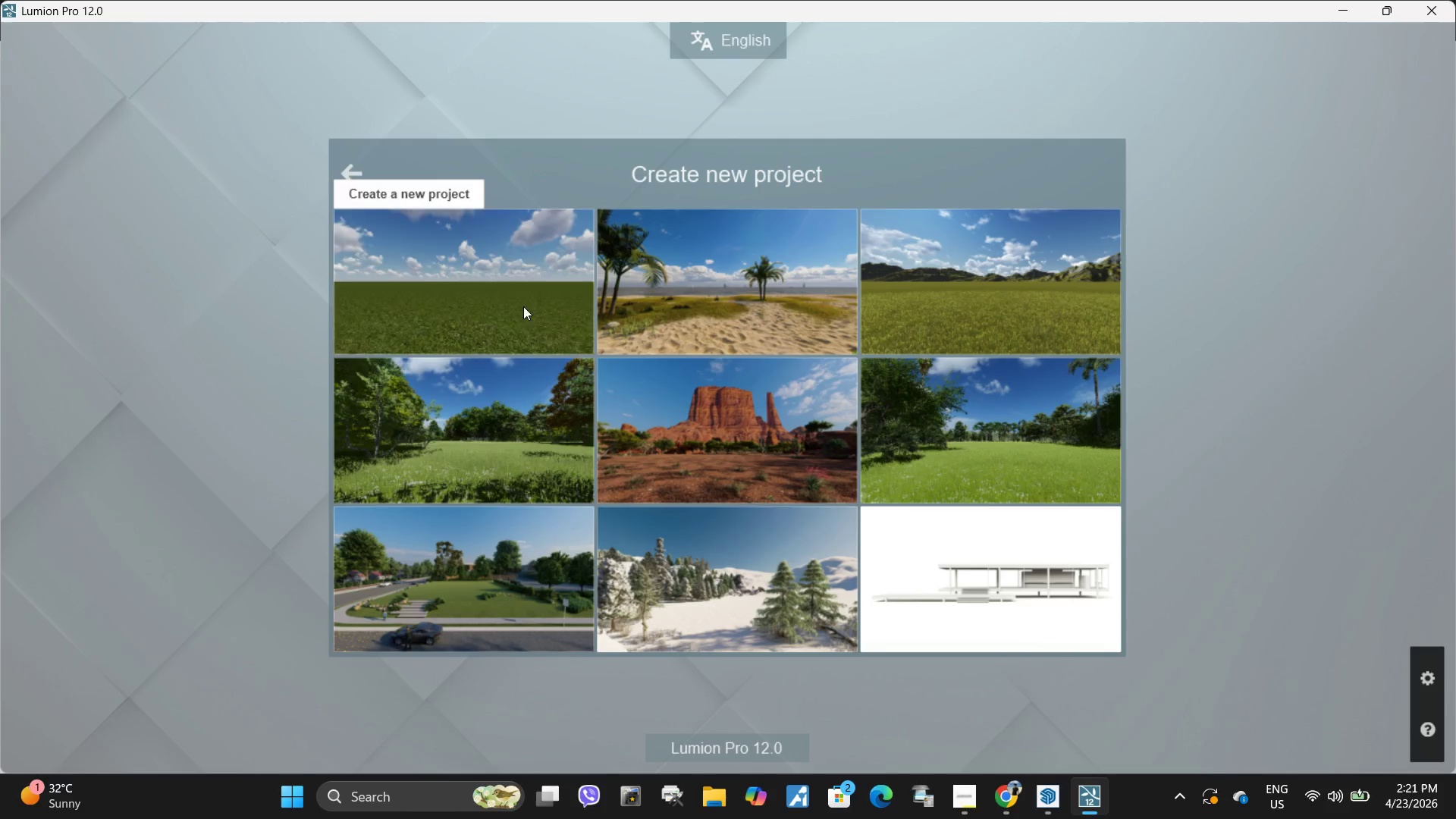 
left_click([489, 312])
 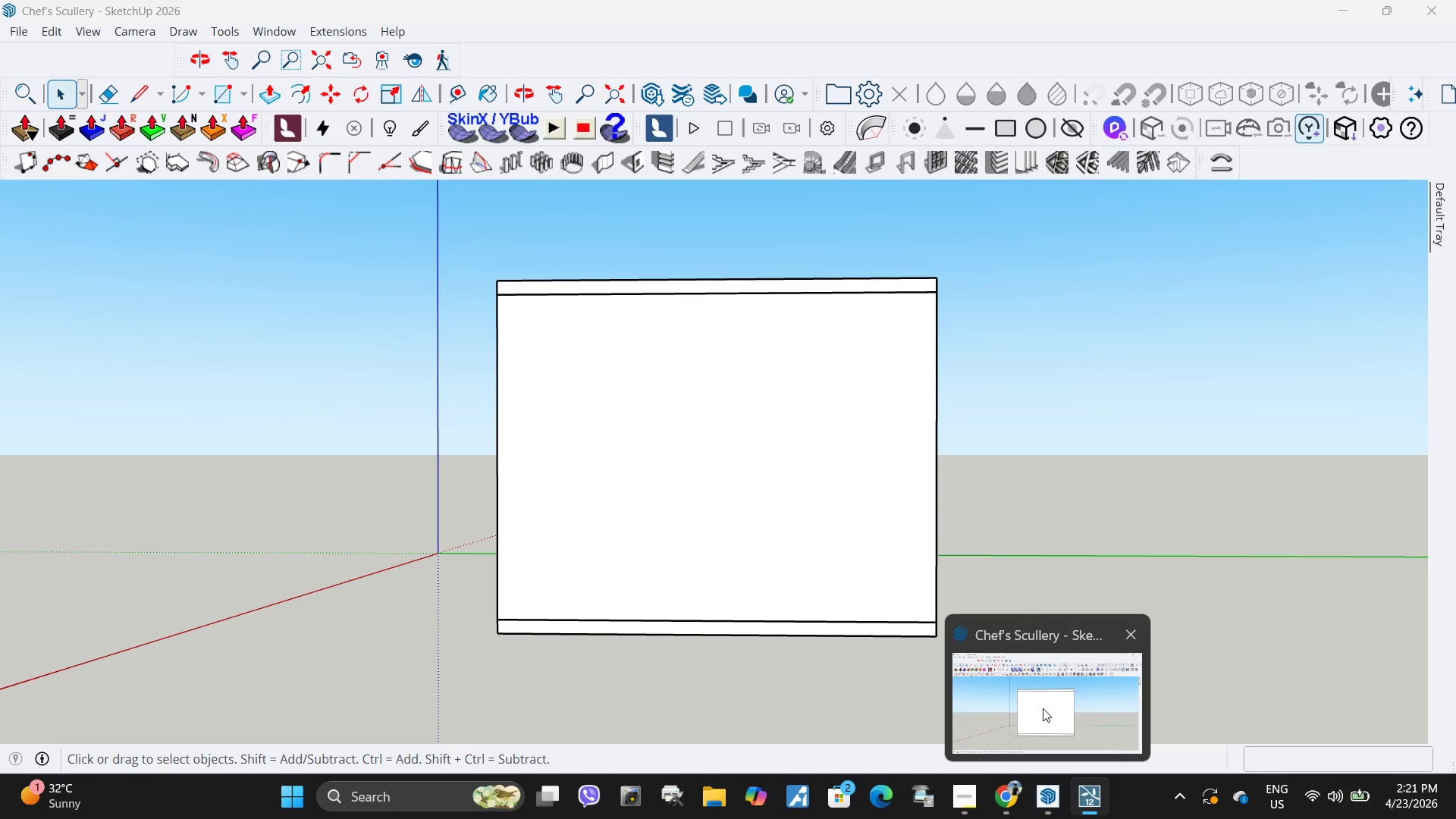 
mouse_move([946, 702])
 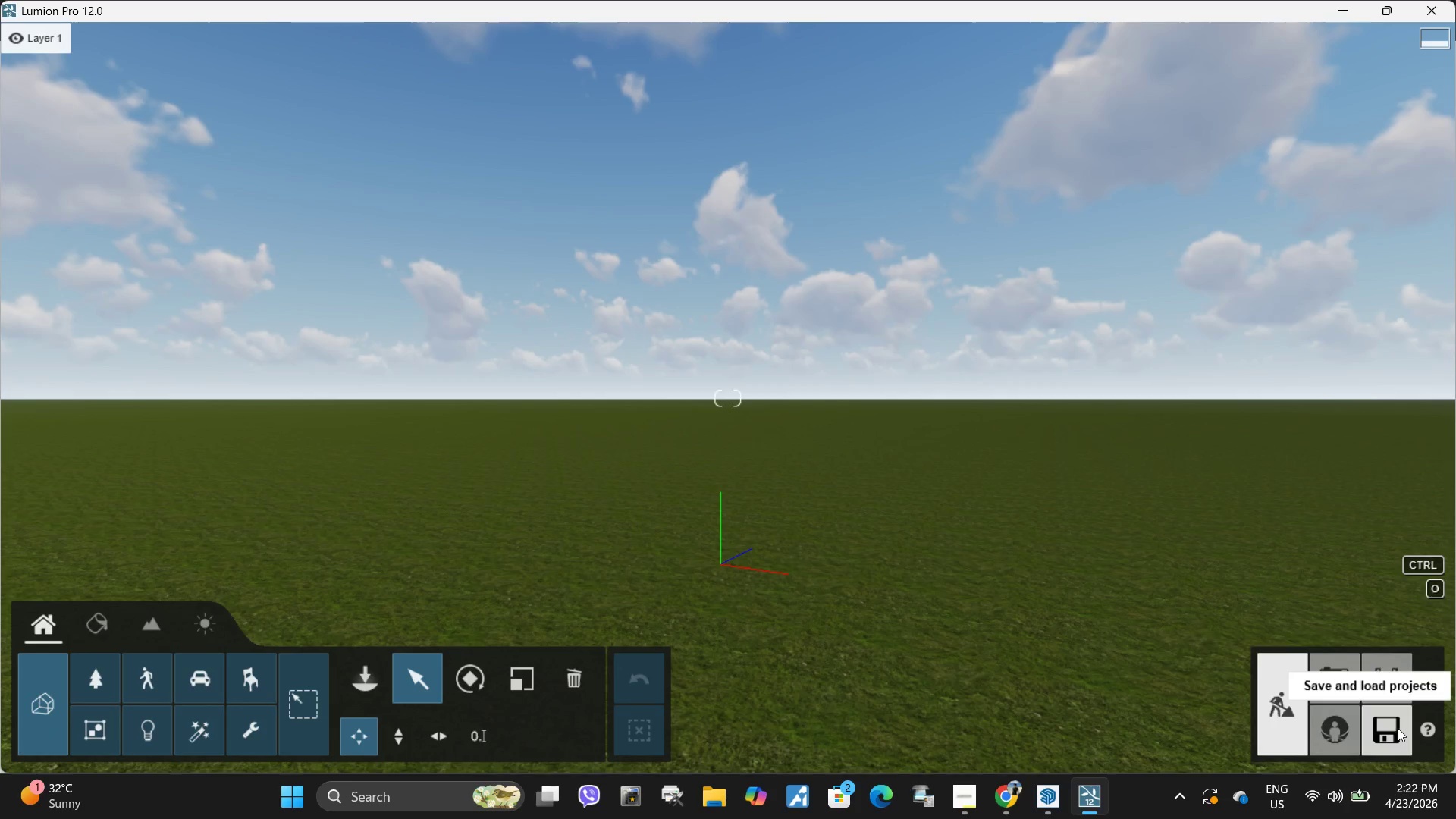 
left_click([1396, 729])
 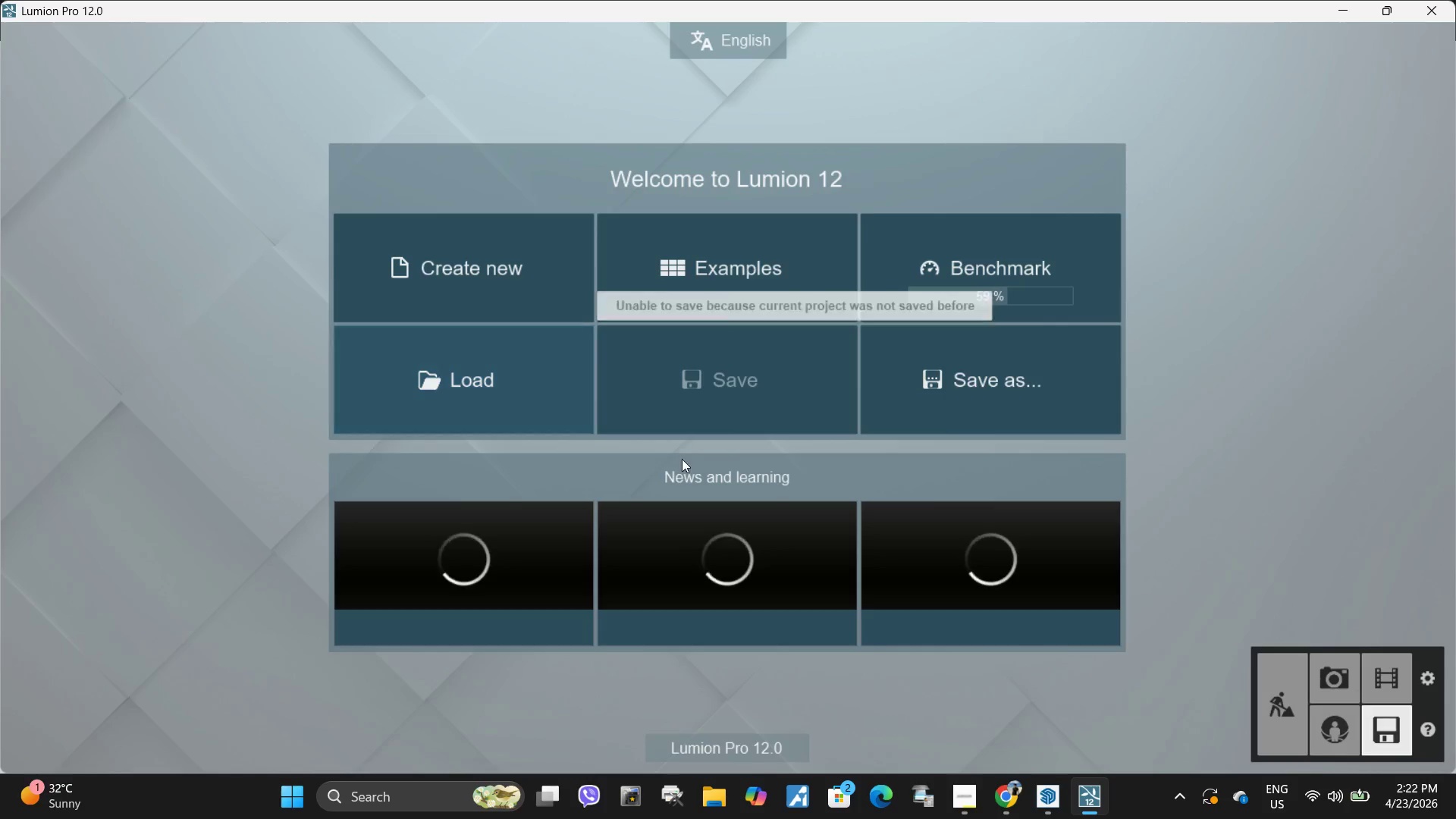 
left_click([985, 402])
 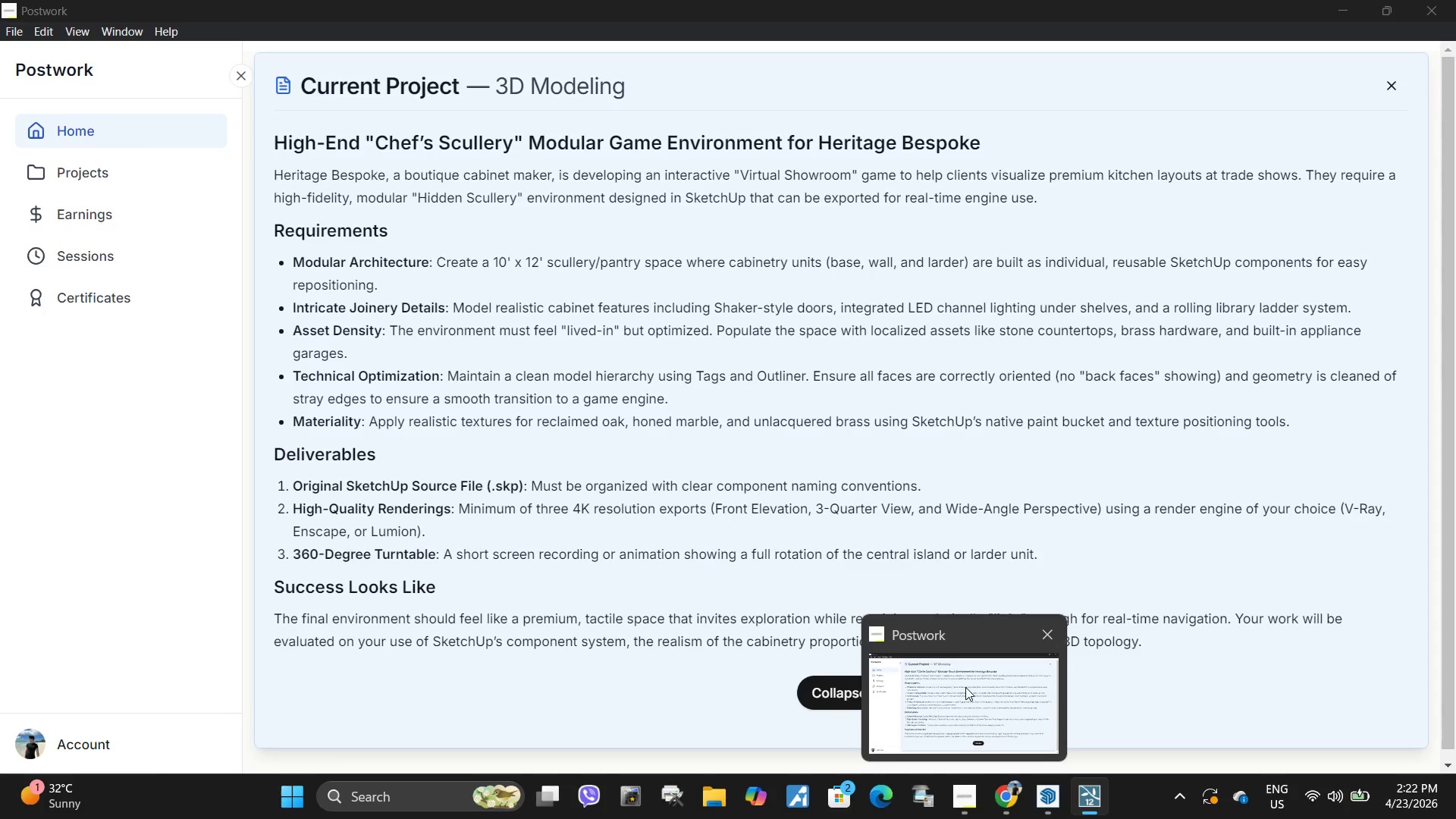 
wait(15.44)
 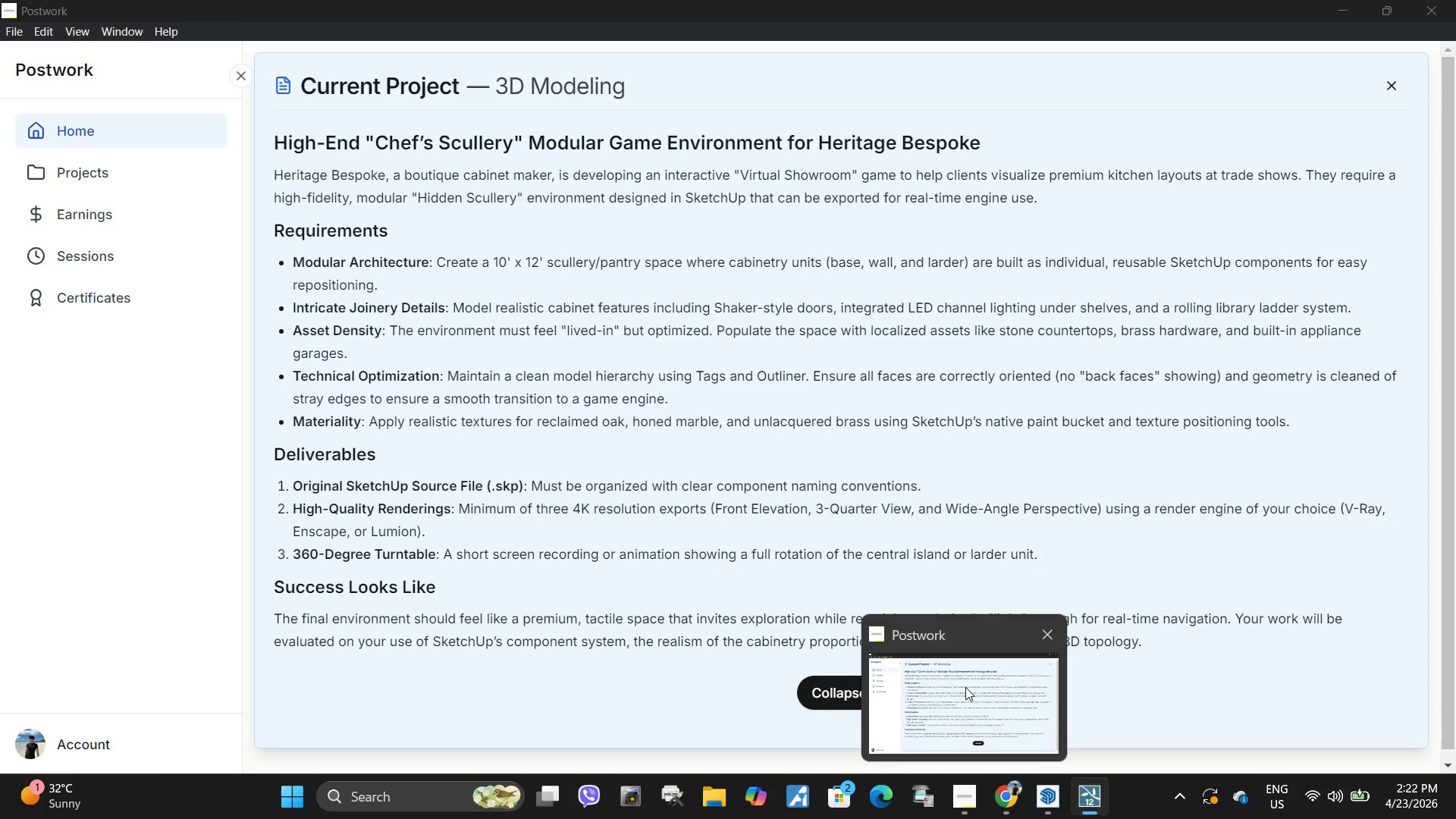 
scroll: coordinate [252, 243], scroll_direction: down, amount: 3.0
 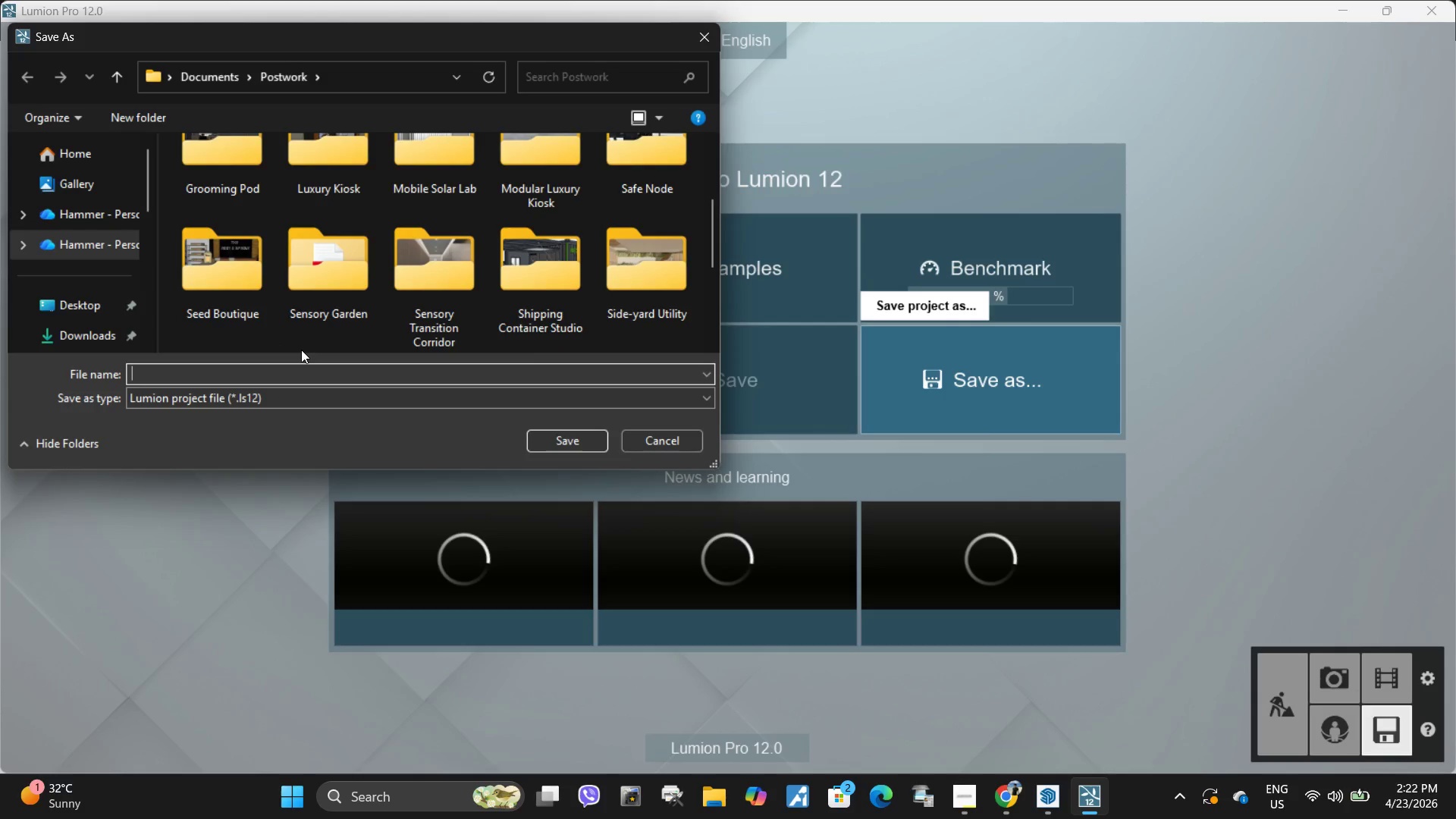 
type(CHe)
 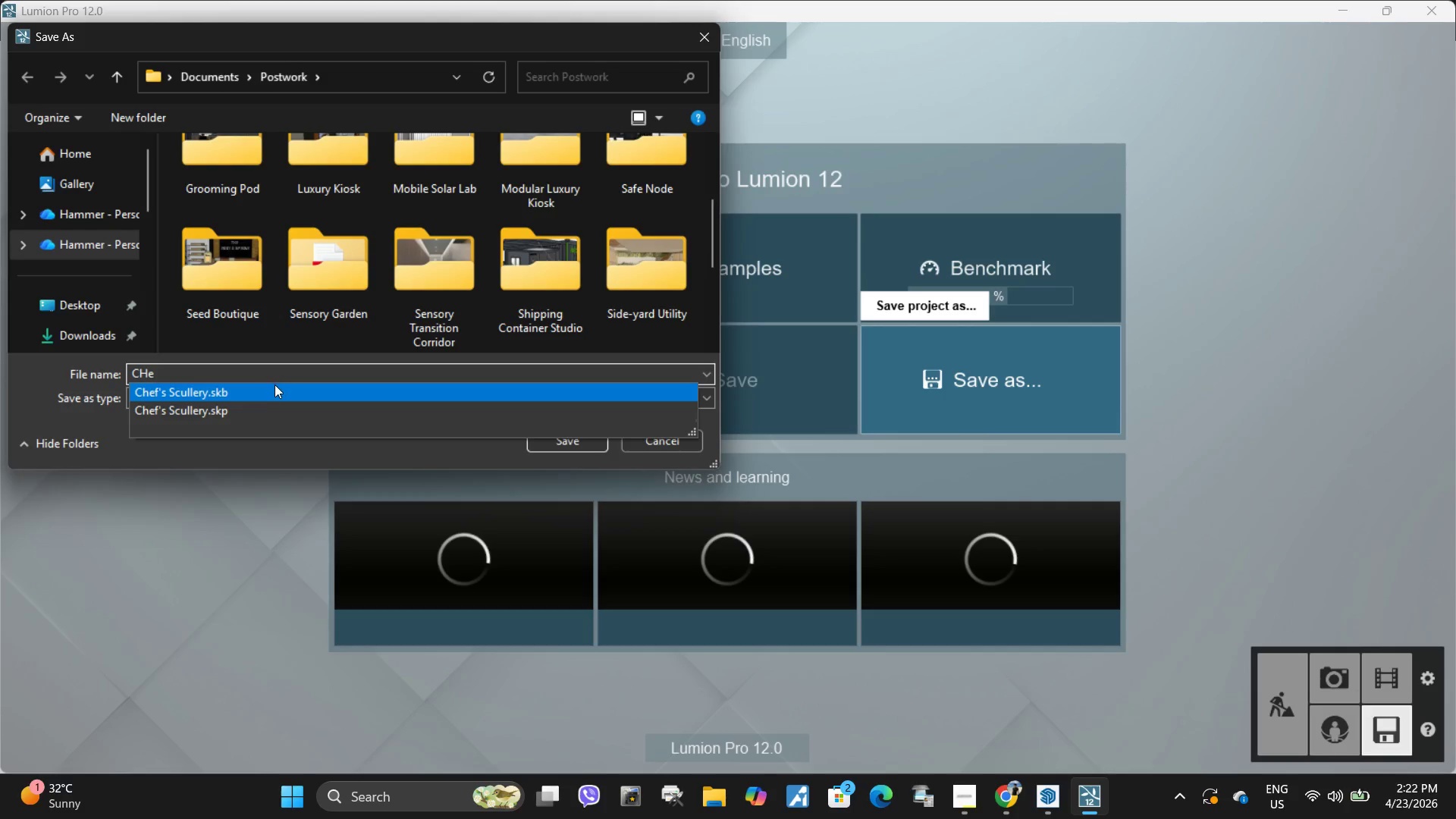 
left_click([271, 391])
 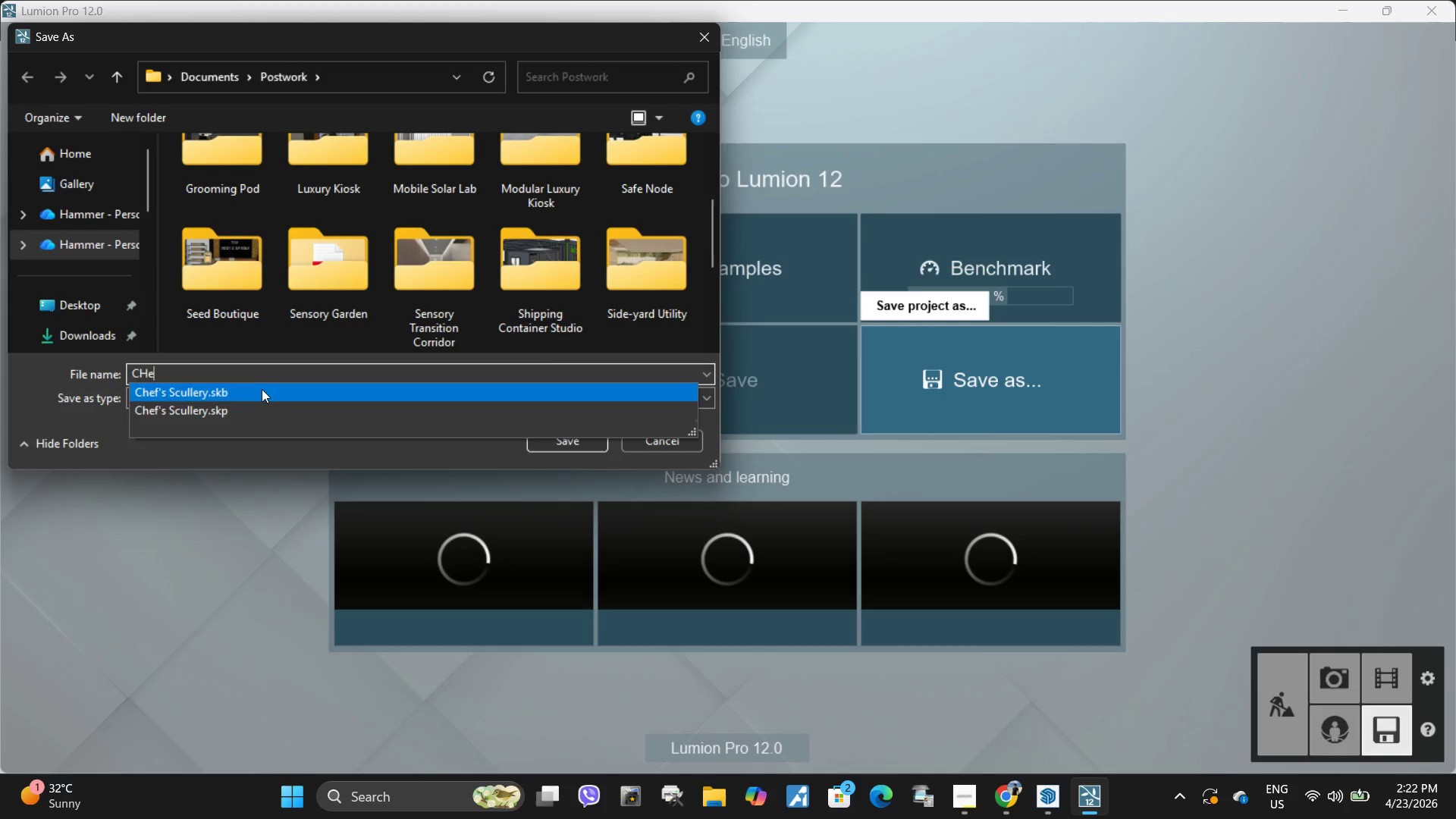 
left_click([259, 396])
 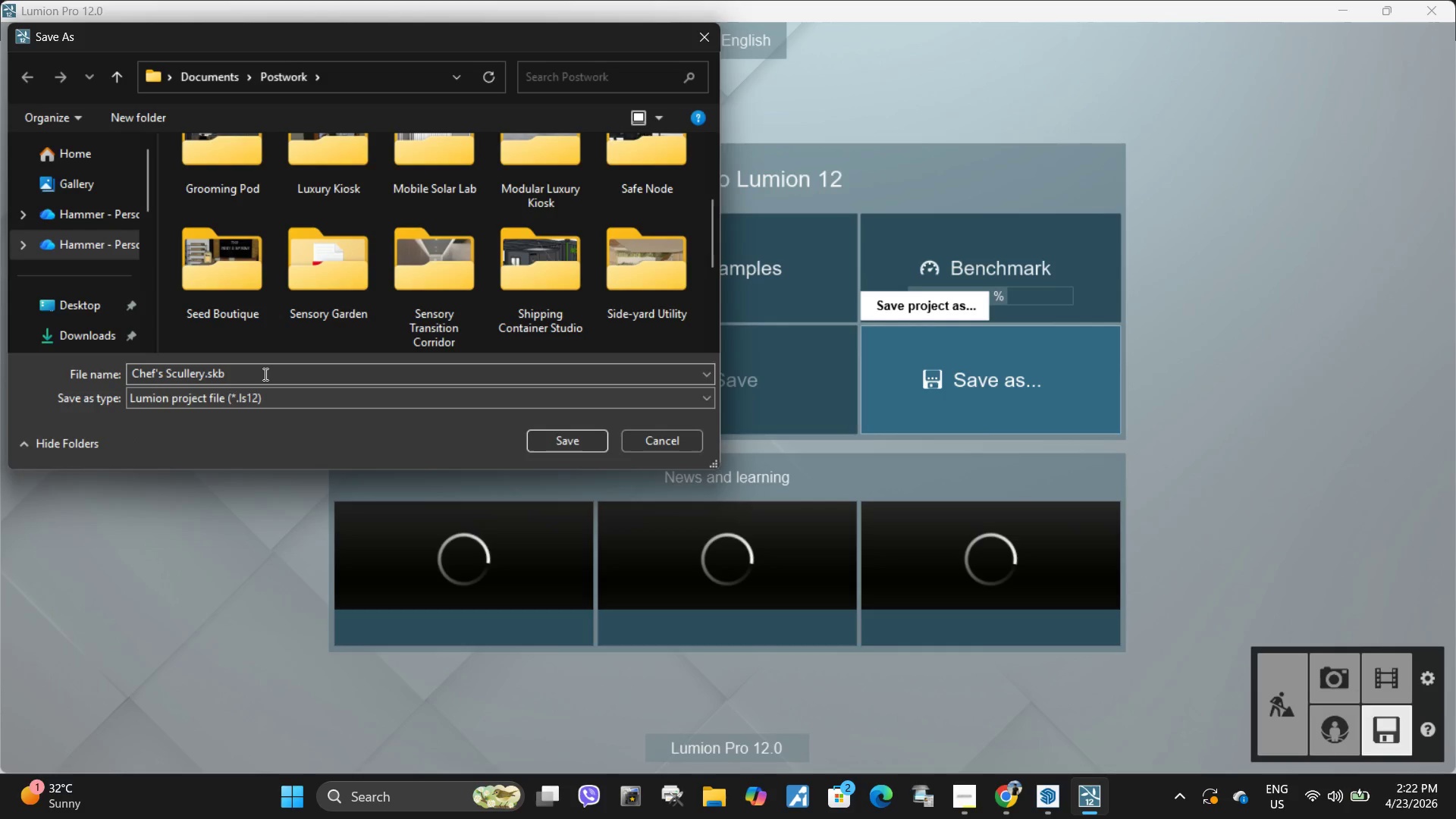 
double_click([264, 374])
 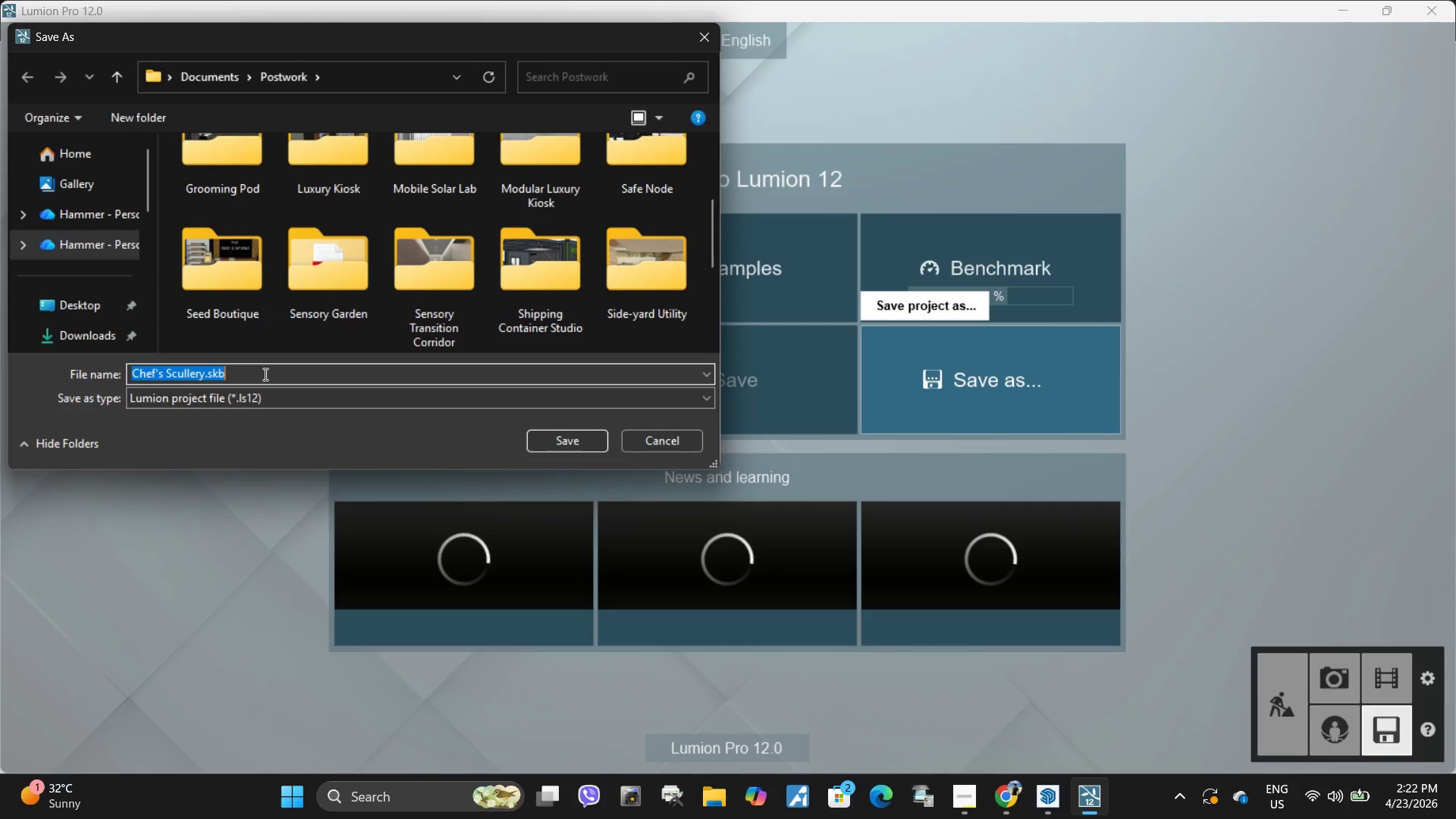 
triple_click([264, 374])
 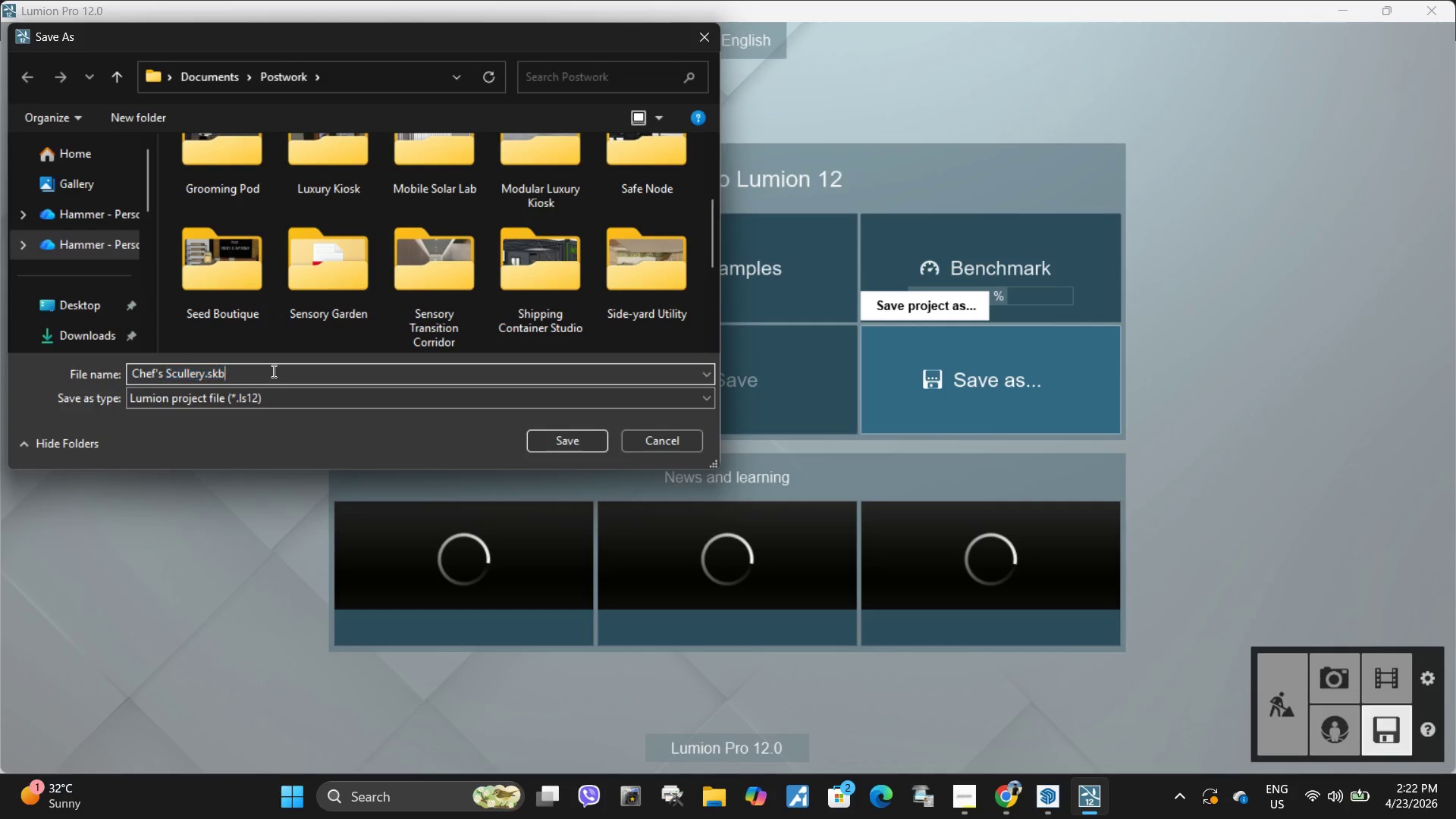 
triple_click([272, 371])
 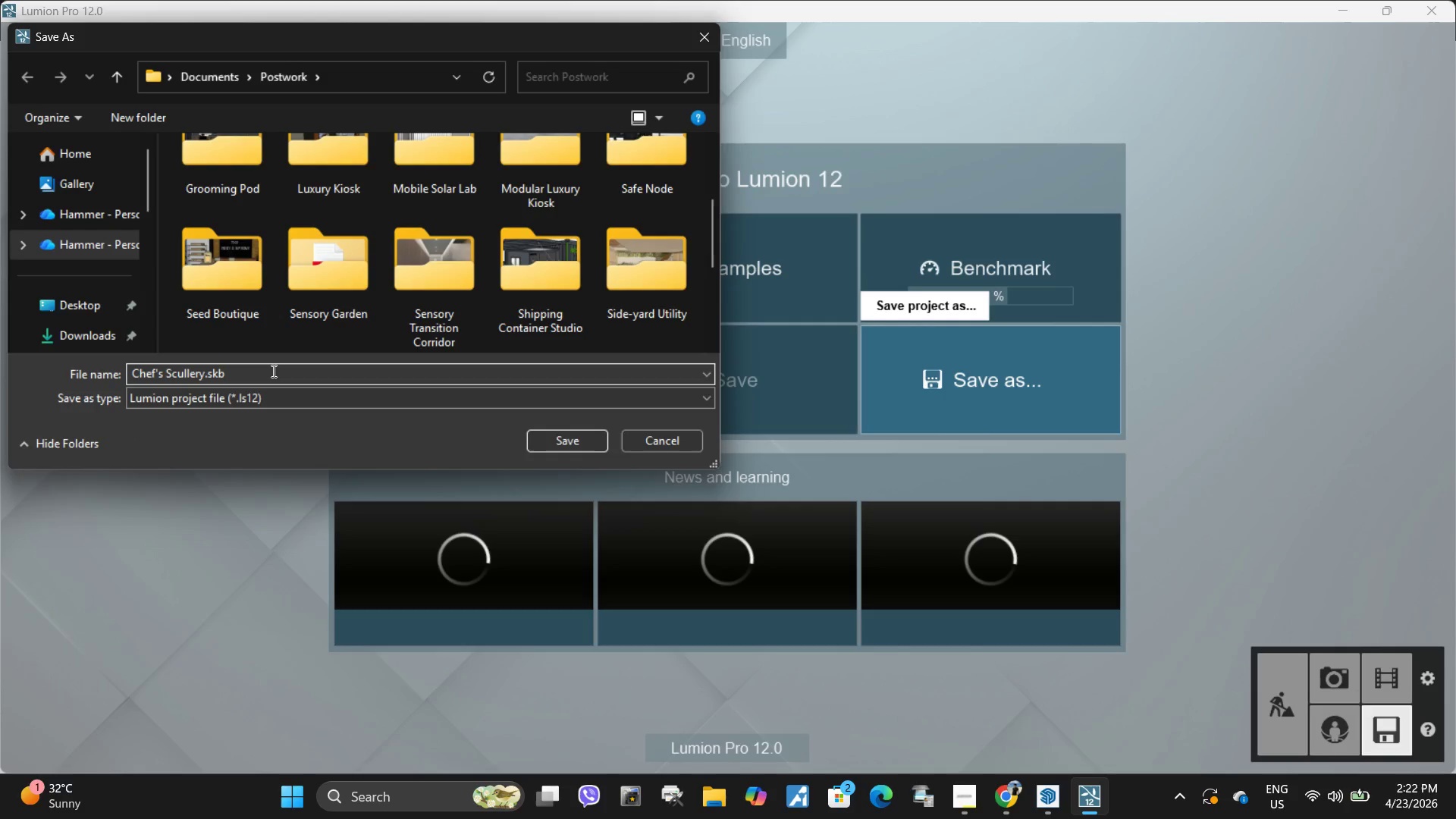 
key(Backspace)
 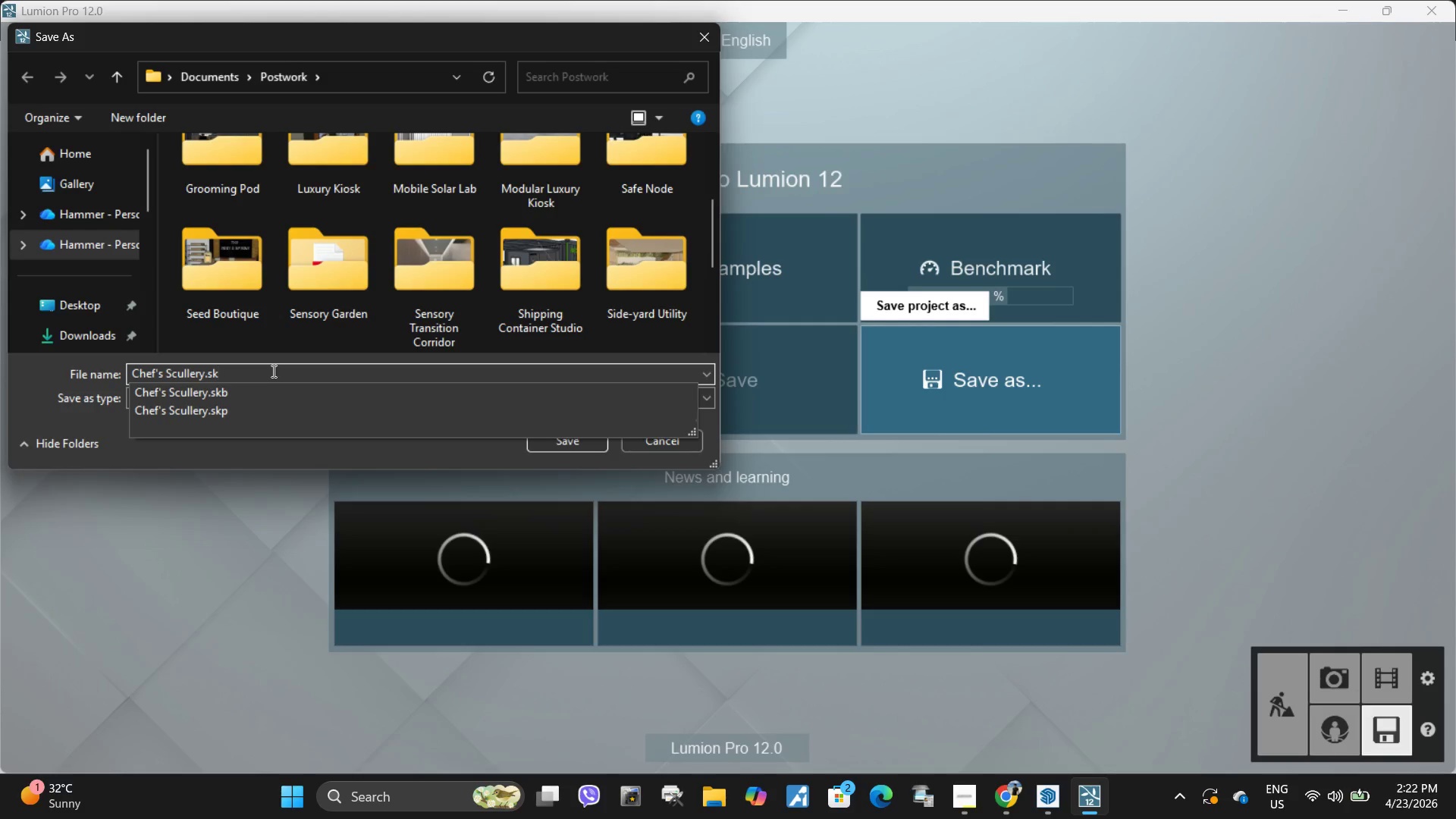 
key(Backspace)
 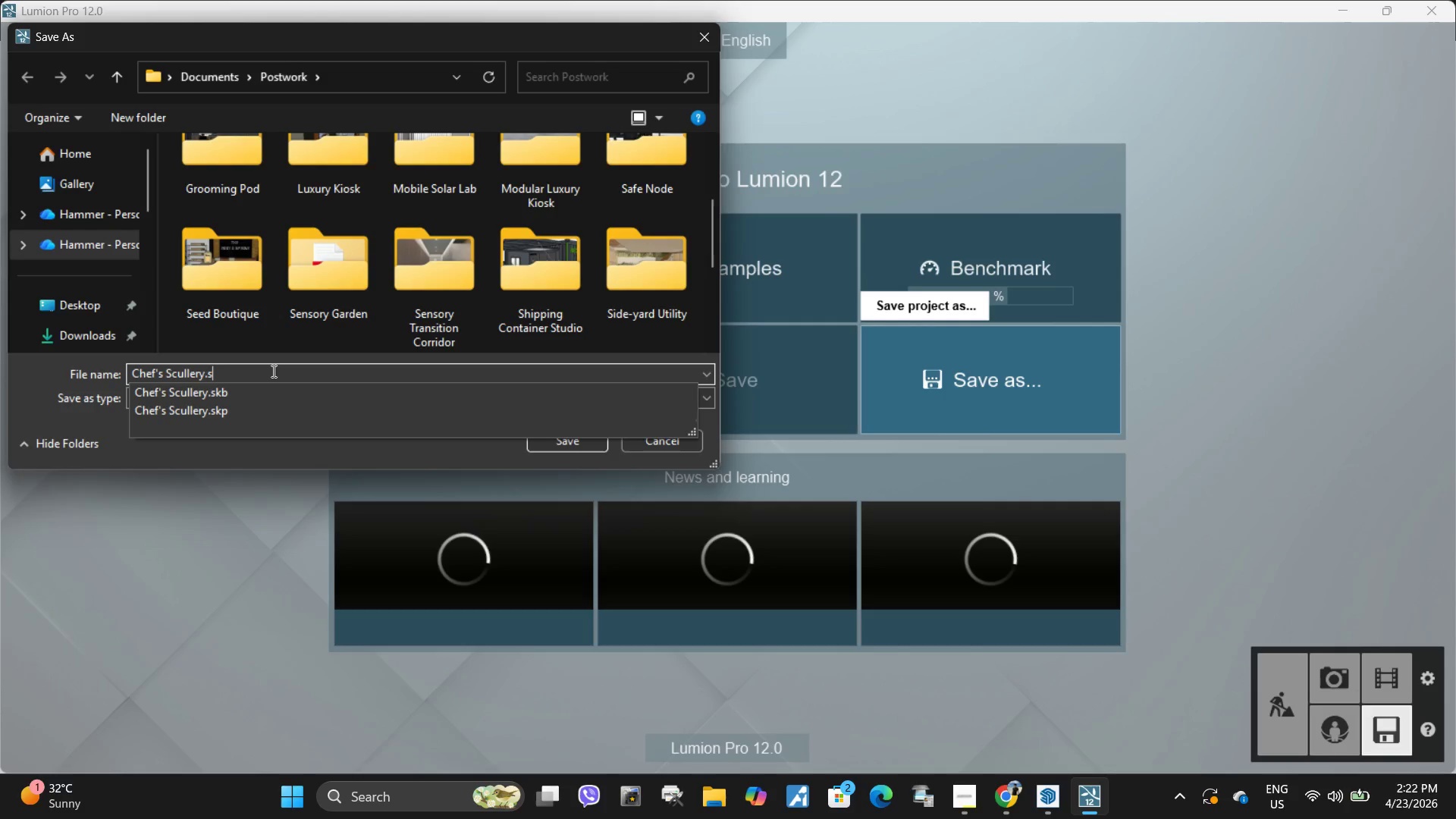 
key(Backspace)
 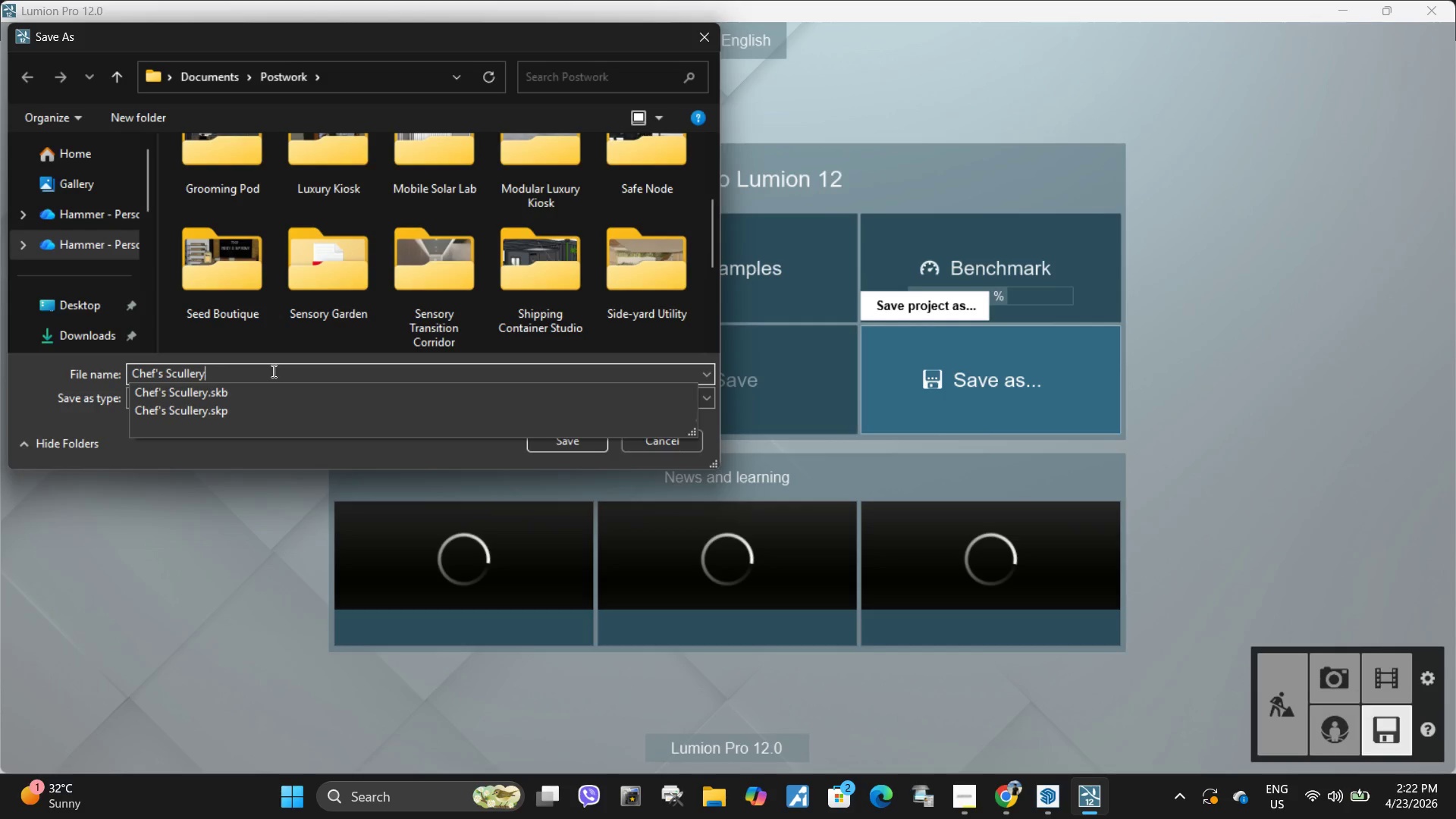 
key(Backspace)
 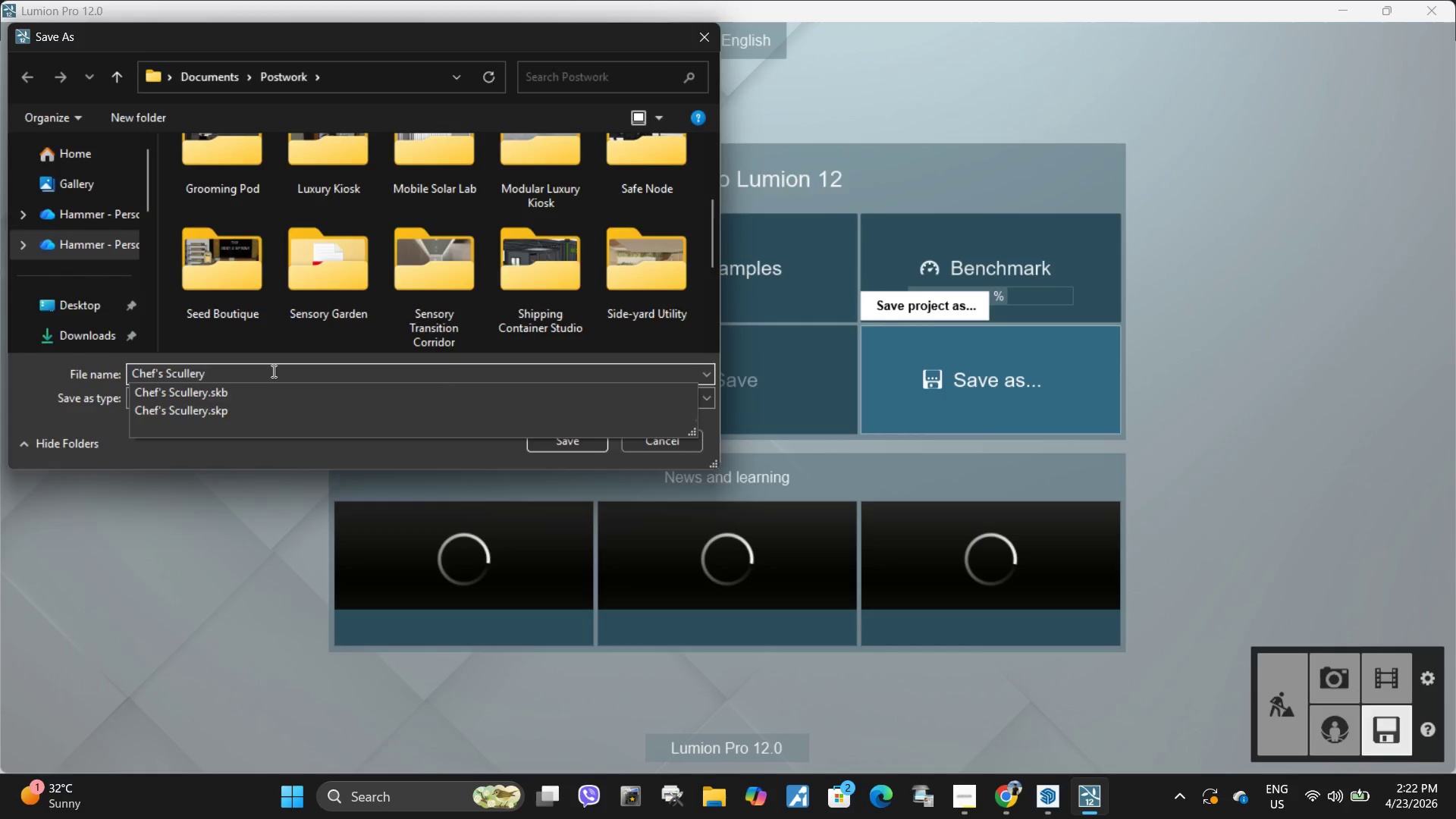 
key(Enter)
 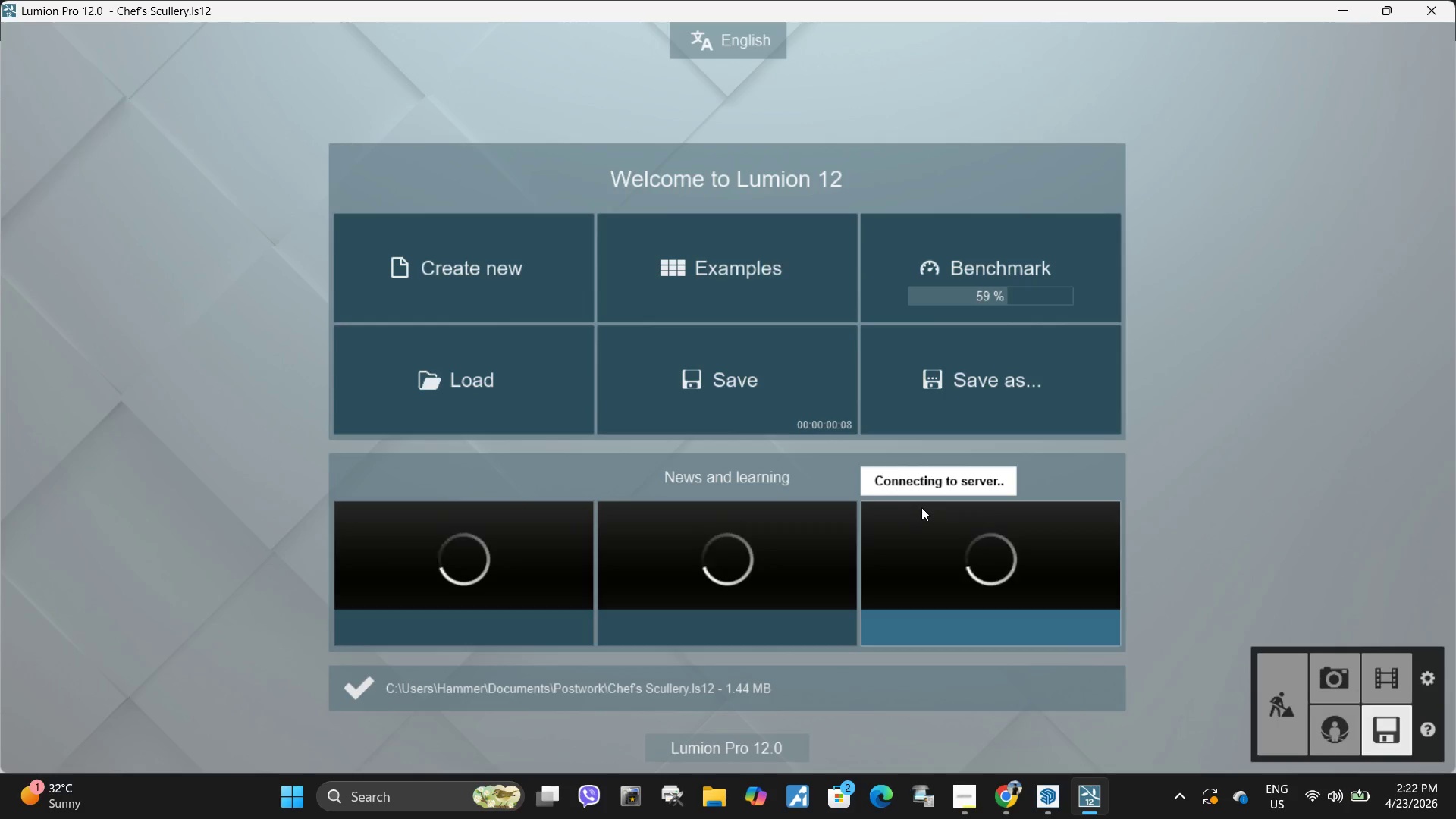 
wait(15.89)
 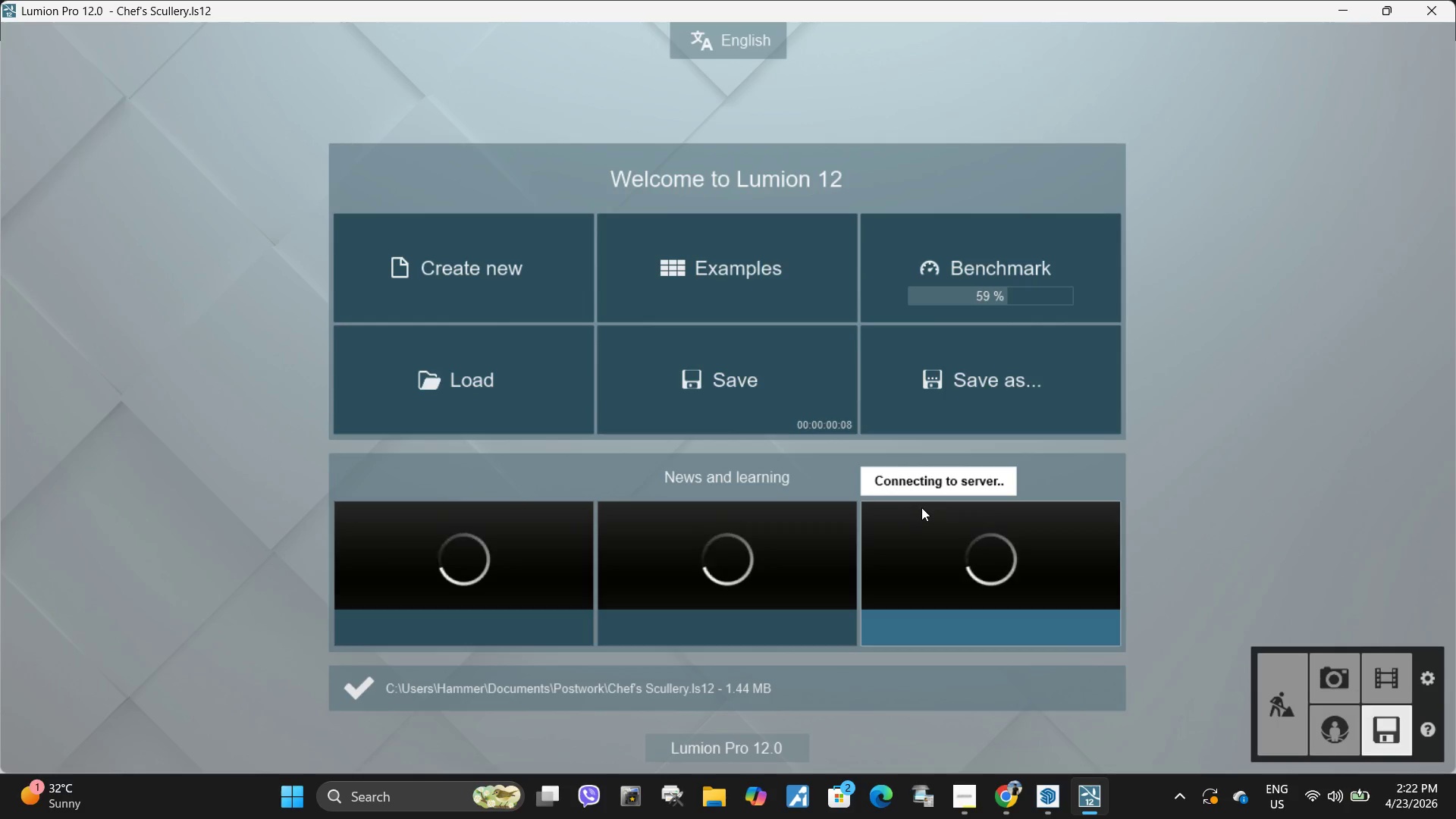 
left_click([363, 172])
 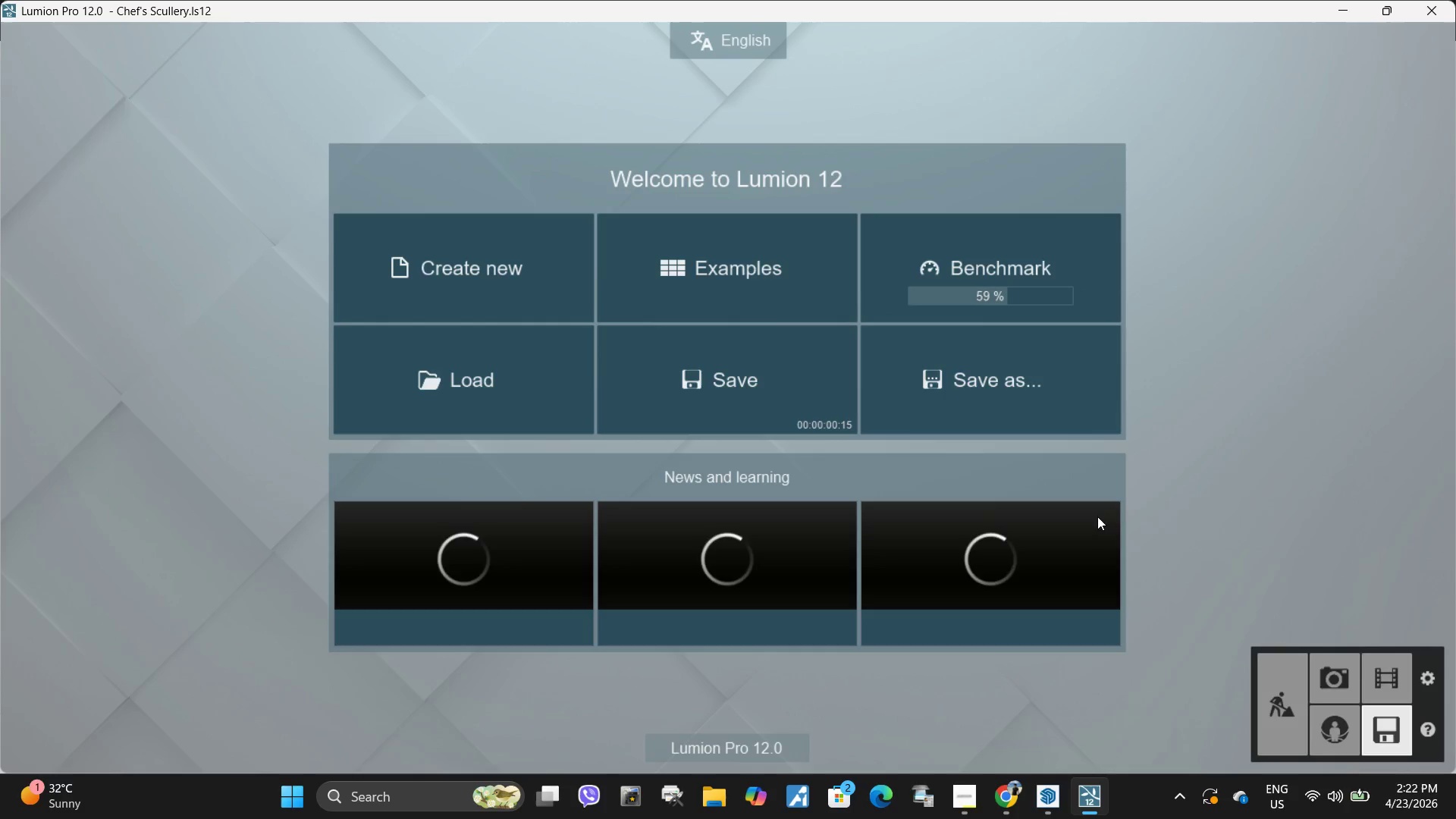 
left_click([1349, 673])
 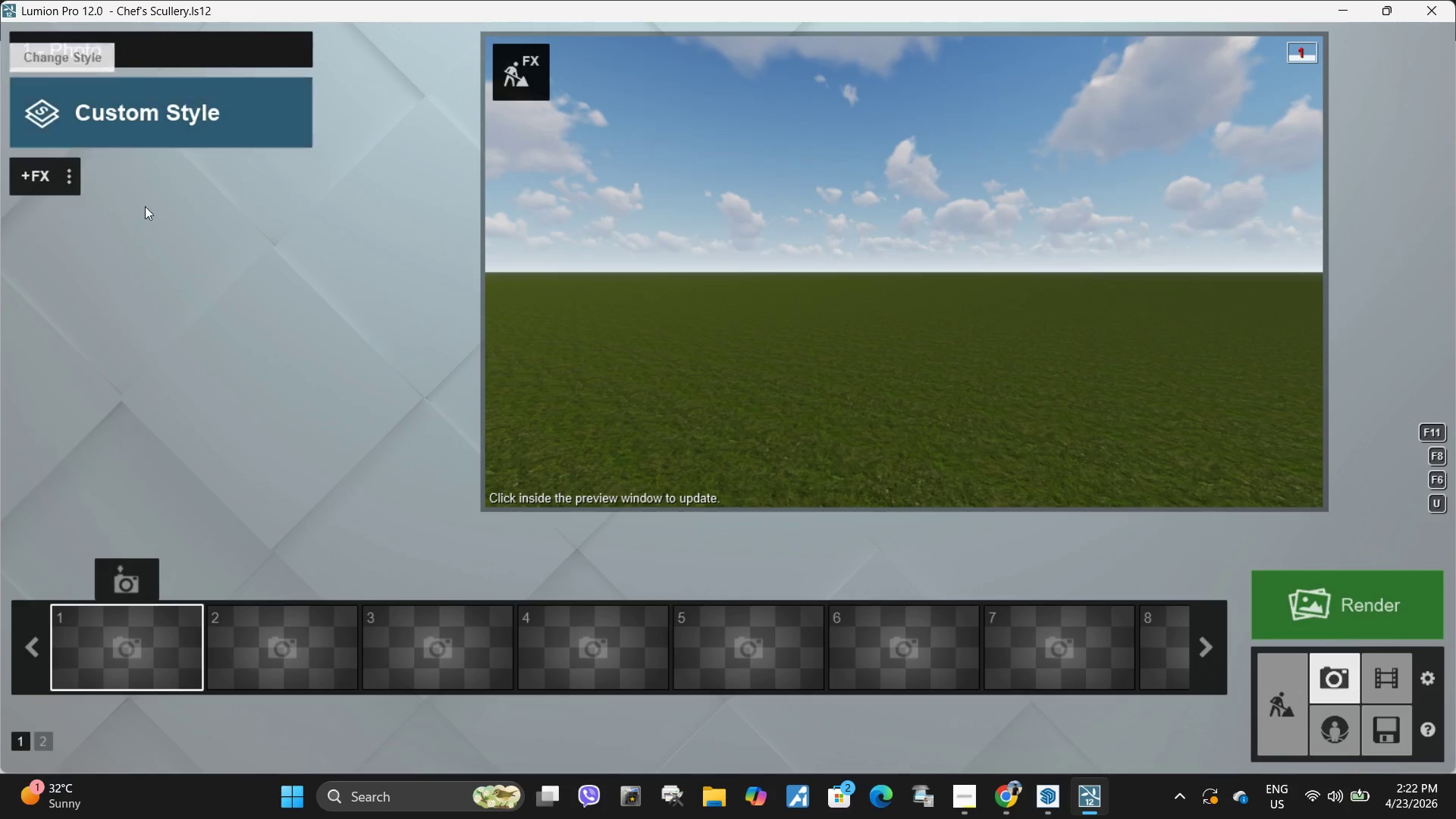 
left_click([1281, 696])
 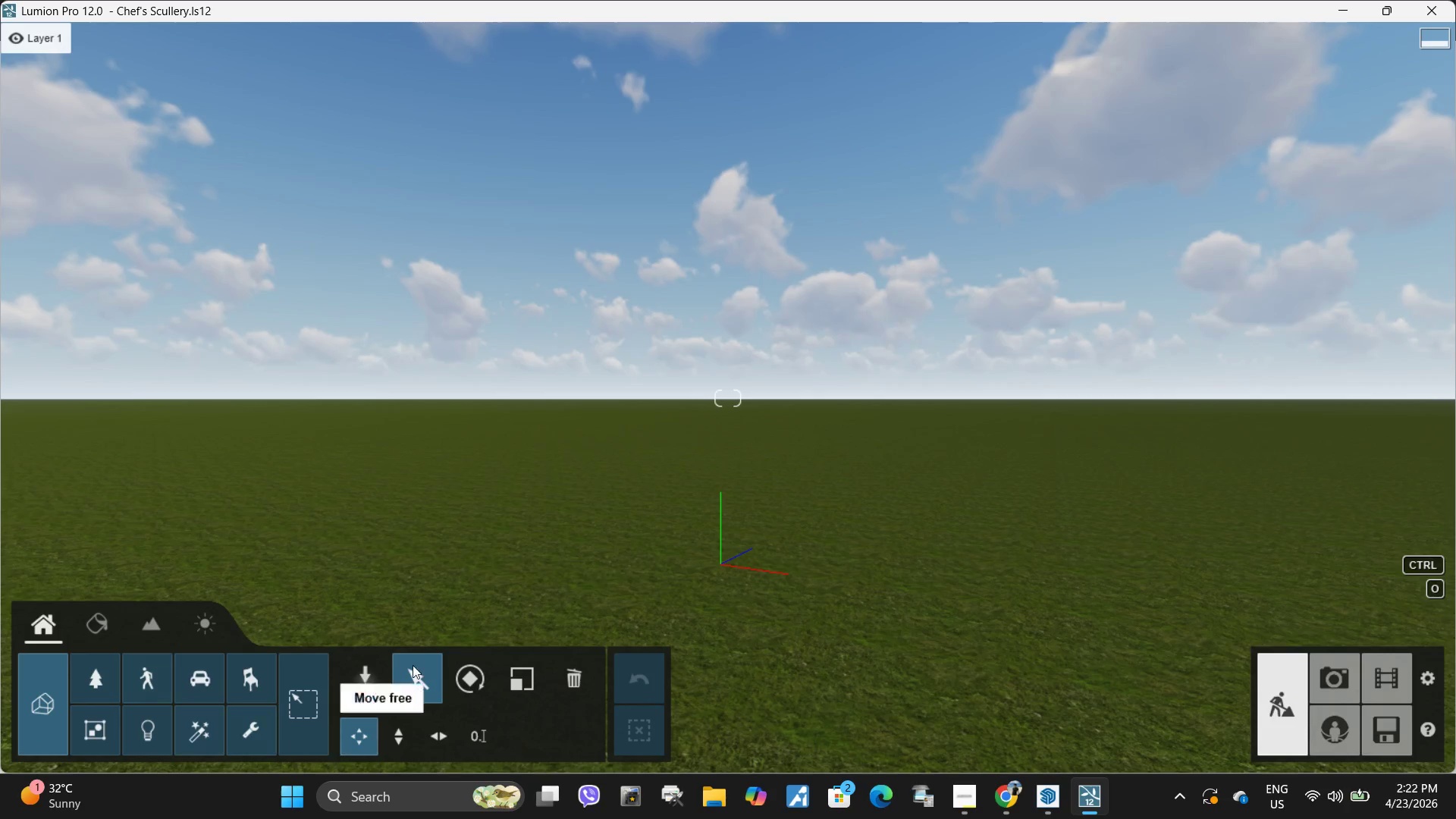 
left_click([362, 666])
 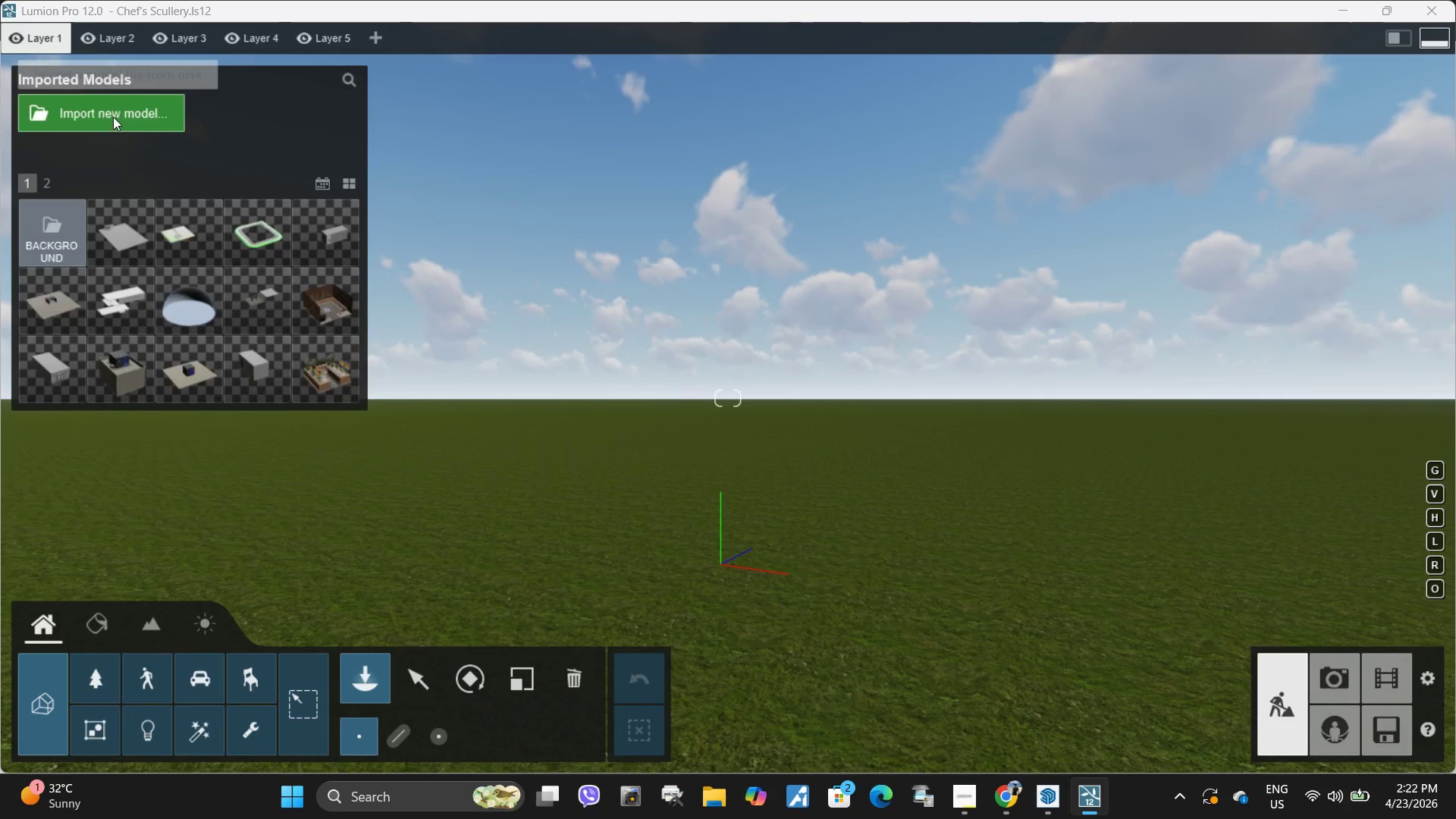 
scroll: coordinate [119, 278], scroll_direction: down, amount: 20.0
 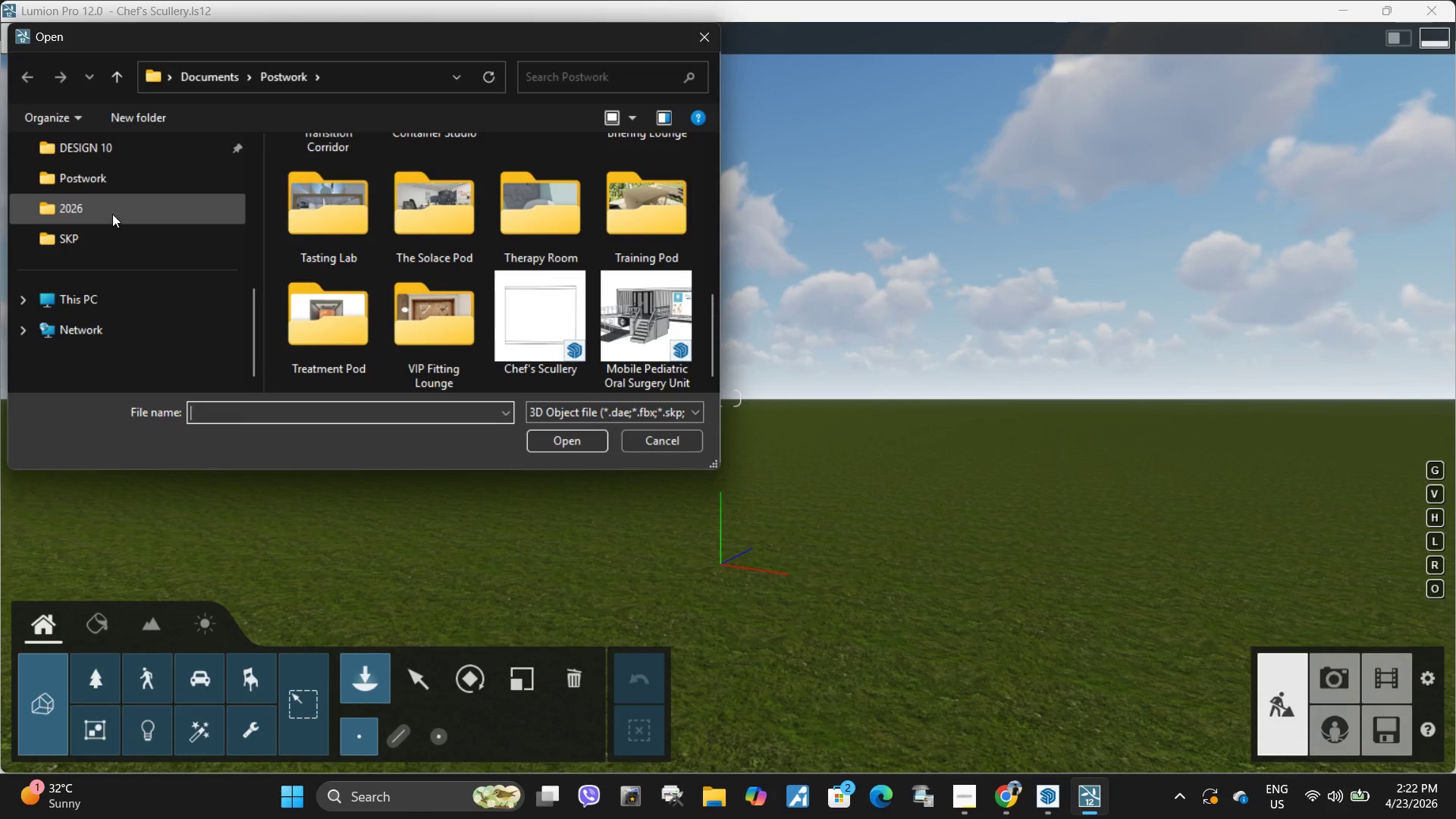 
left_click([120, 184])
 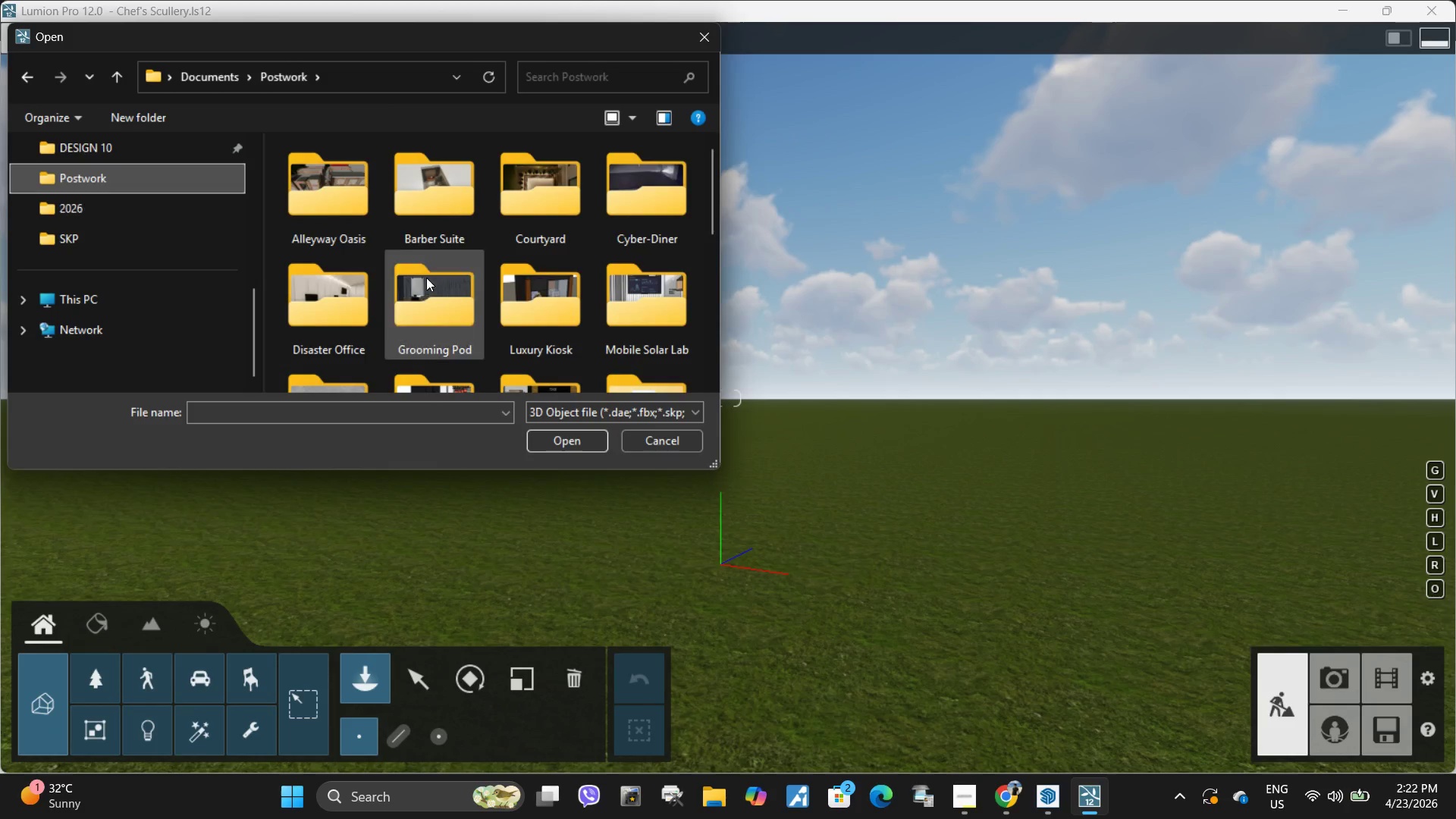 
scroll: coordinate [445, 331], scroll_direction: down, amount: 8.0
 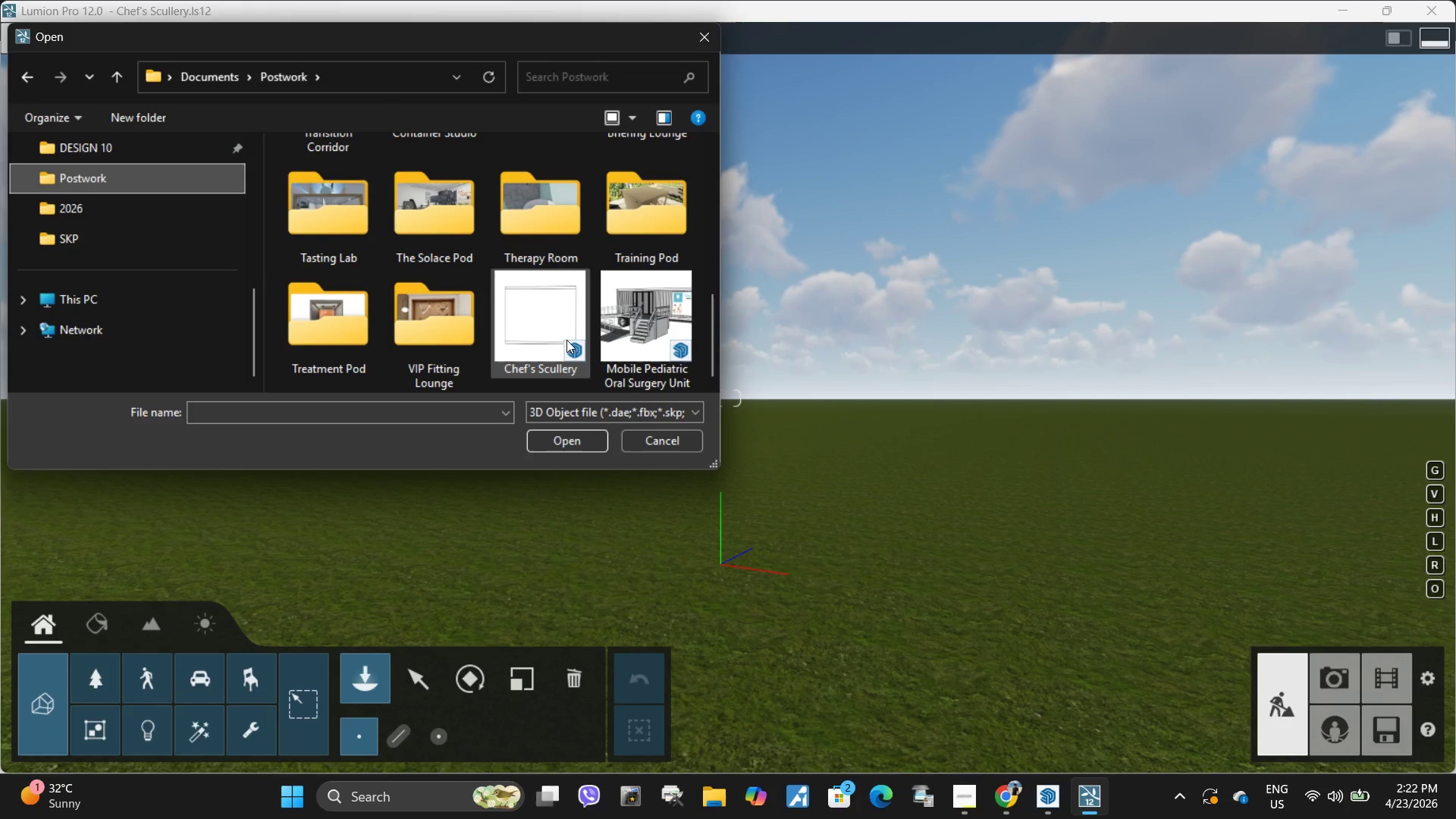 
left_click([566, 340])
 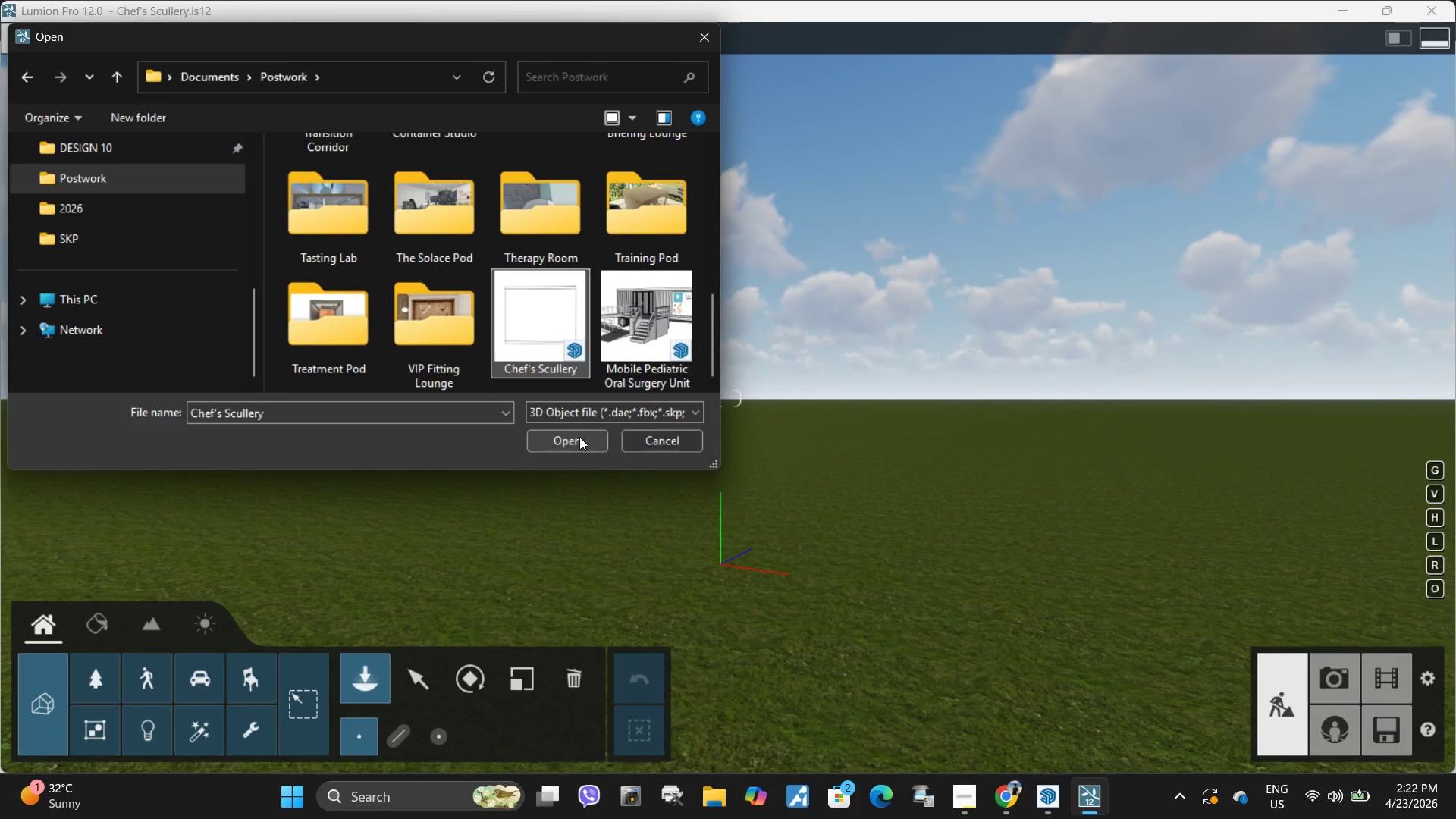 
left_click([576, 434])
 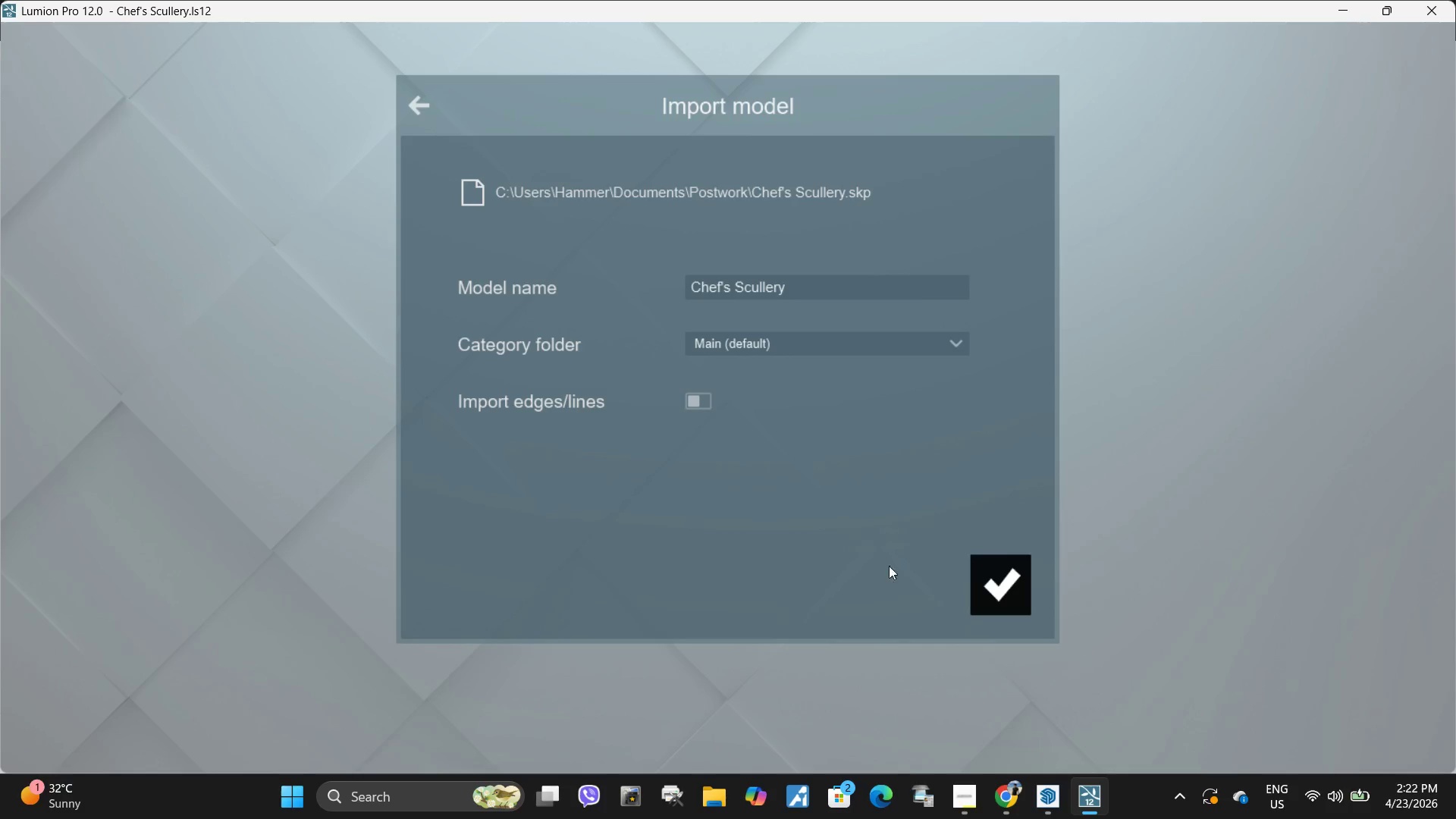 
left_click([995, 584])
 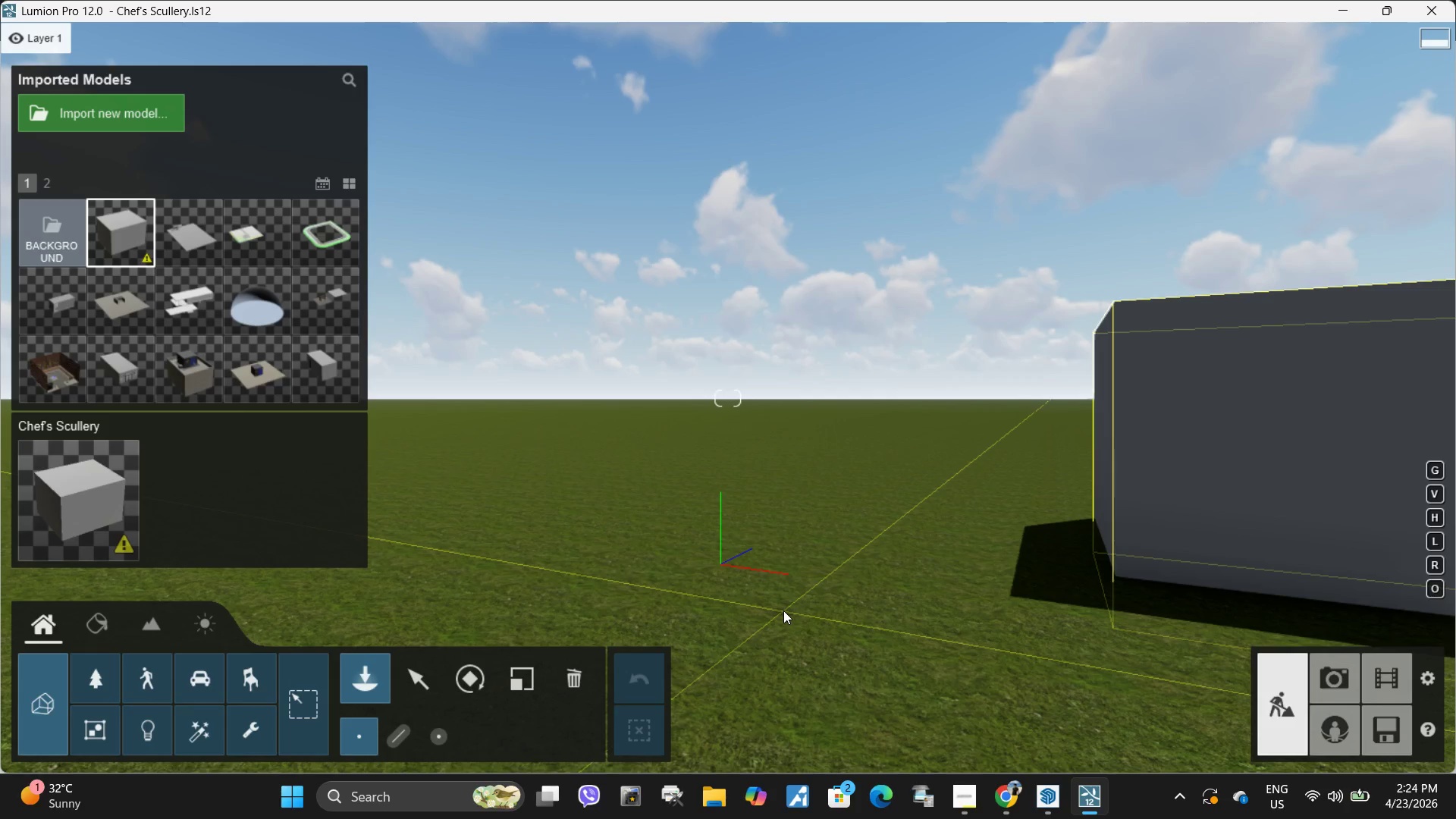 
wait(70.61)
 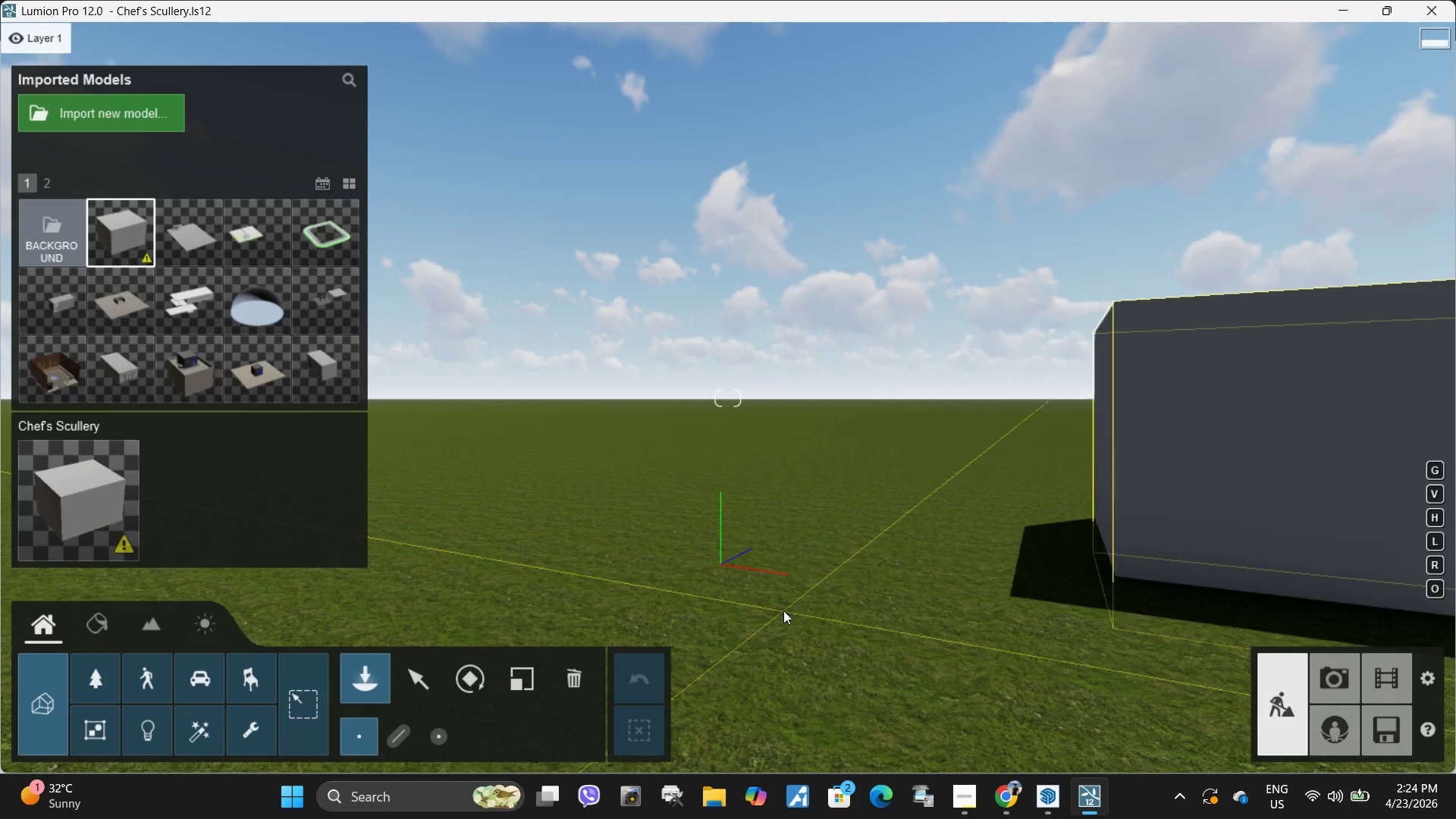 
left_click([758, 557])
 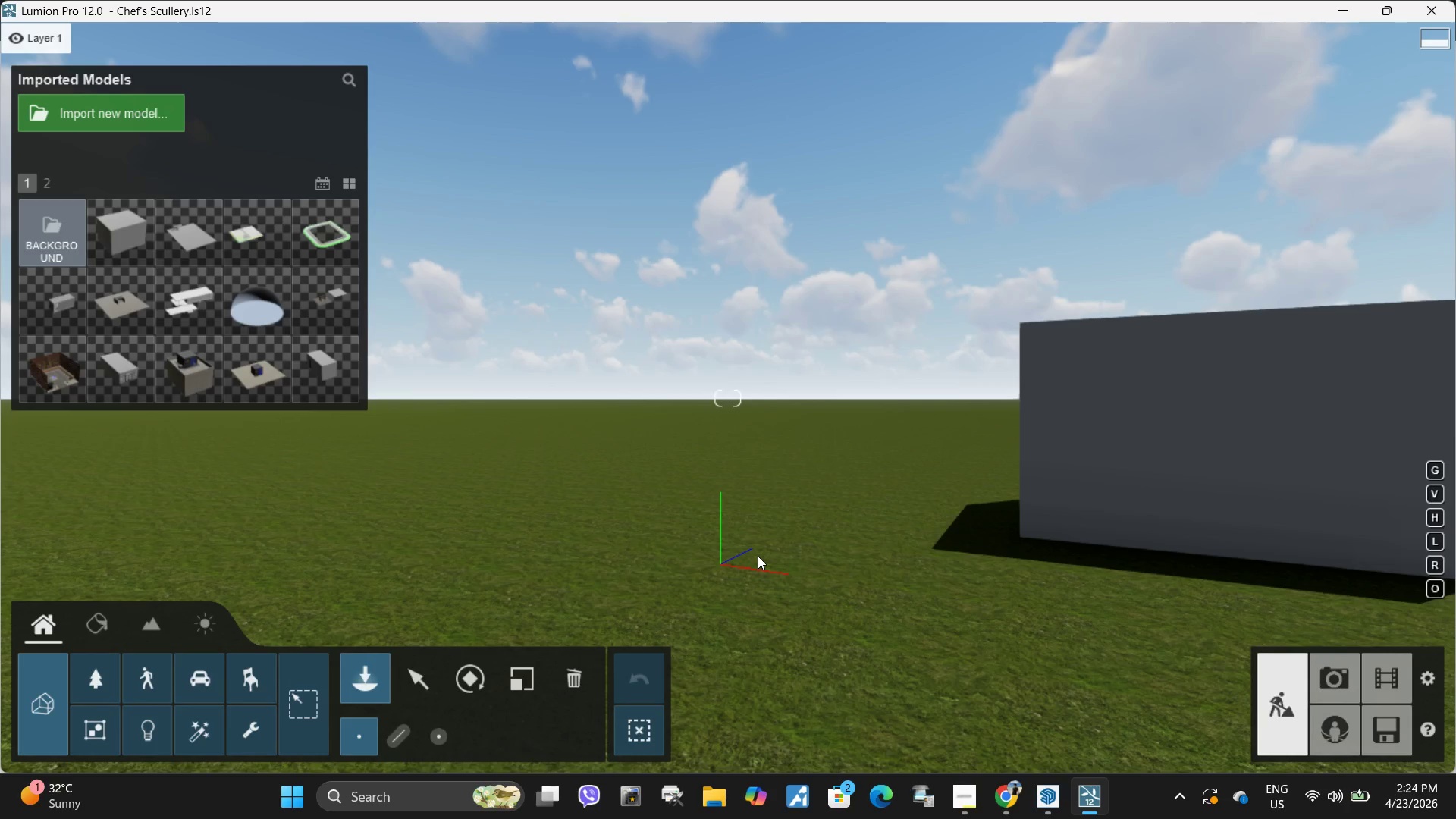 
wait(16.14)
 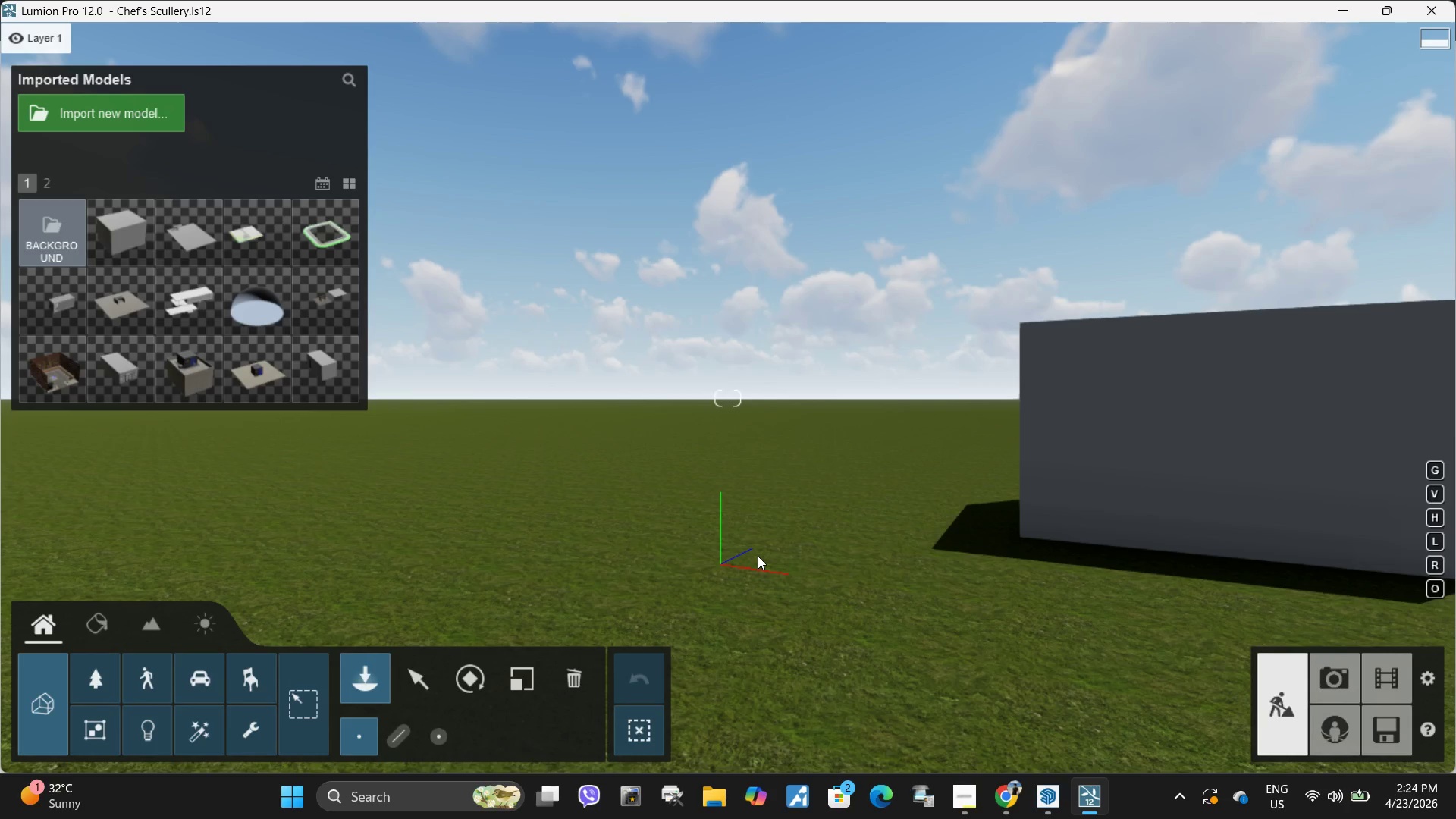 
left_click([698, 511])
 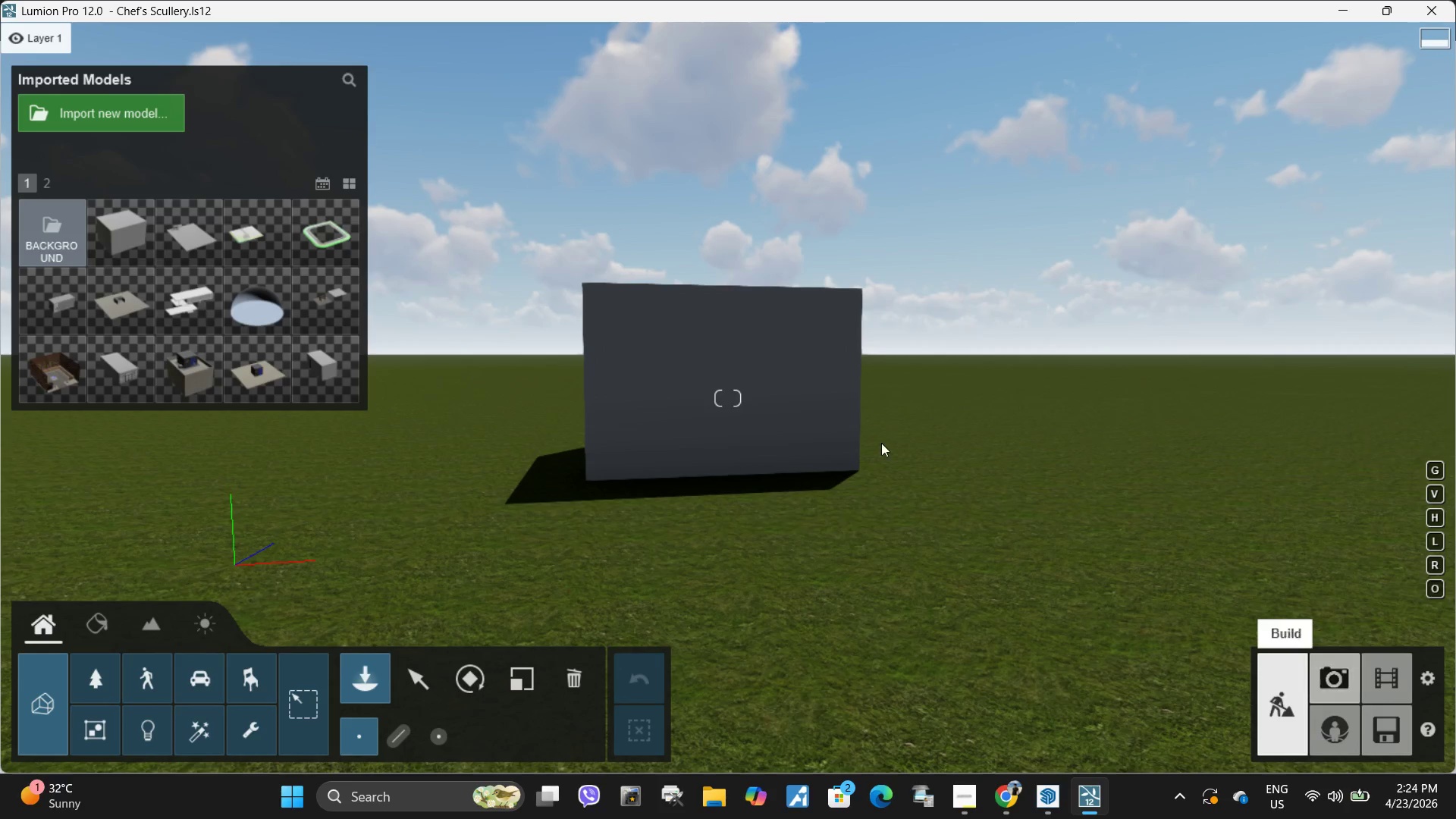 
type(ddDss)
 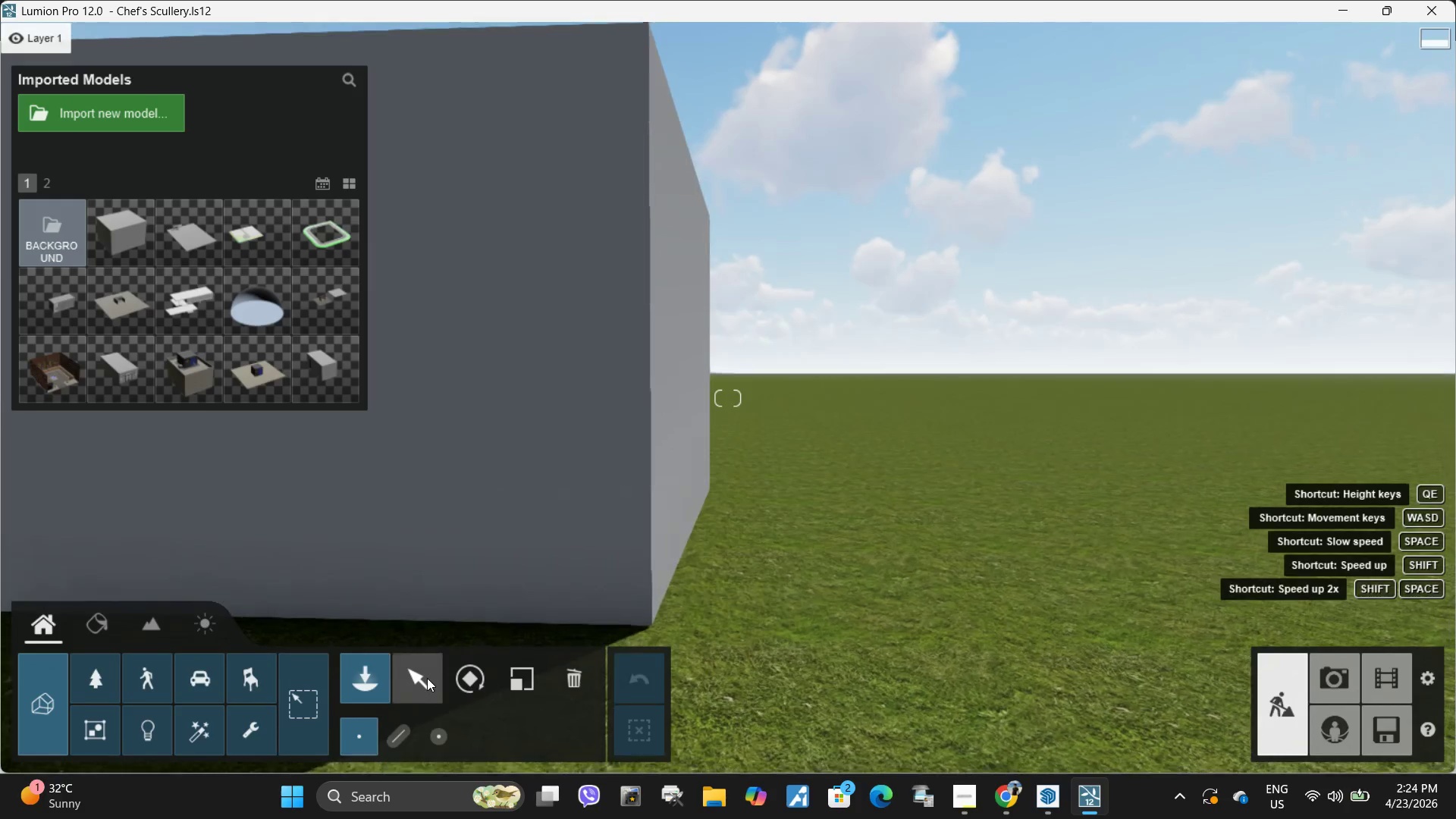 
hold_key(key=W, duration=0.91)
 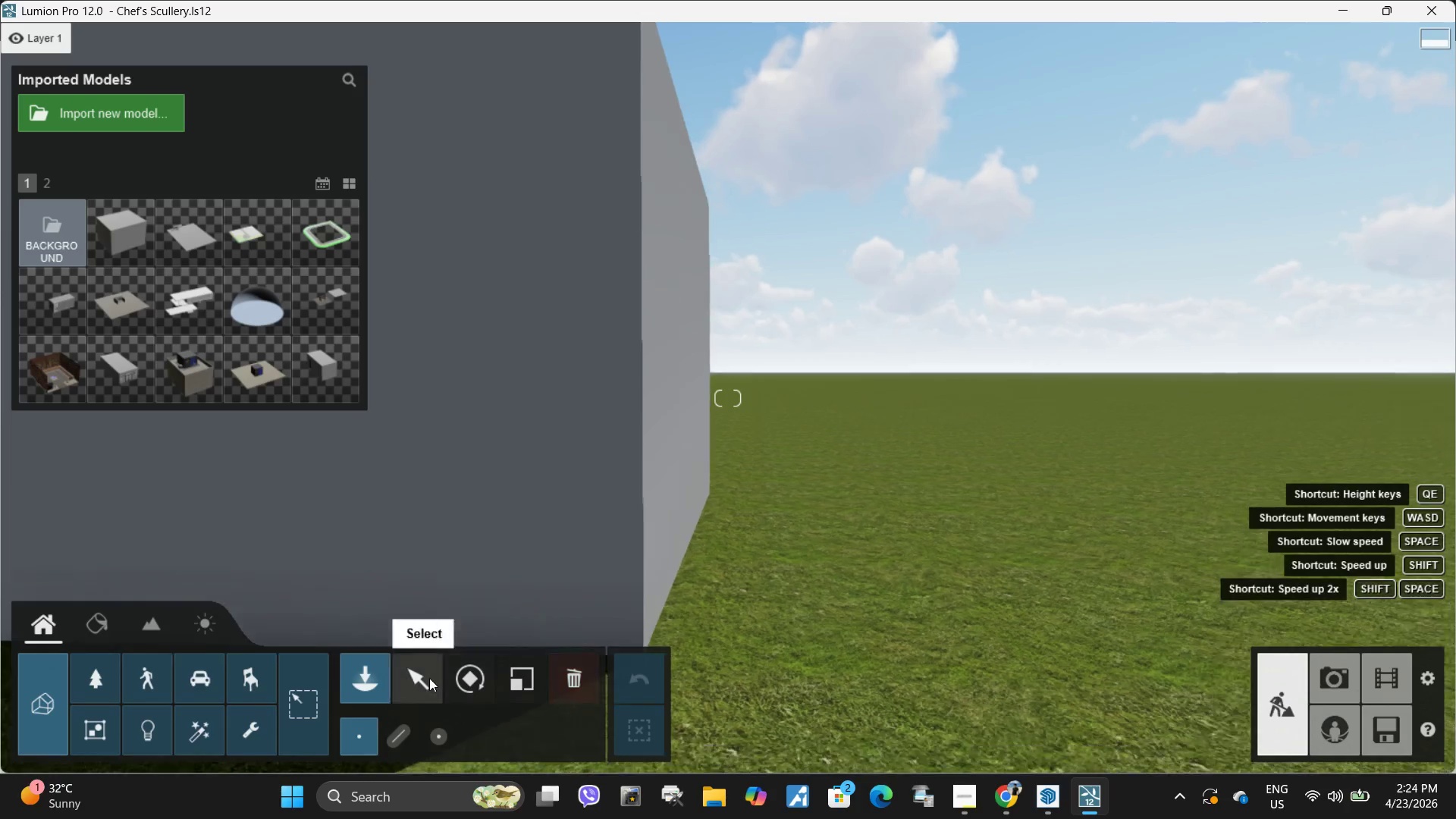 
left_click([427, 678])
 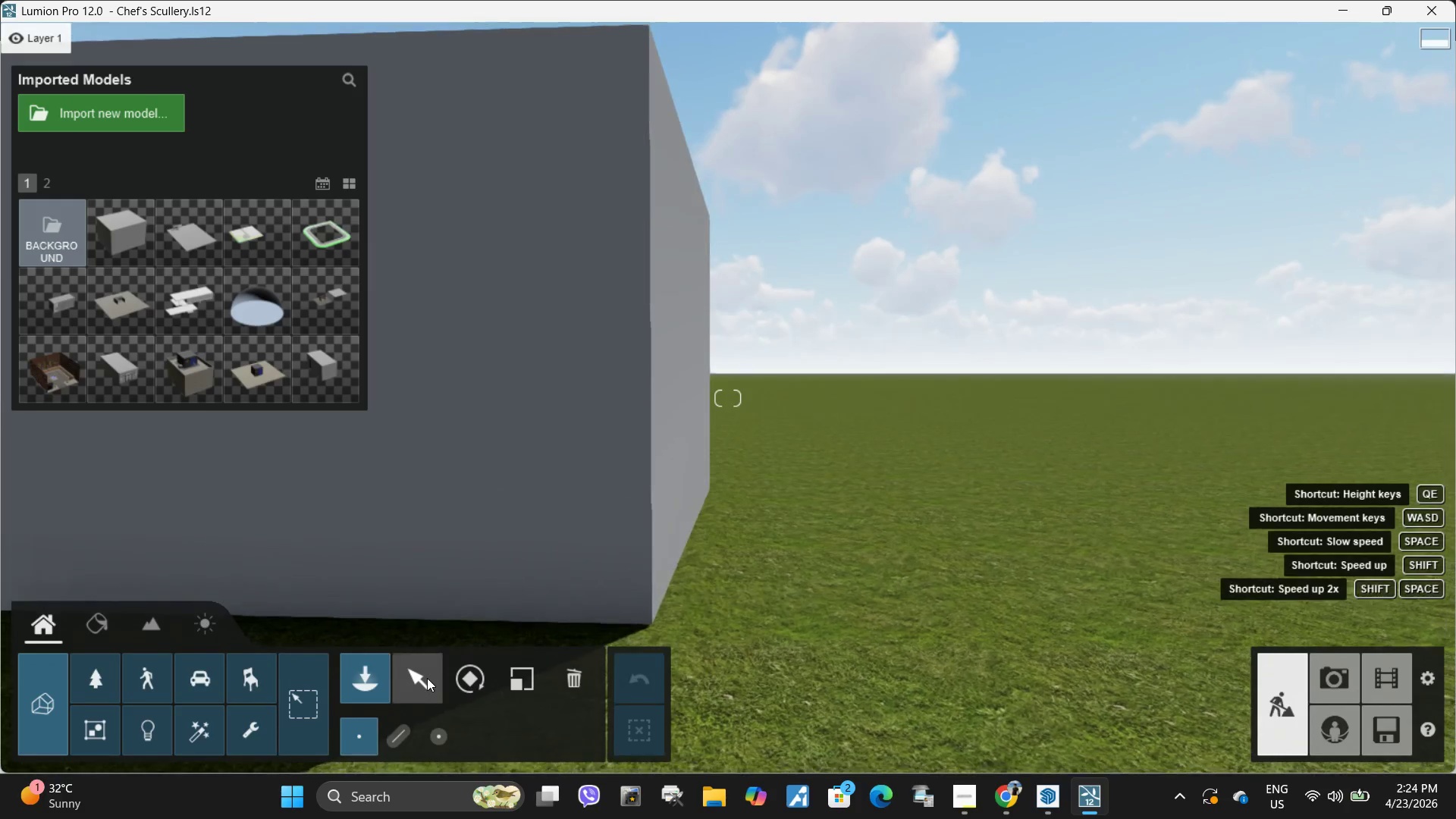 
hold_key(key=S, duration=0.45)
 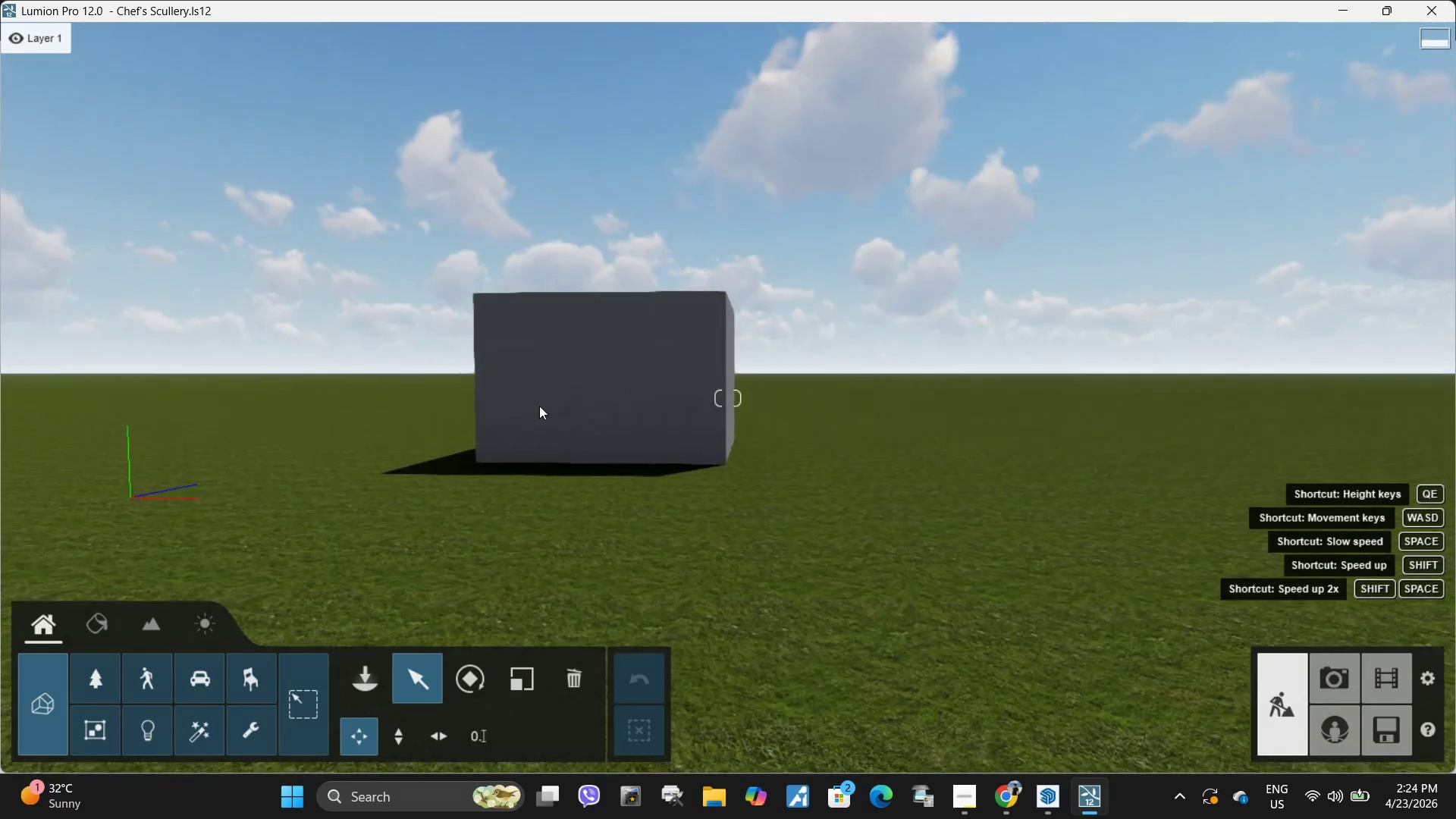 
hold_key(key=ShiftLeft, duration=0.38)
 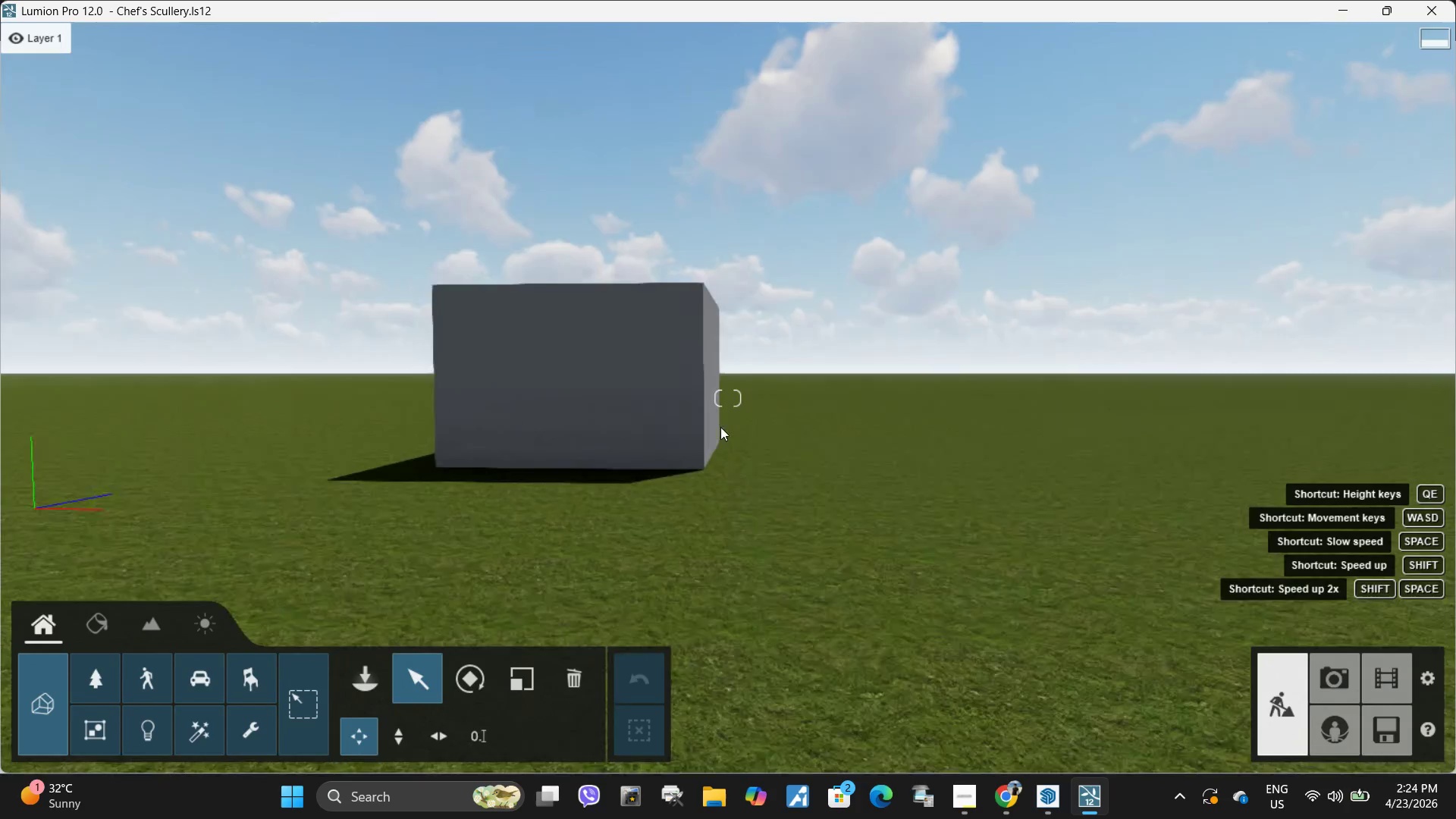 
key(A)
 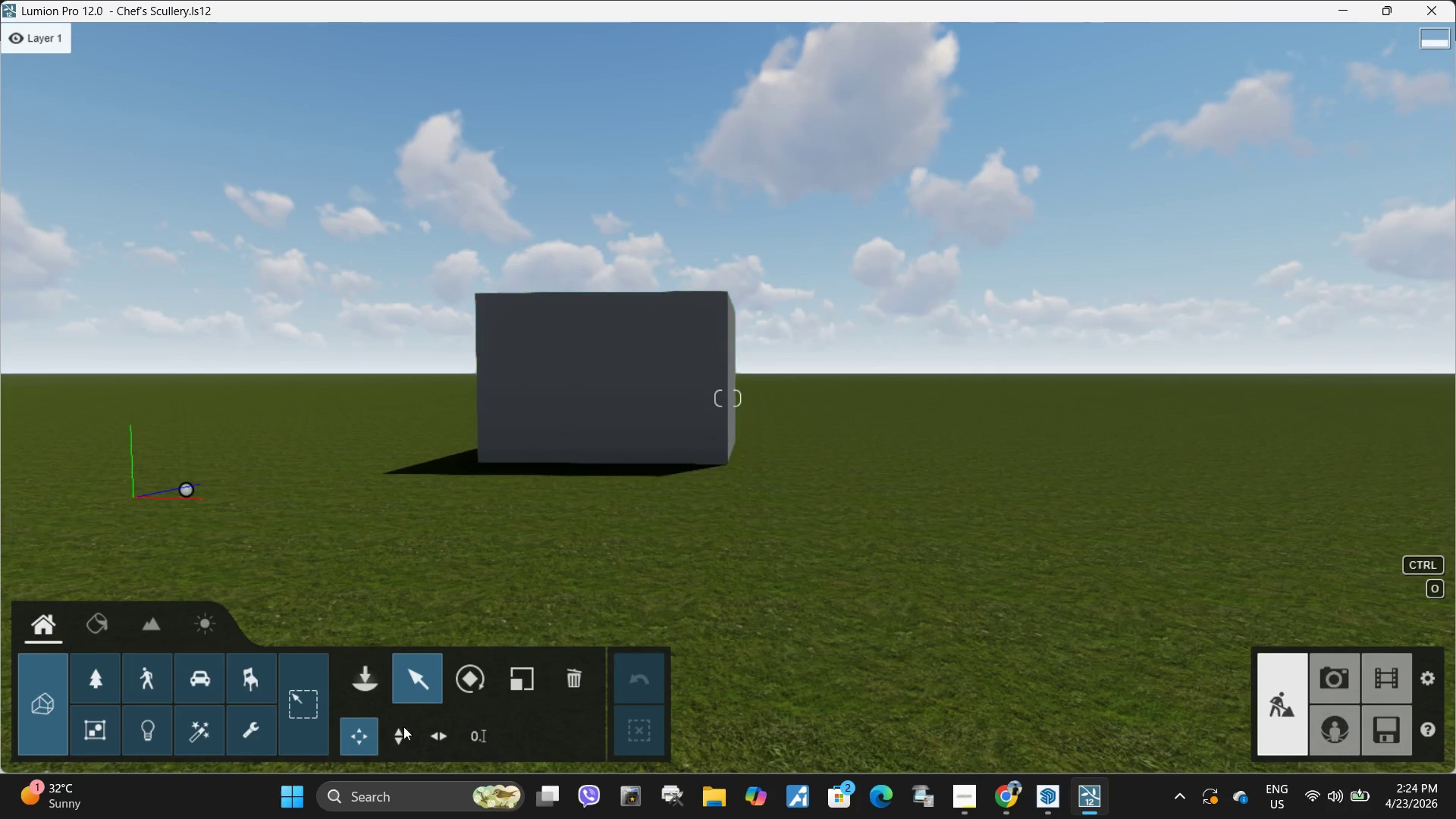 
left_click([403, 743])
 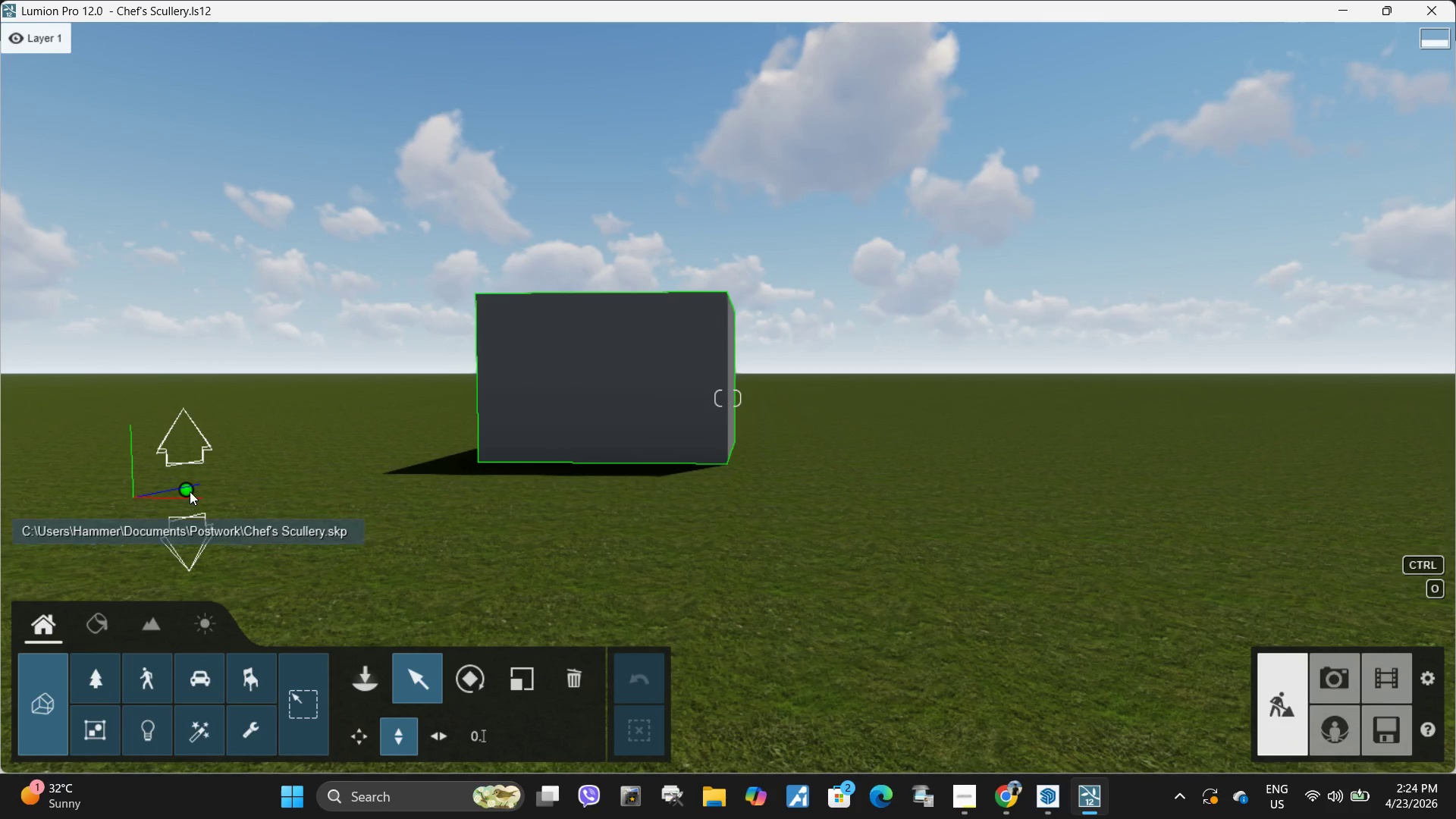 
left_click_drag(start_coordinate=[190, 491], to_coordinate=[228, 539])
 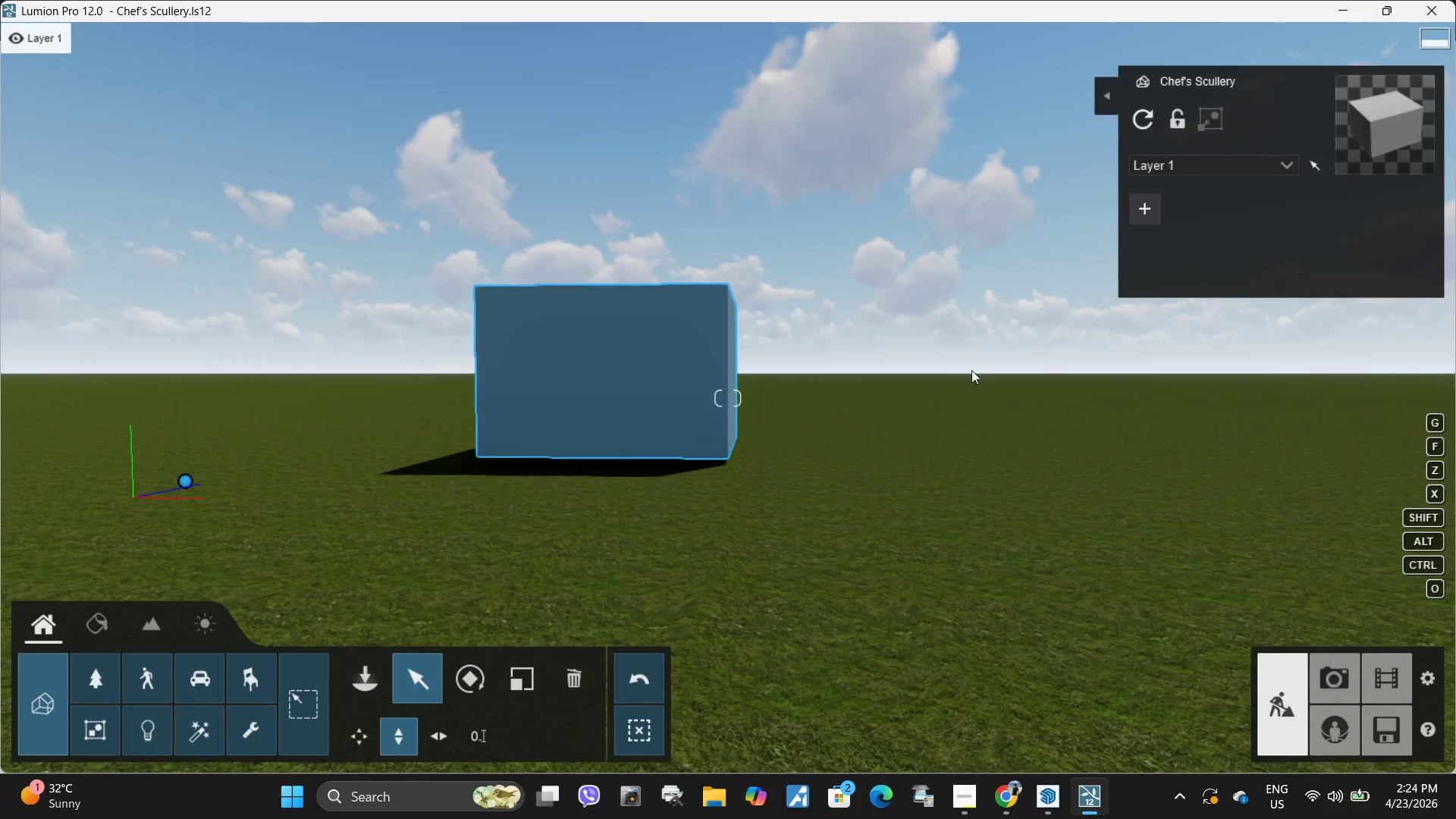 
hold_key(key=ShiftLeft, duration=1.5)
 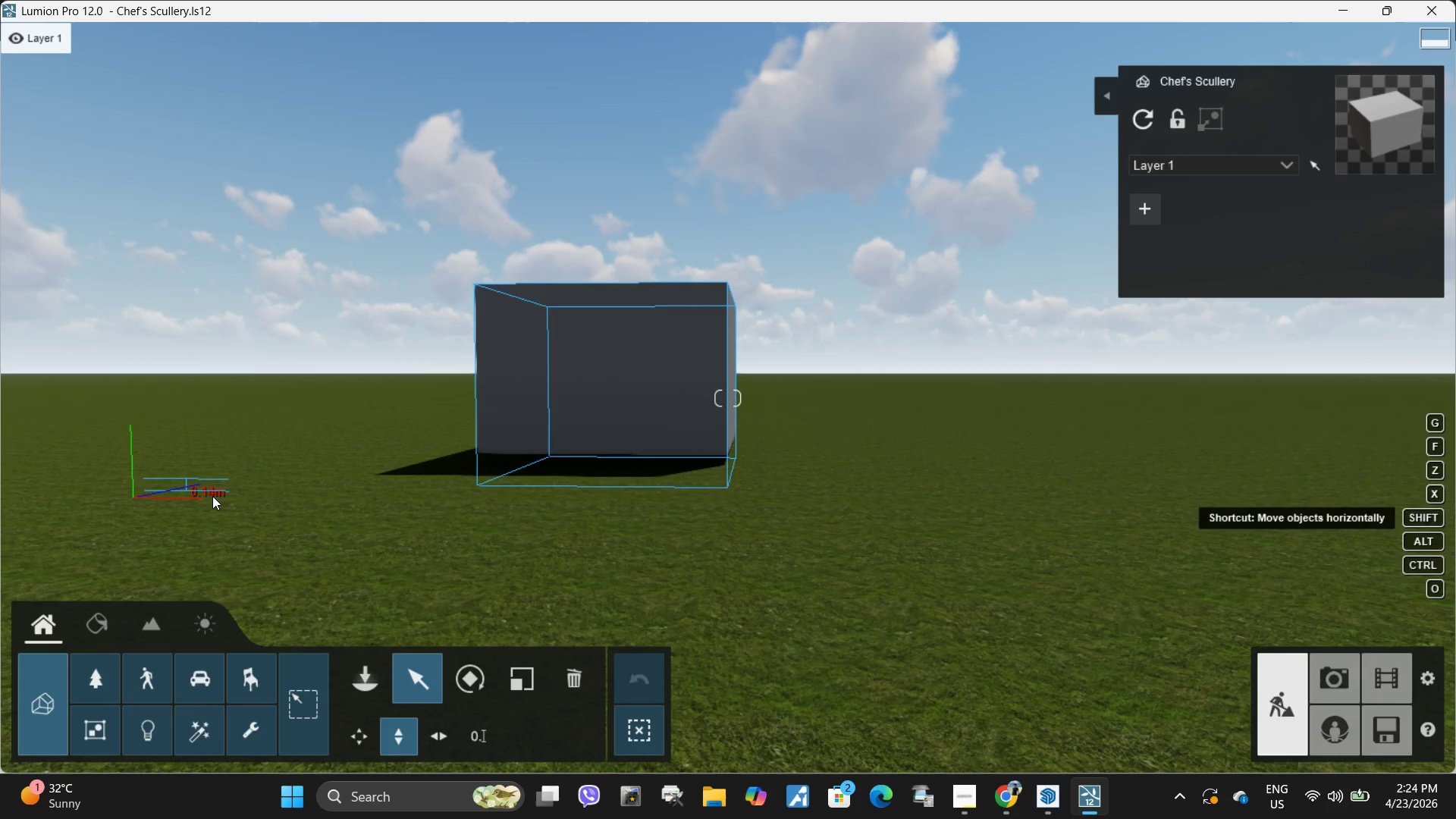 
hold_key(key=ShiftLeft, duration=1.51)
 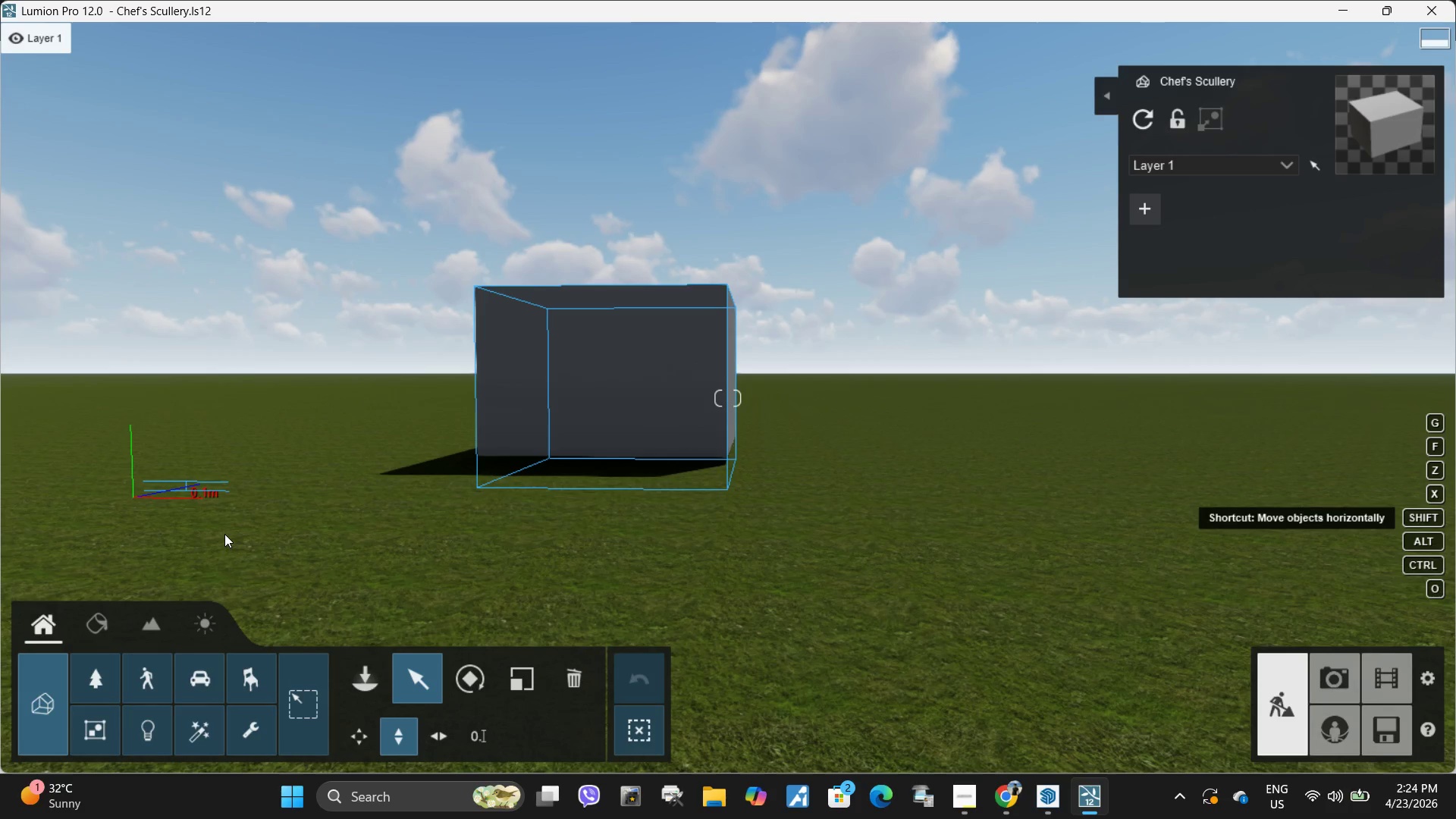 
hold_key(key=ShiftLeft, duration=1.5)
 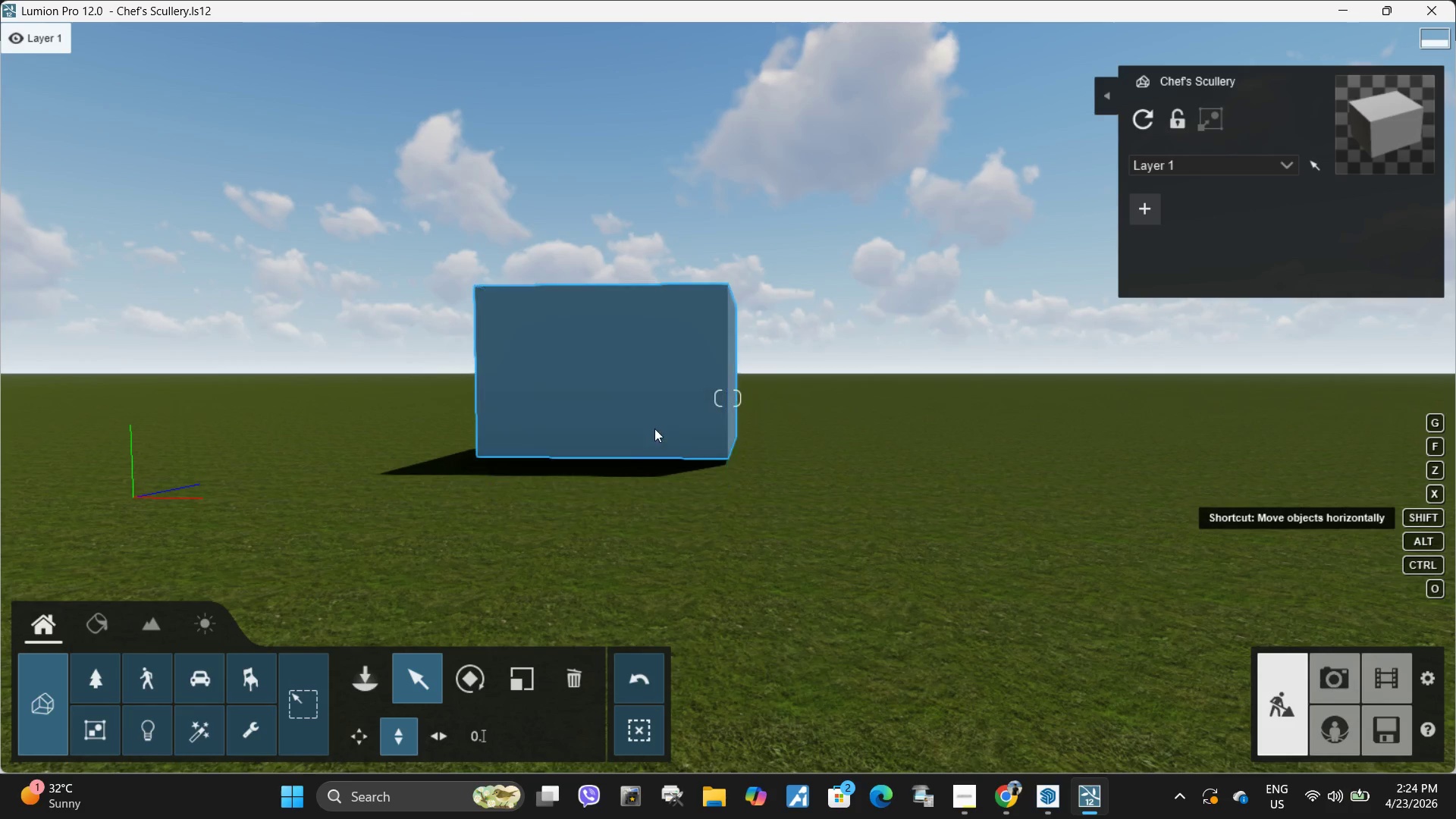 
hold_key(key=ShiftLeft, duration=0.45)
 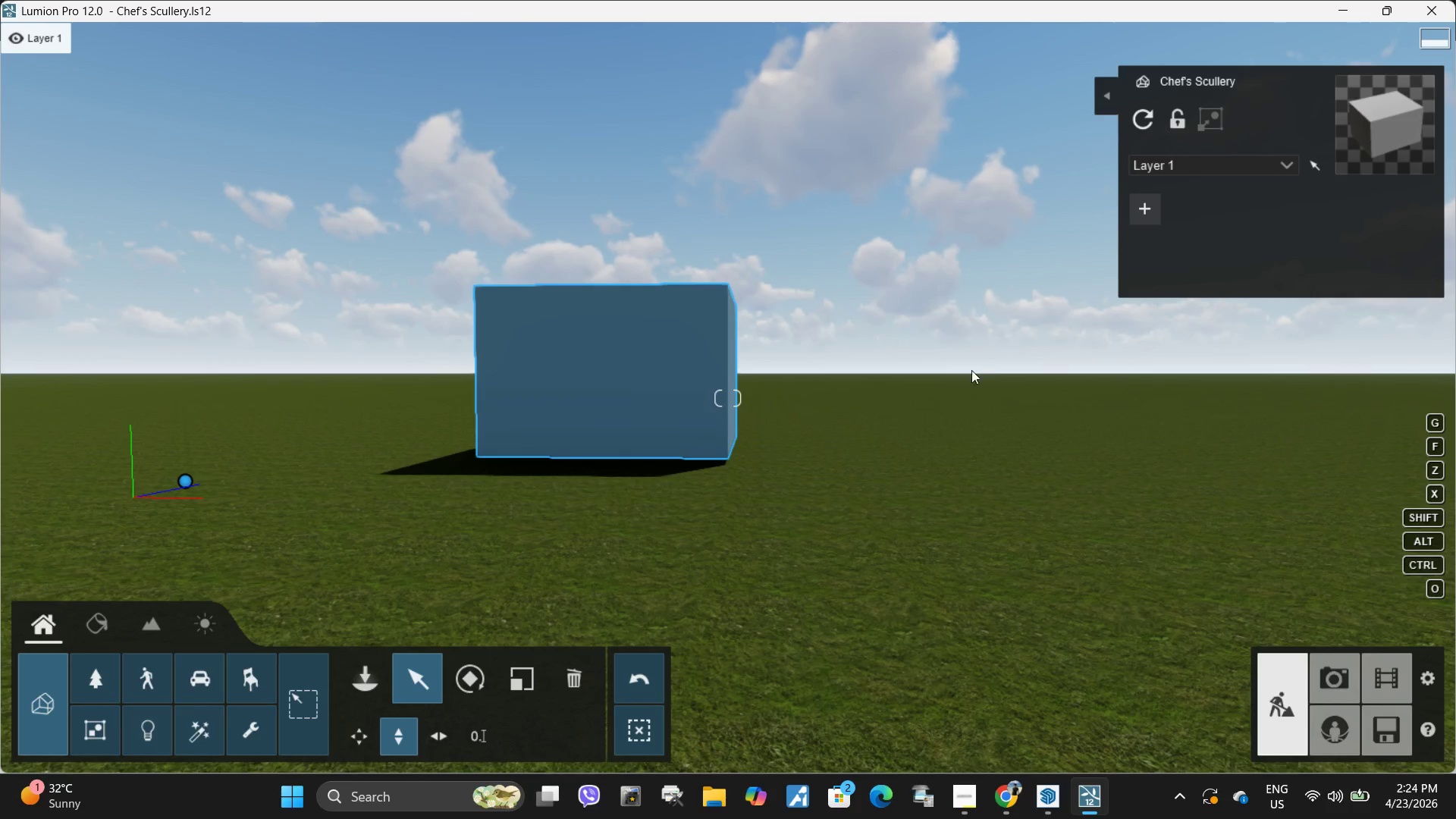 
hold_key(key=W, duration=1.22)
 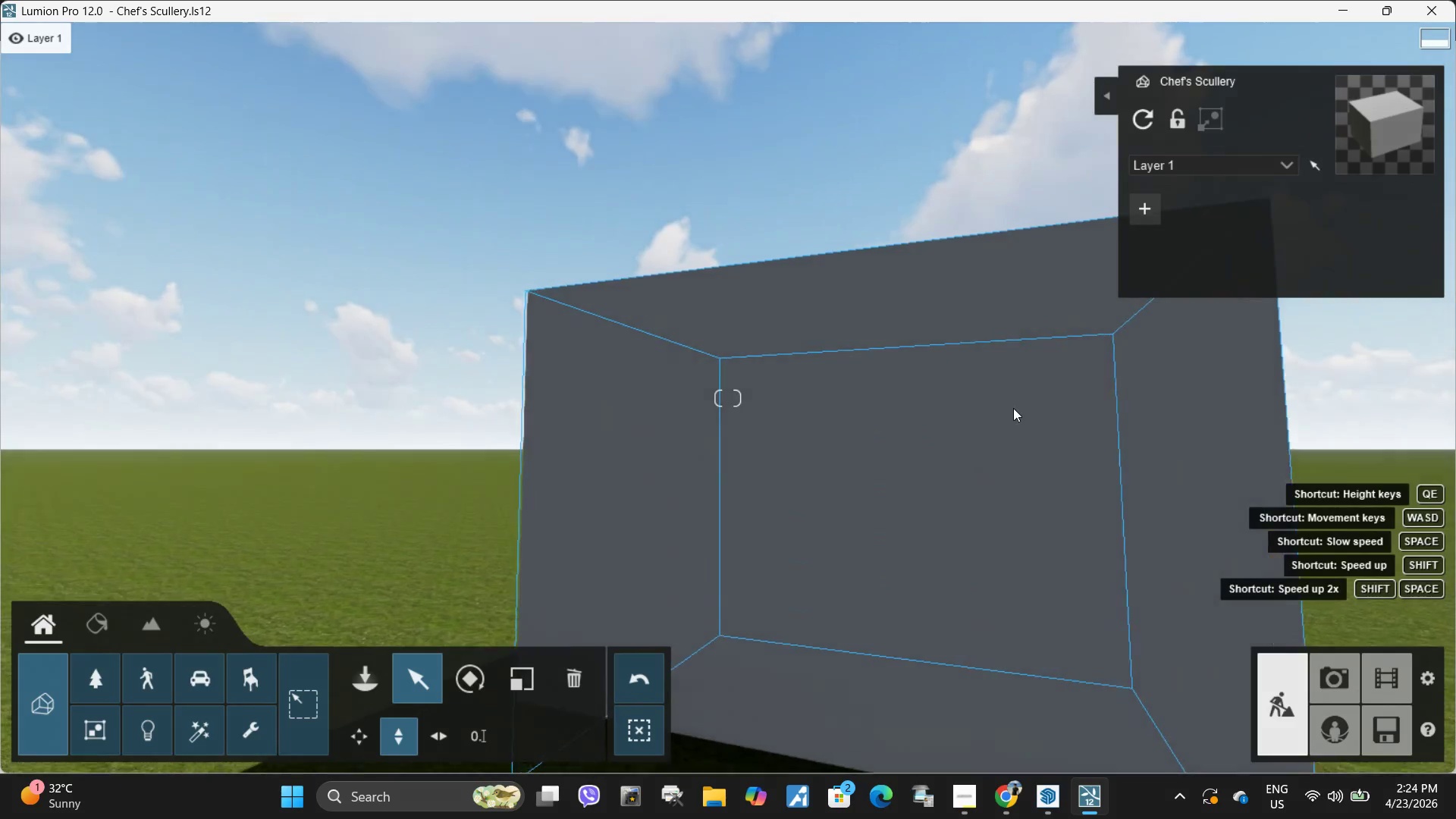 
type(dwwwdssaaa)
 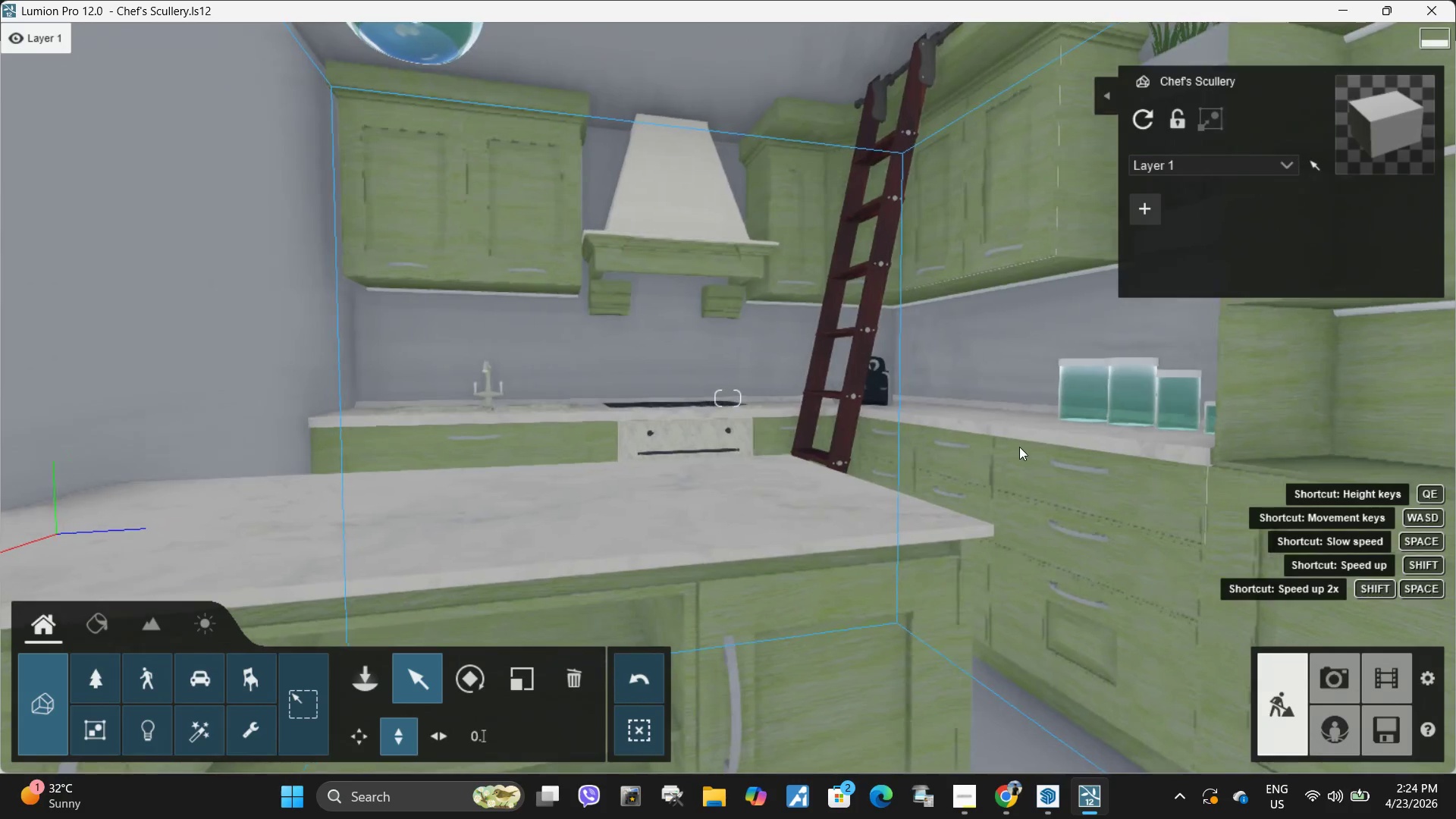 
wait(15.72)
 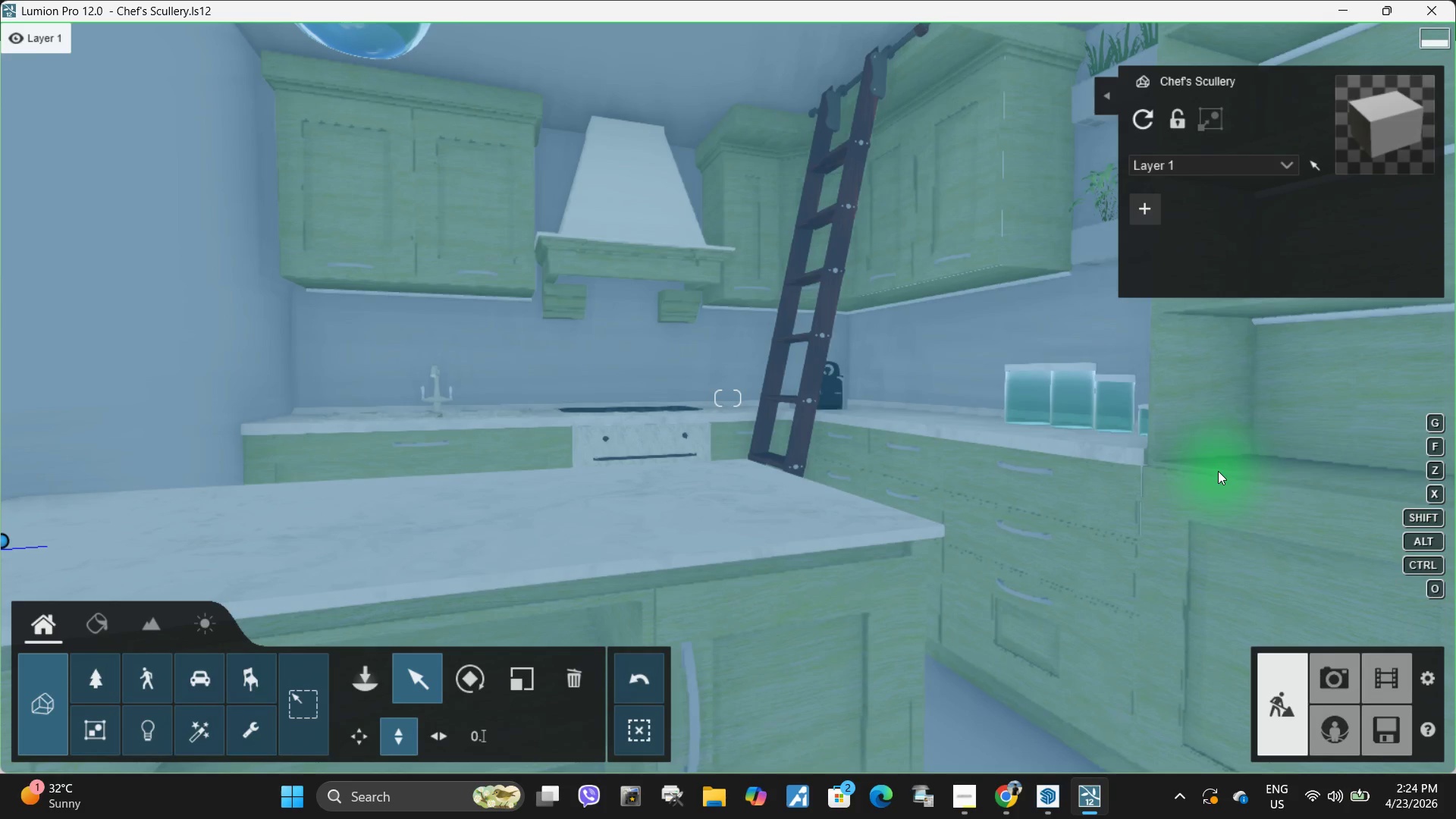 
left_click([1044, 800])
 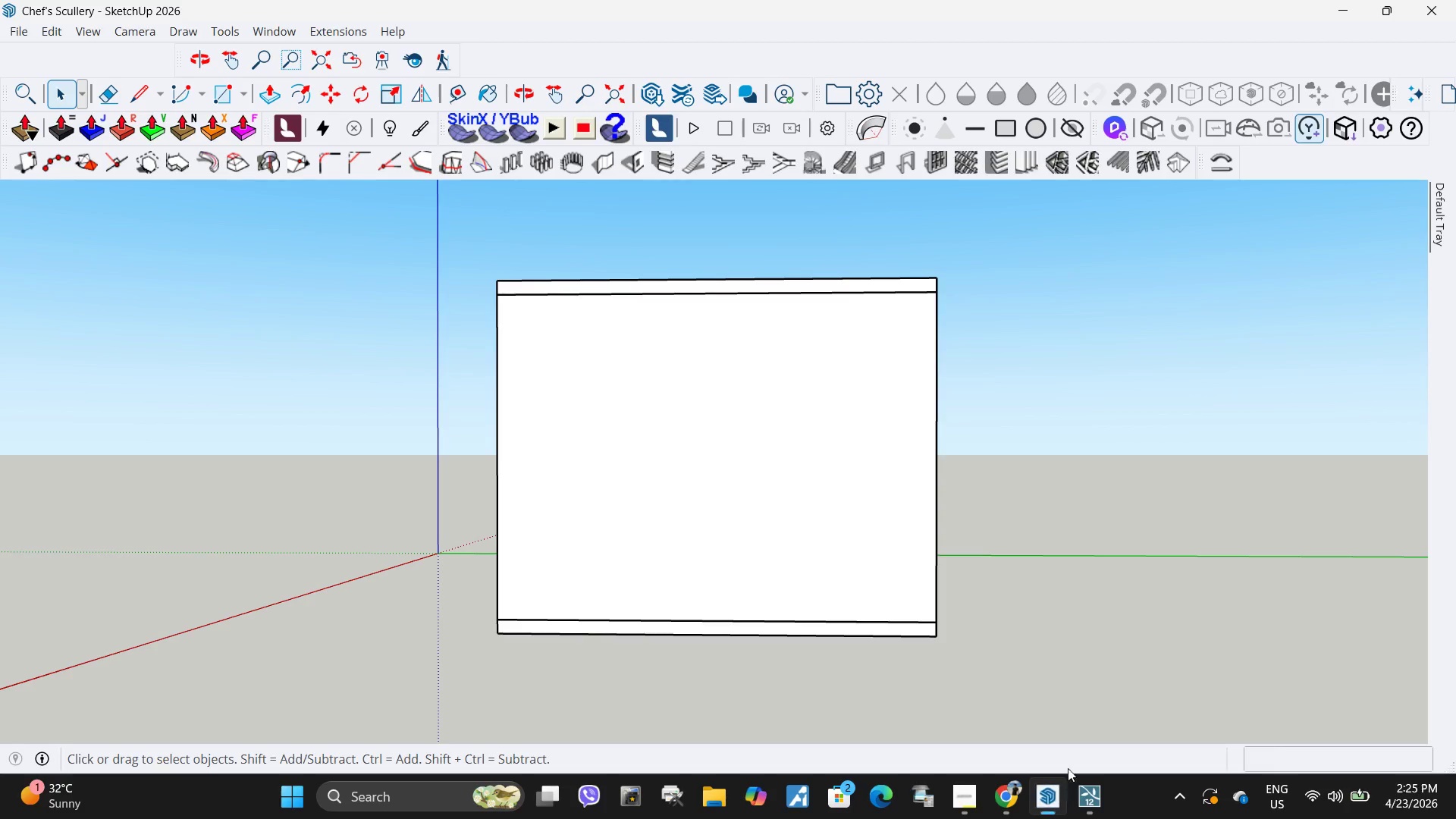 
scroll: coordinate [792, 476], scroll_direction: down, amount: 5.0
 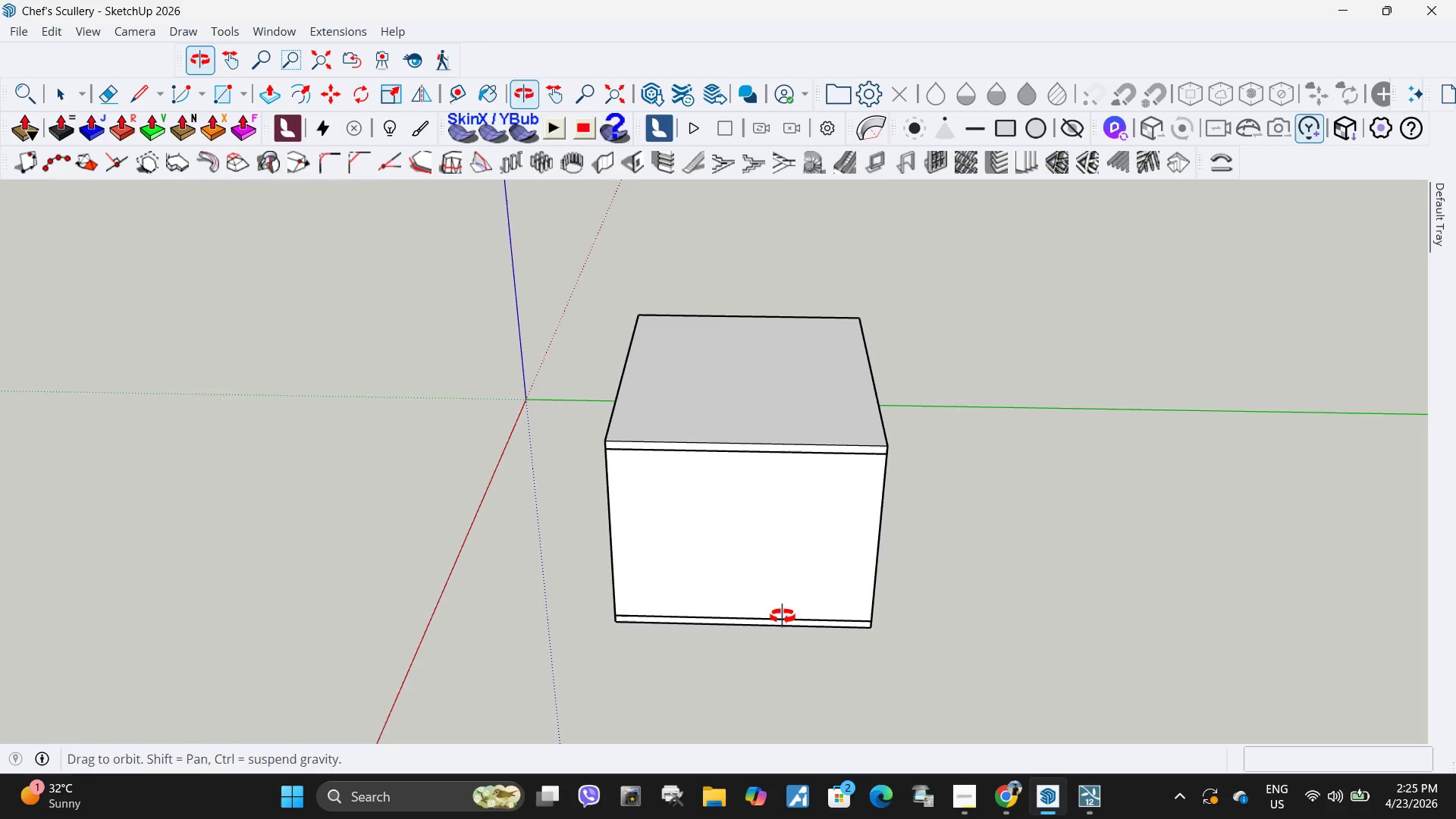 
left_click([765, 431])
 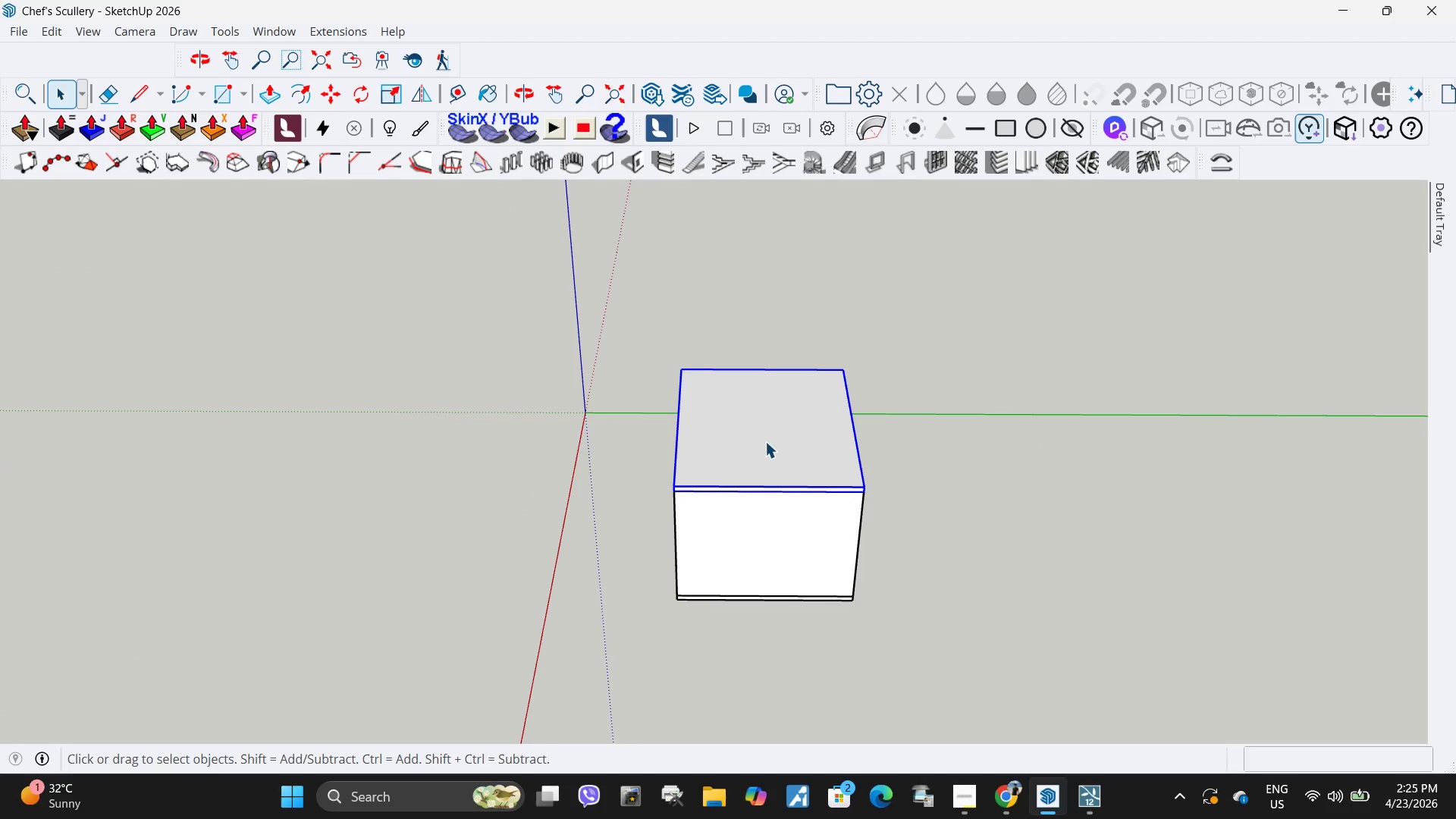 
scroll: coordinate [808, 534], scroll_direction: down, amount: 4.0
 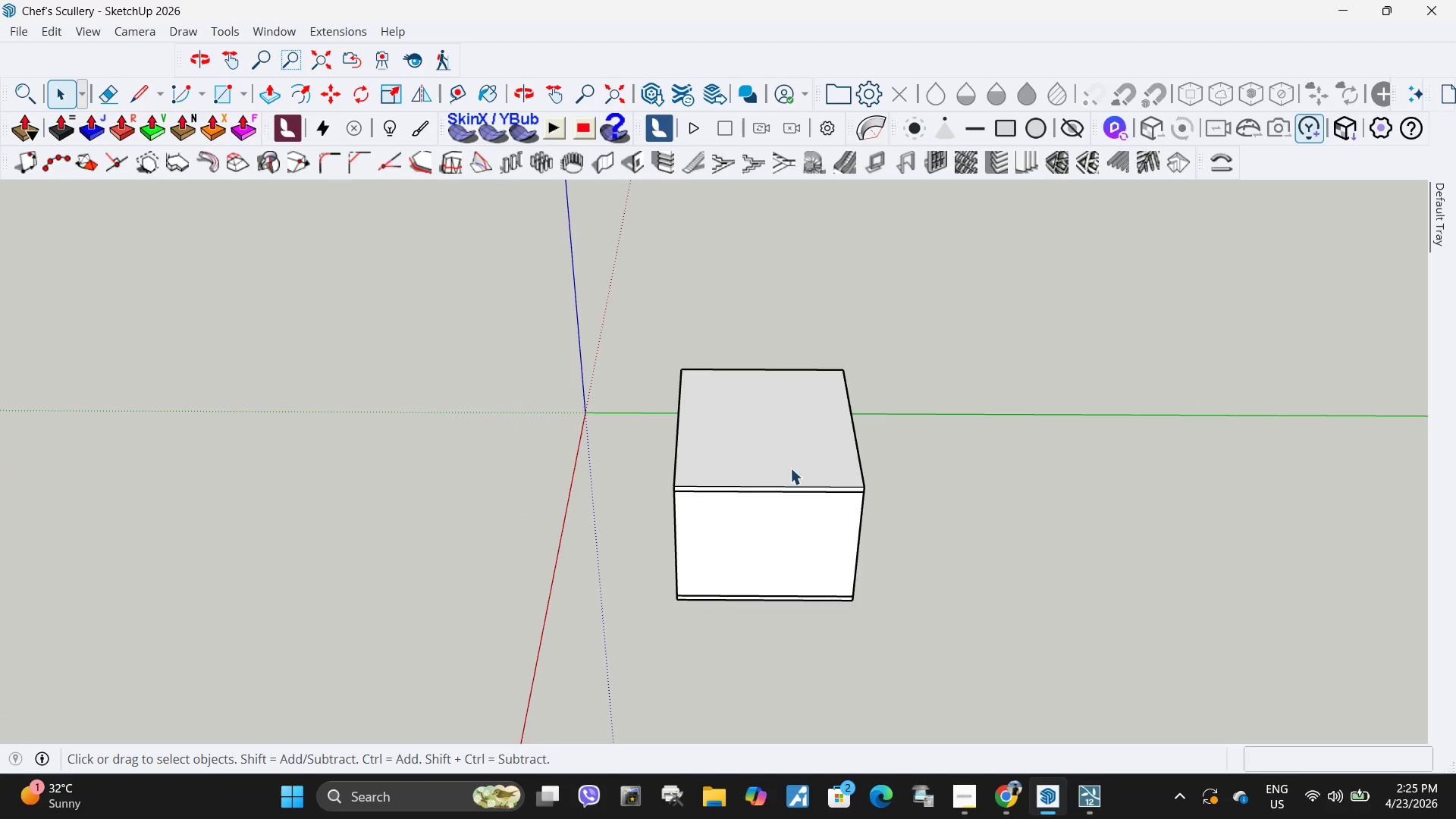 
key(M)
 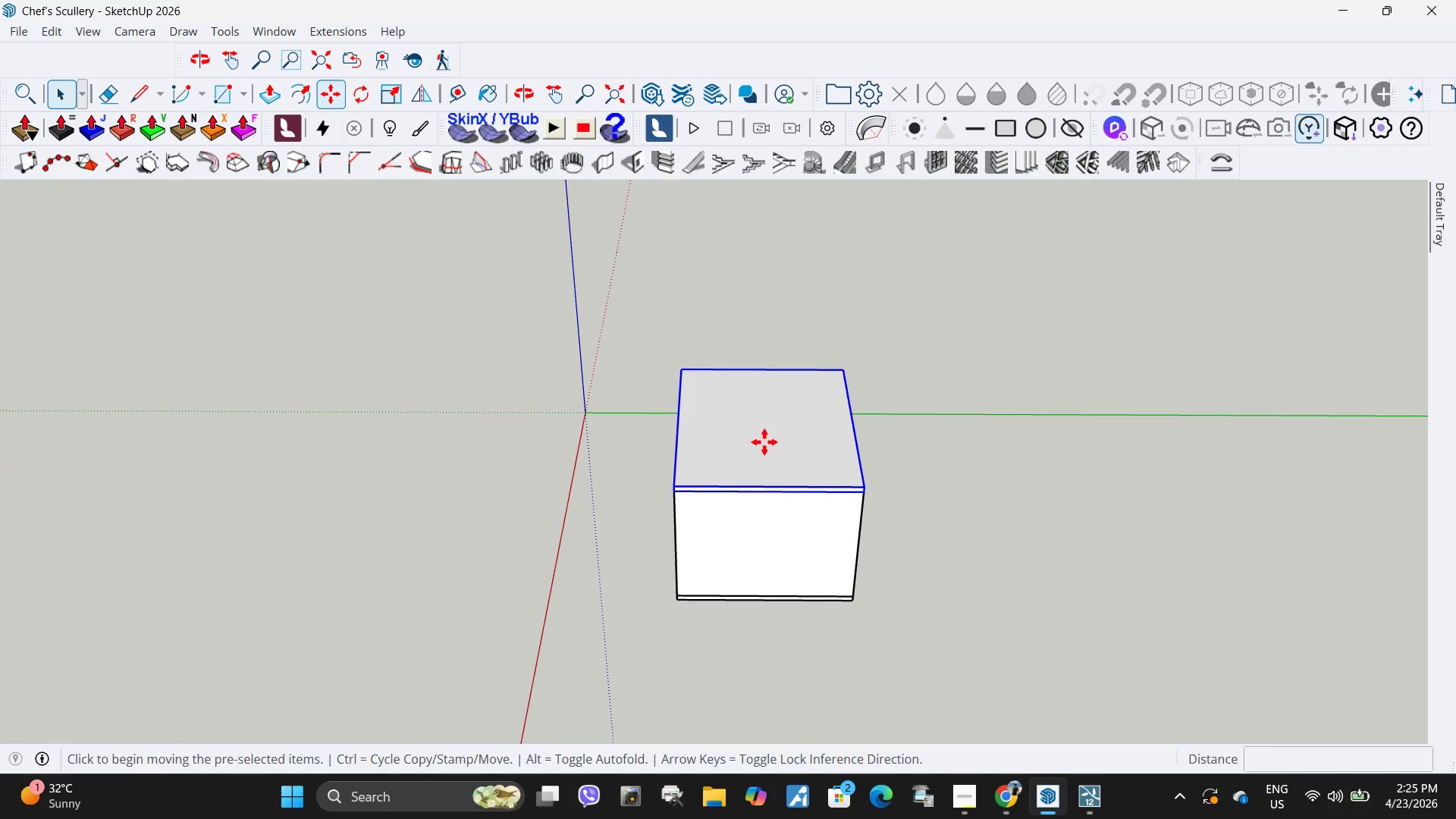 
left_click([764, 442])
 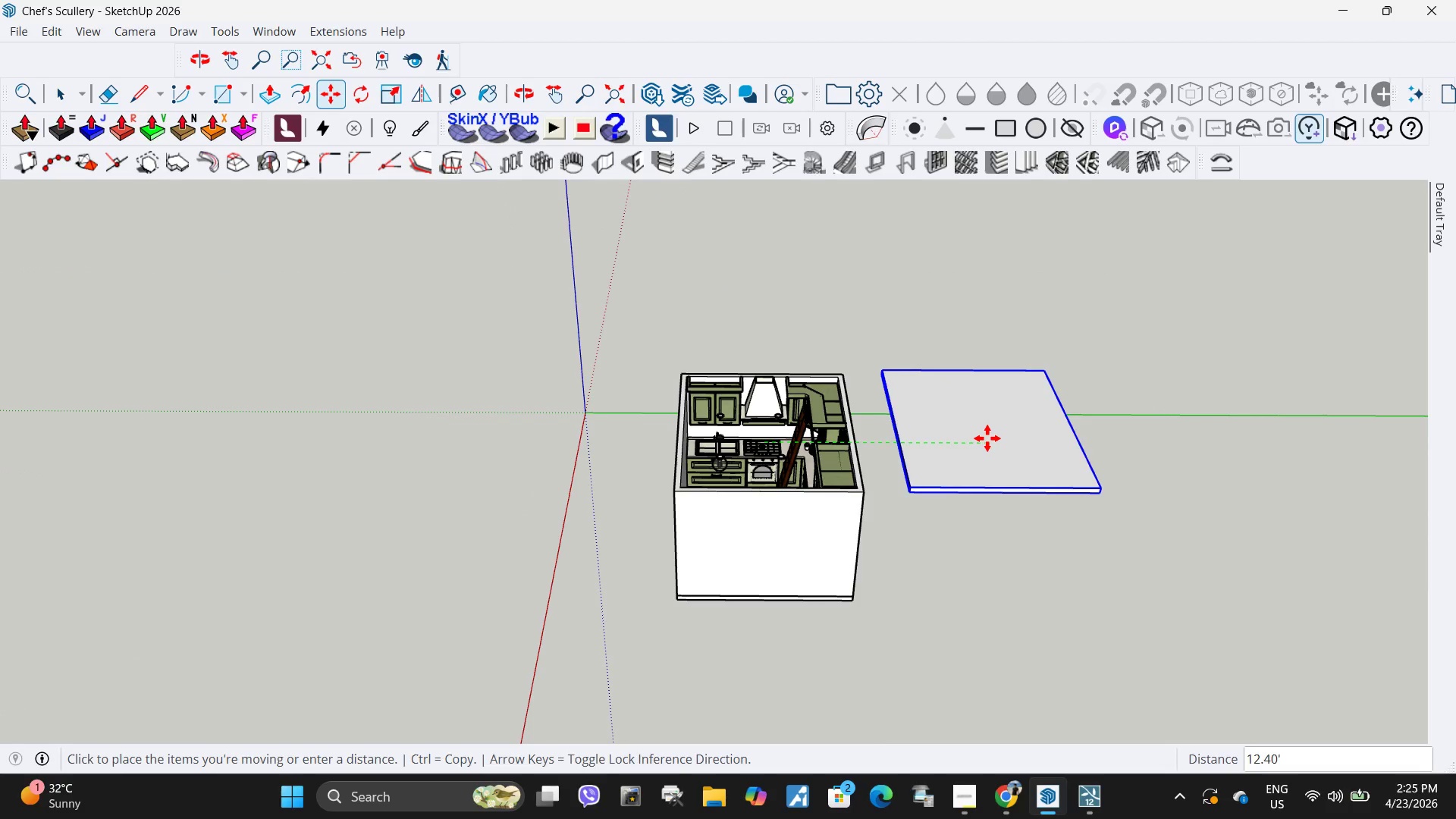 
left_click([987, 438])
 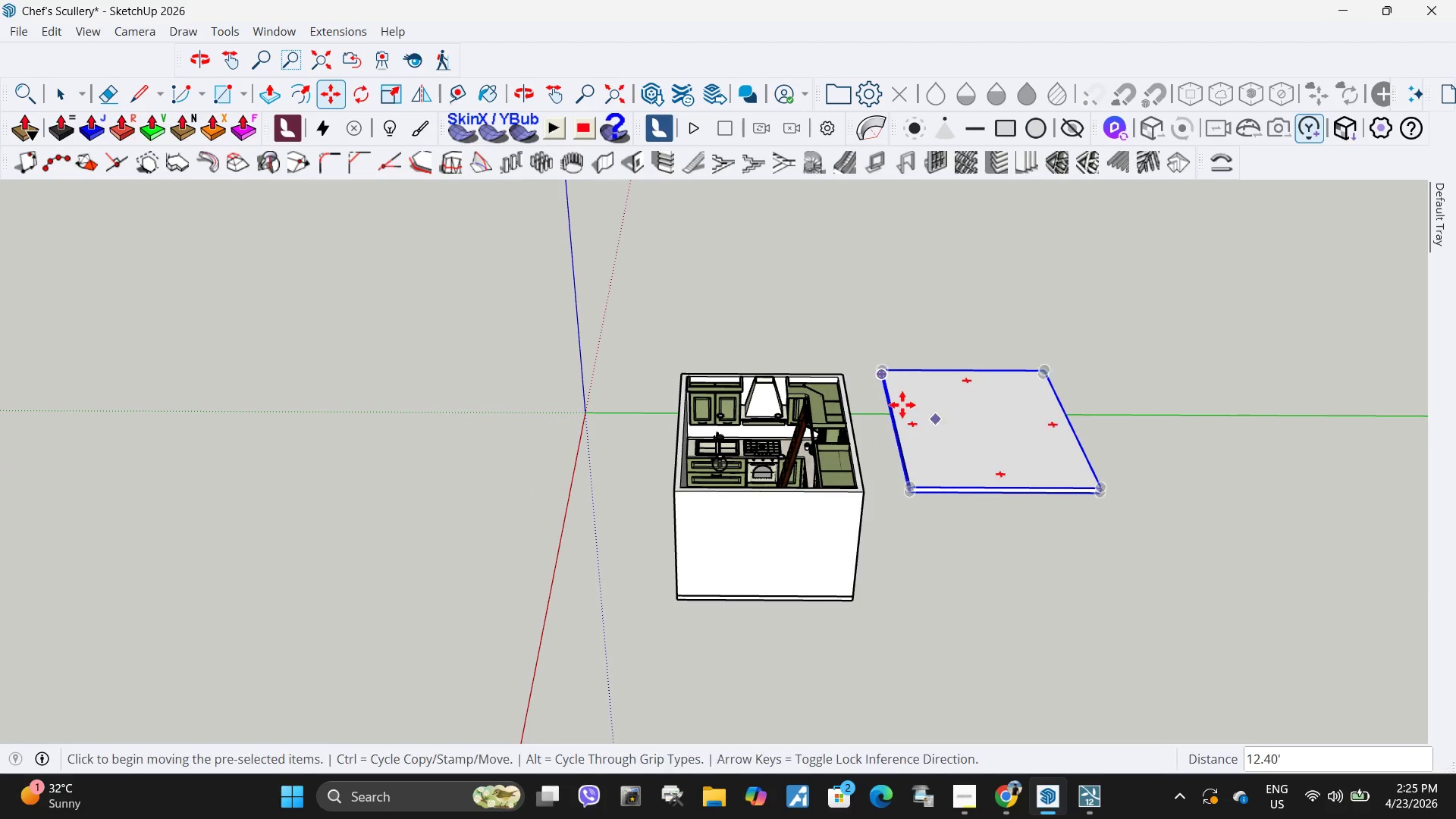 
scroll: coordinate [745, 394], scroll_direction: up, amount: 9.0
 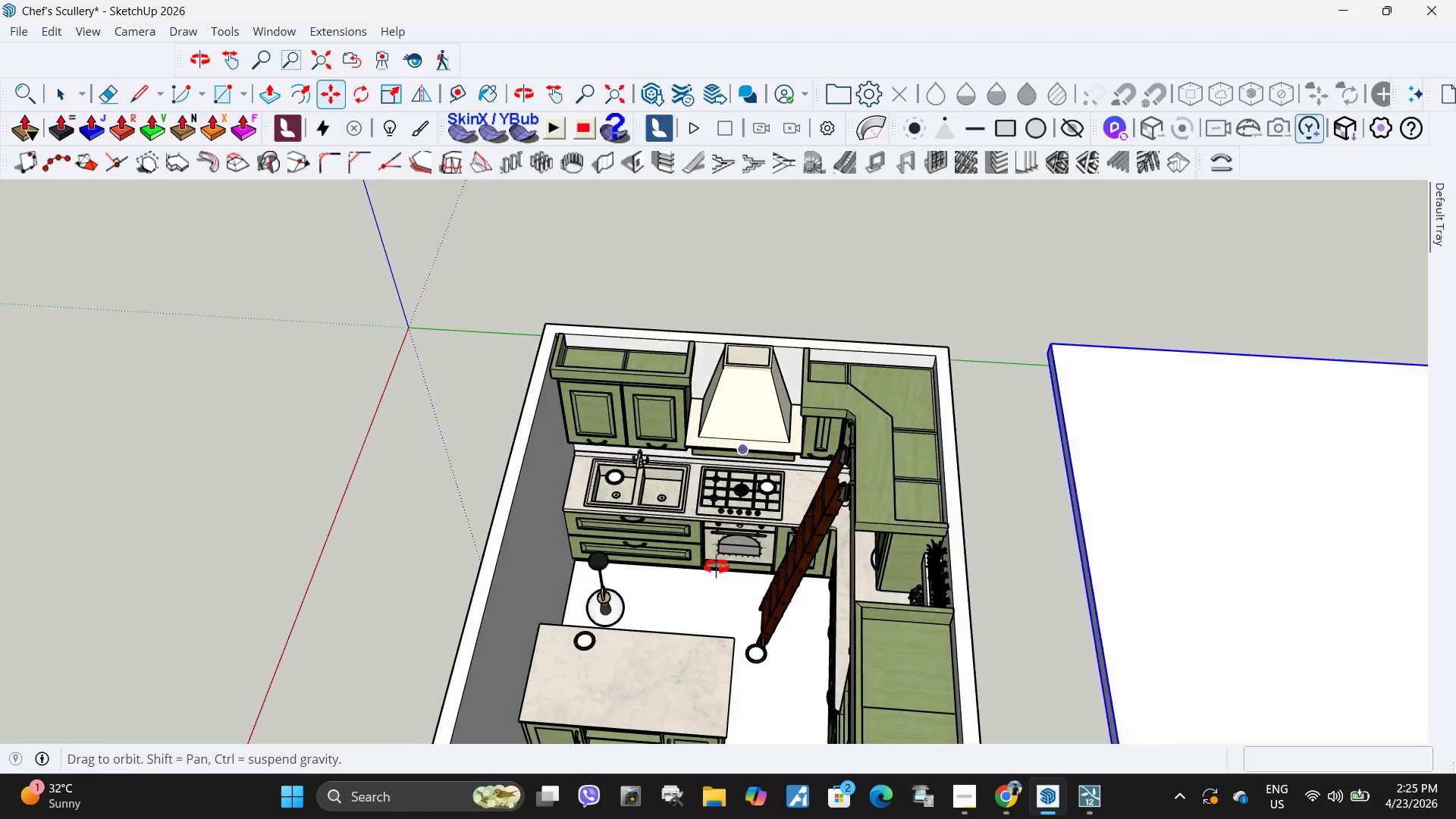 
scroll: coordinate [755, 497], scroll_direction: down, amount: 3.0
 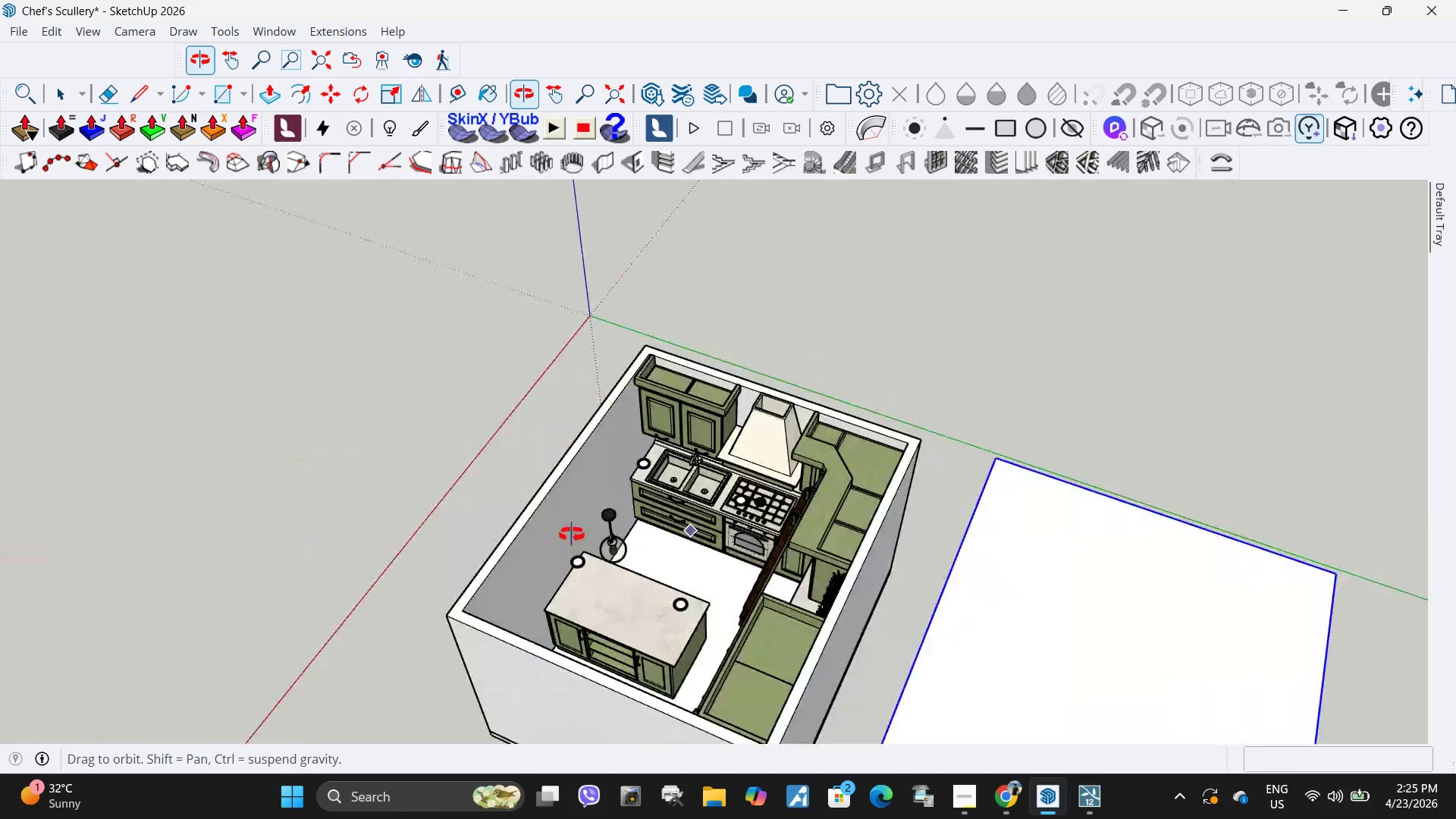 
key(Space)
 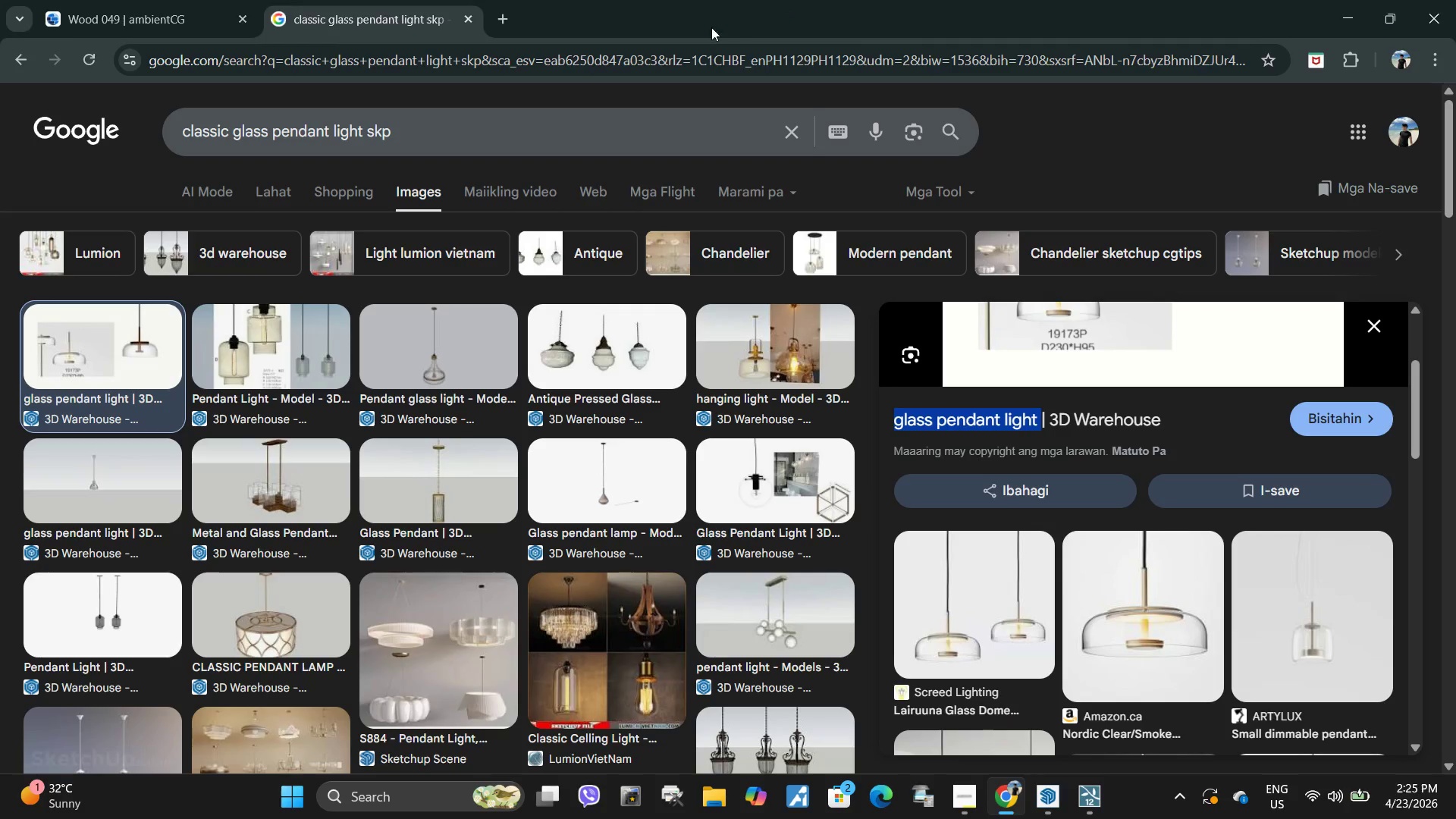 
left_click([499, 26])
 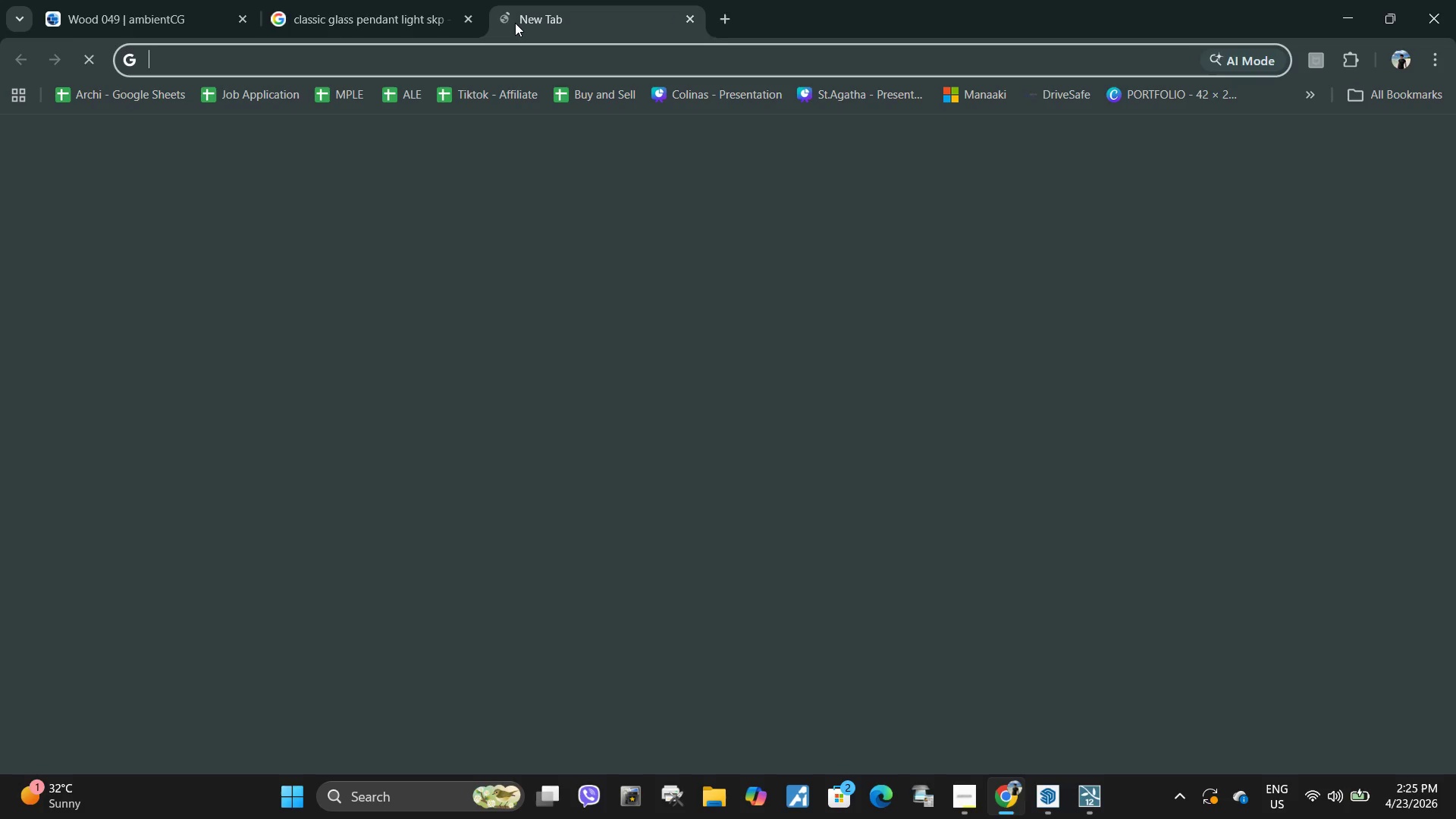 
type(door skp classic)
 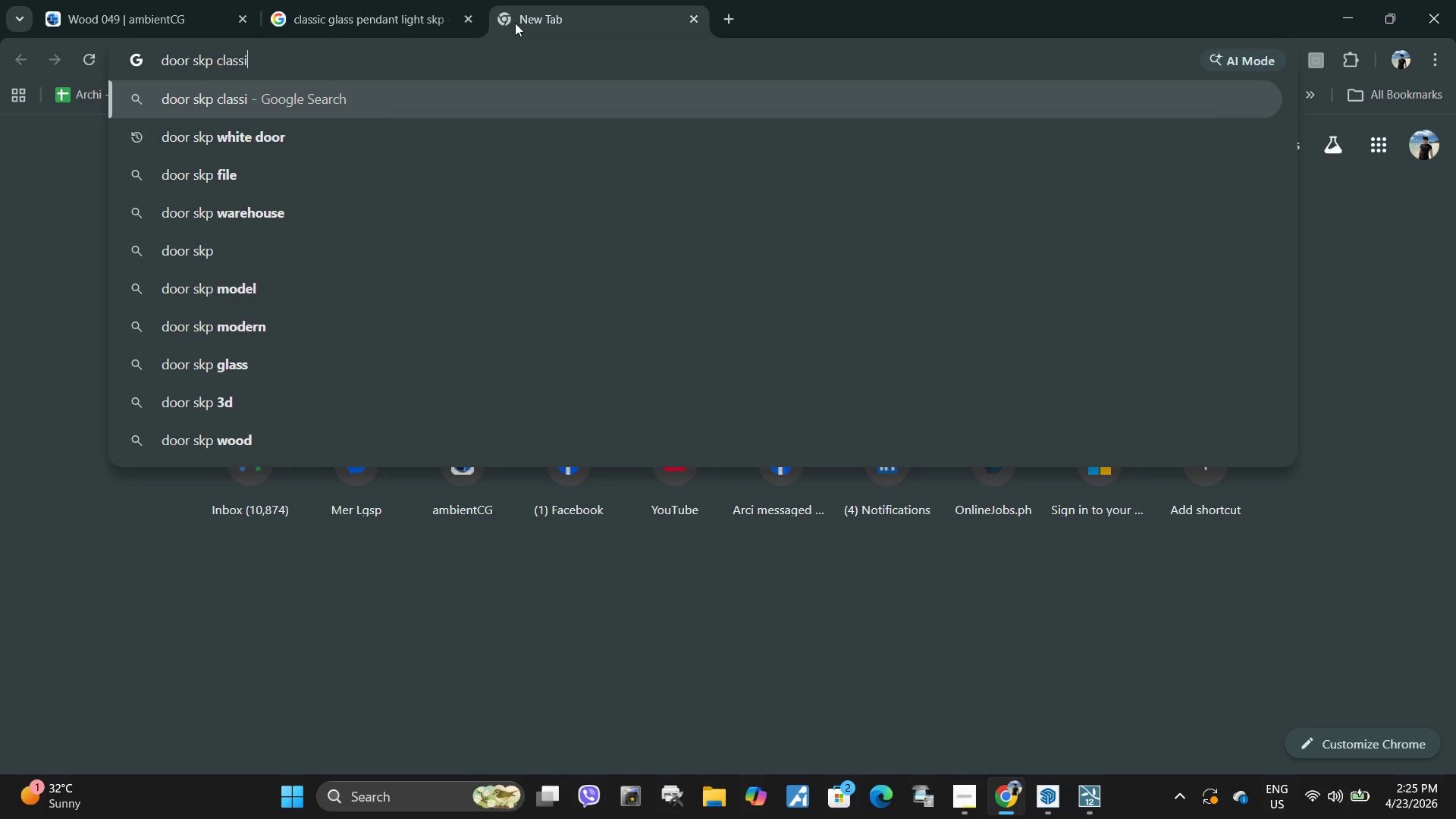 
key(Enter)
 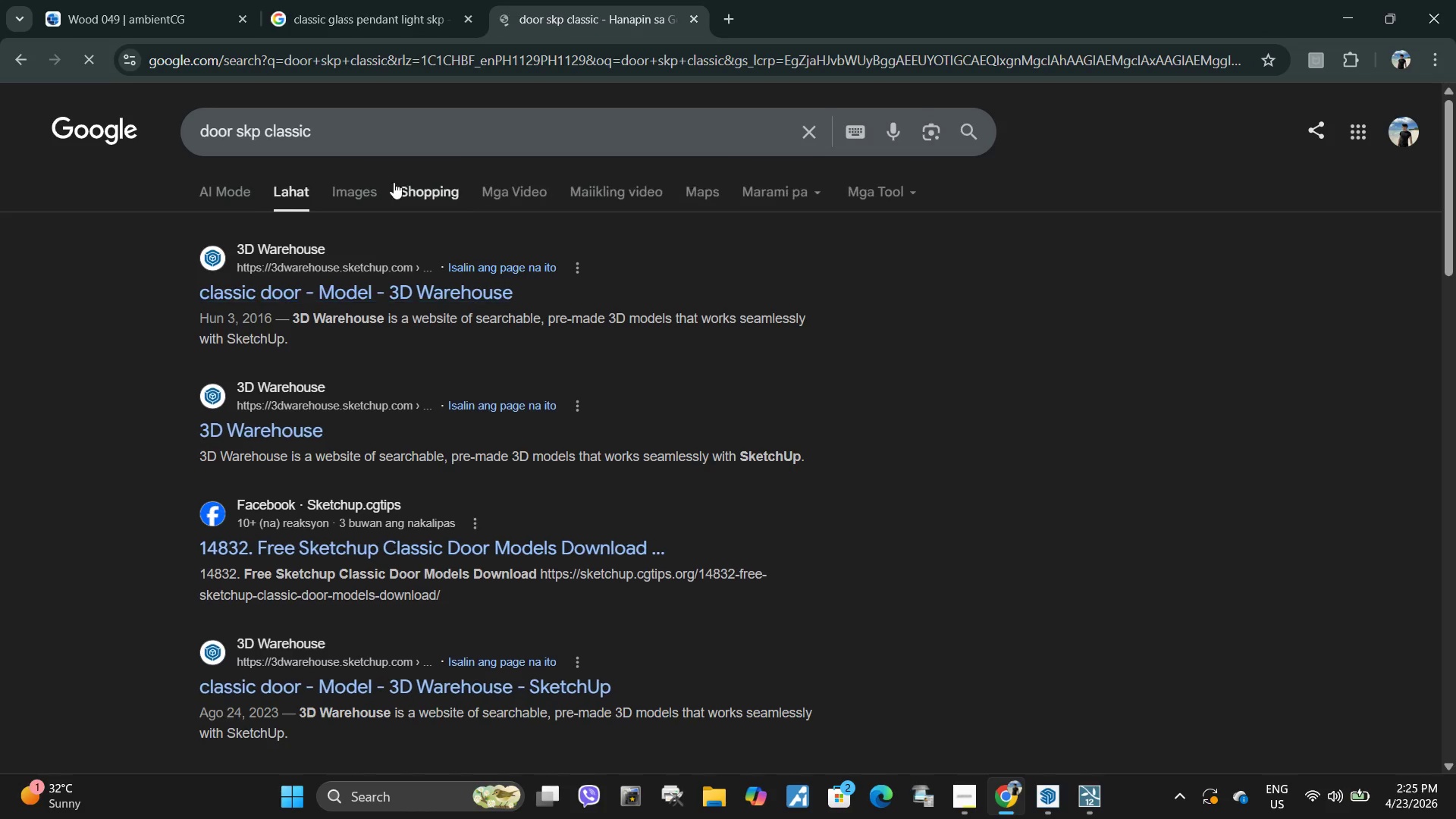 
left_click([372, 192])
 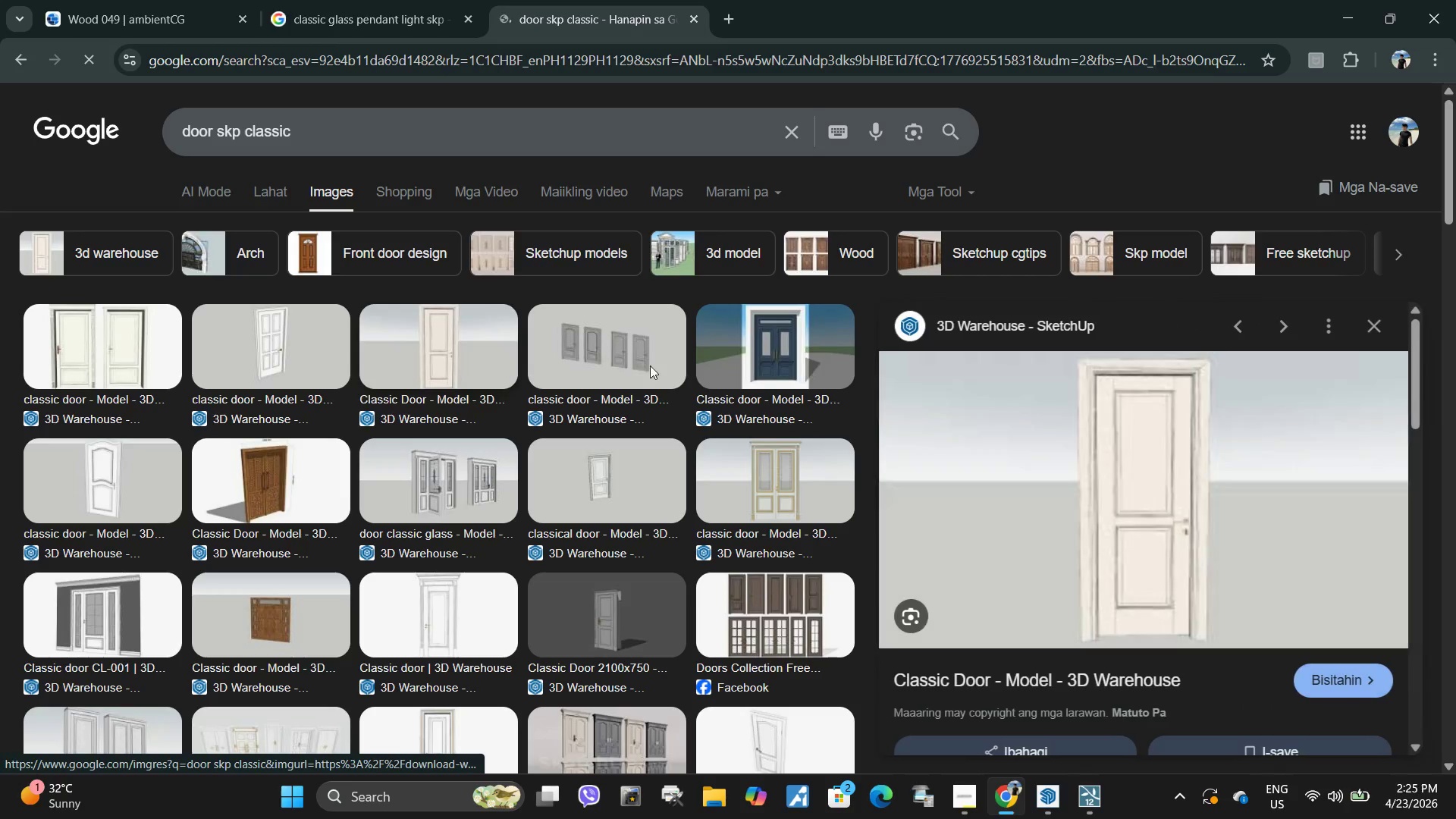 
left_click_drag(start_coordinate=[898, 611], to_coordinate=[971, 603])
 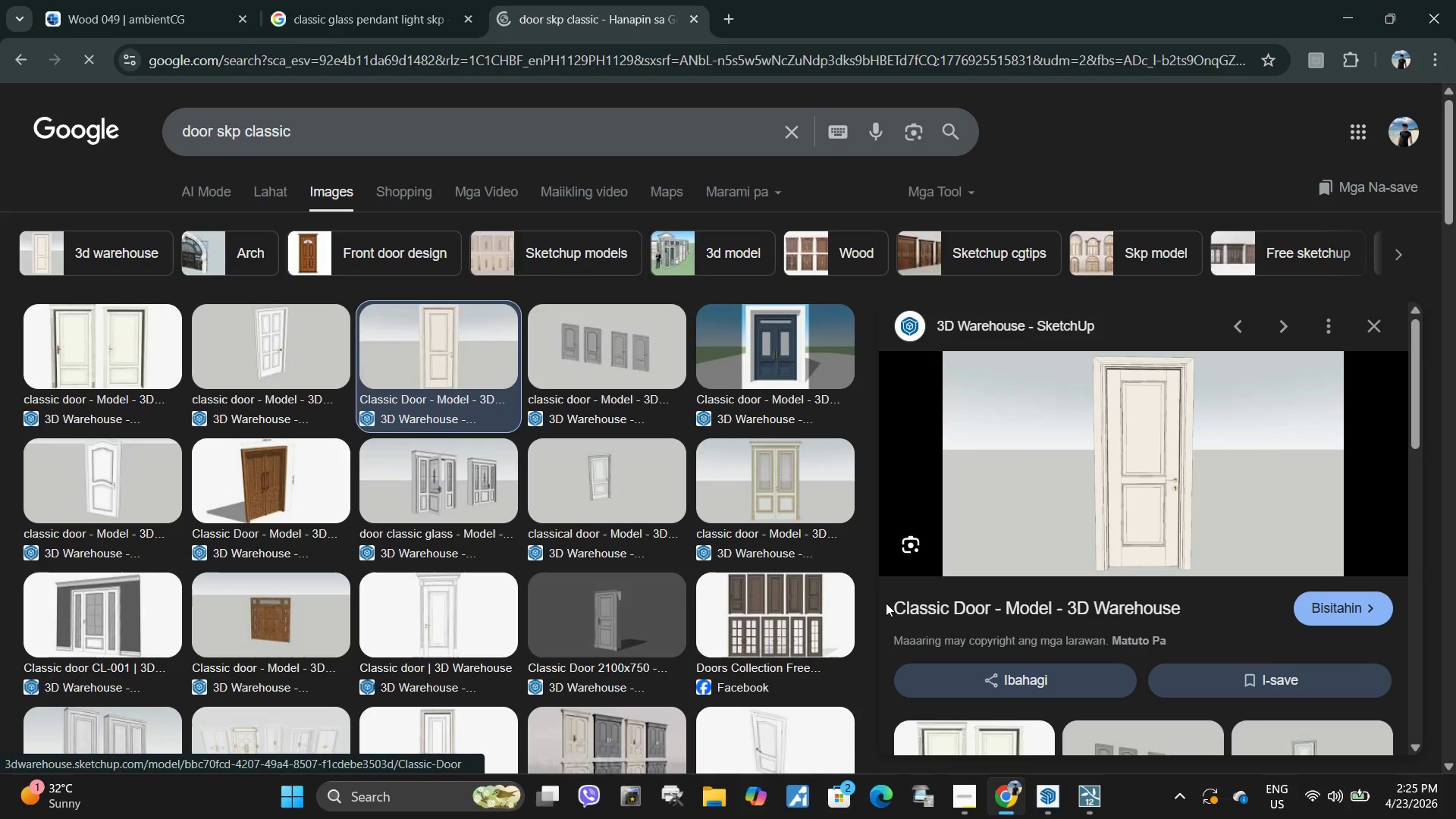 
left_click_drag(start_coordinate=[884, 603], to_coordinate=[990, 609])
 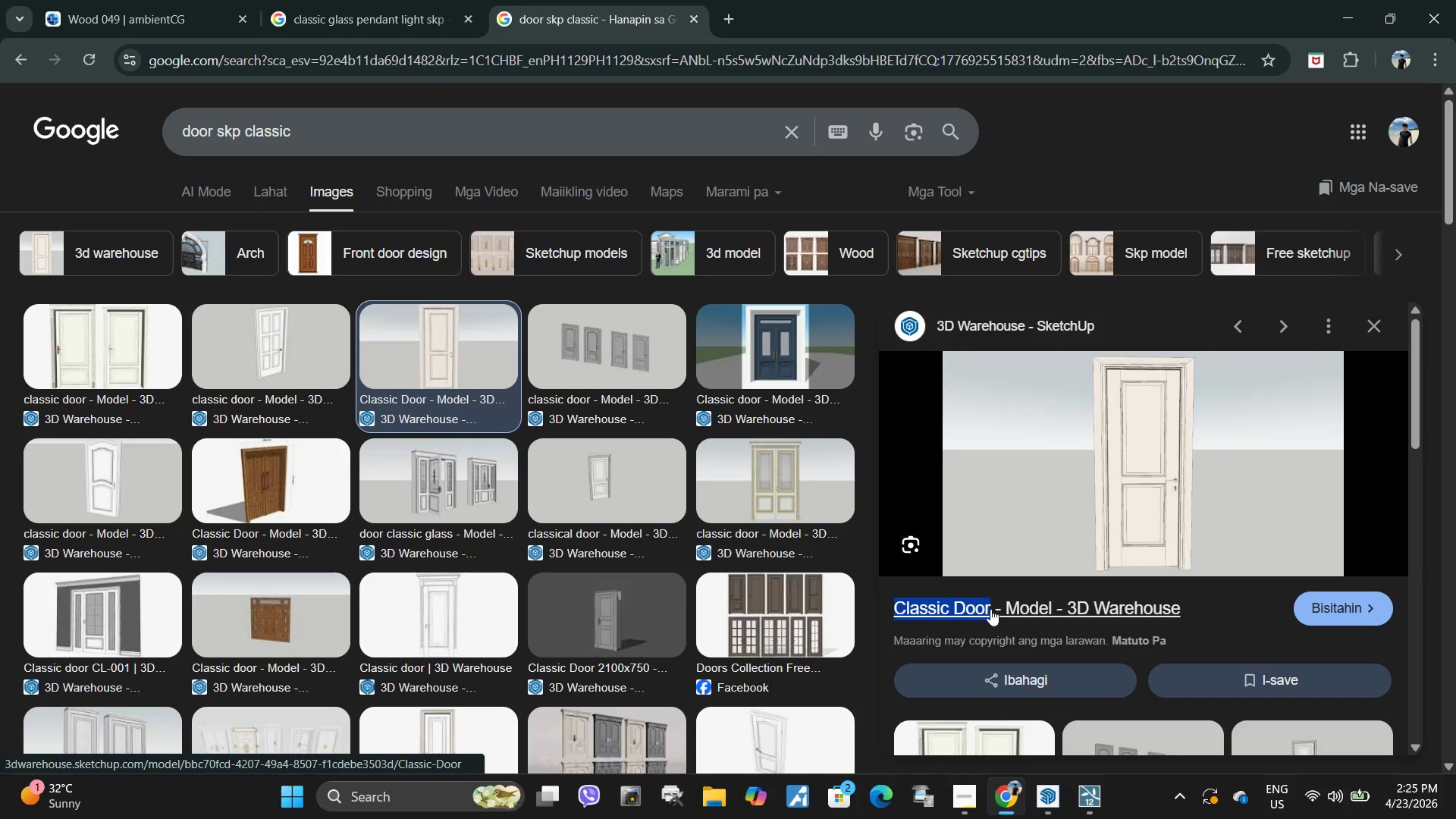 
key(Control+ControlLeft)
 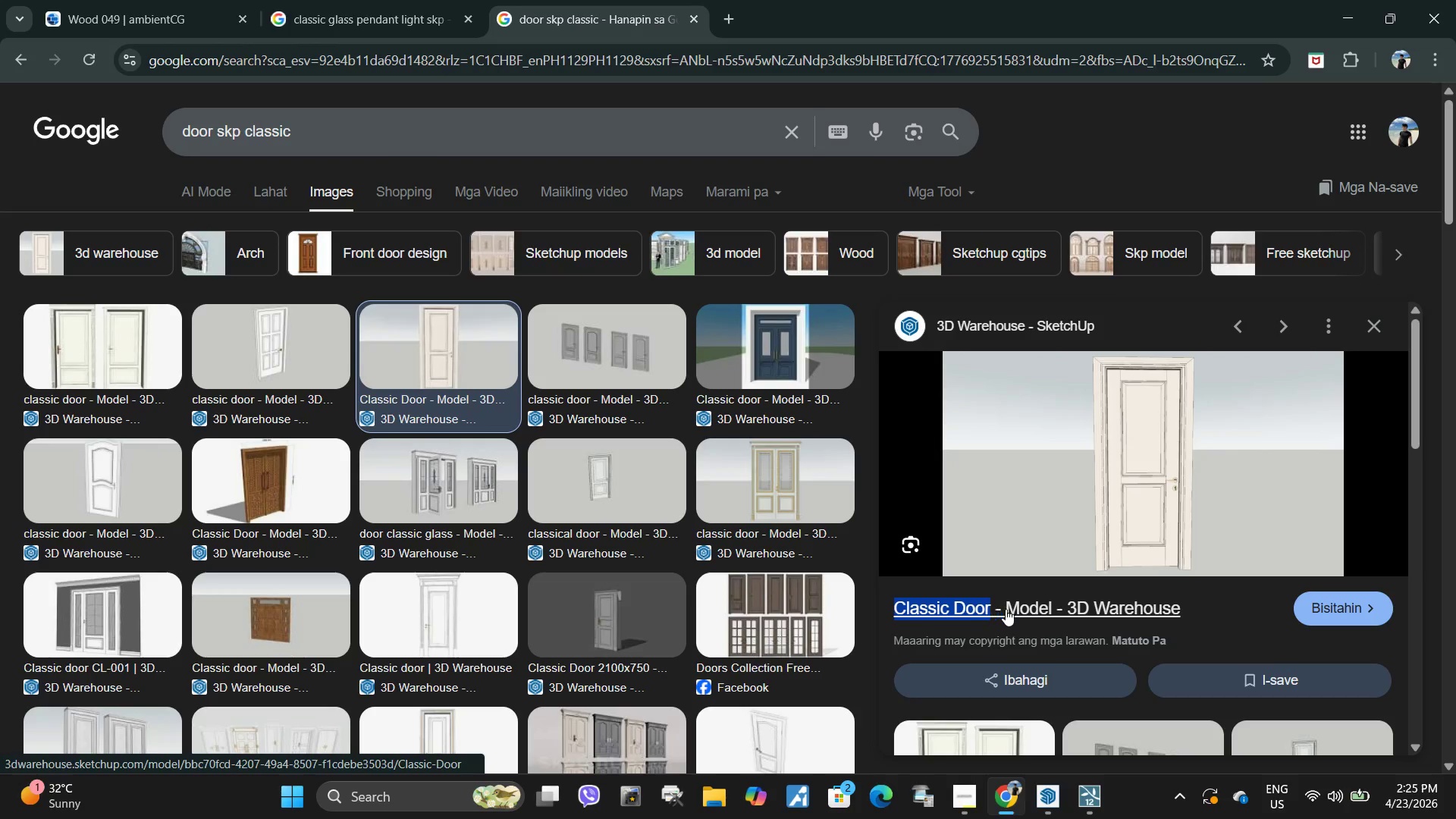 
key(Control+C)
 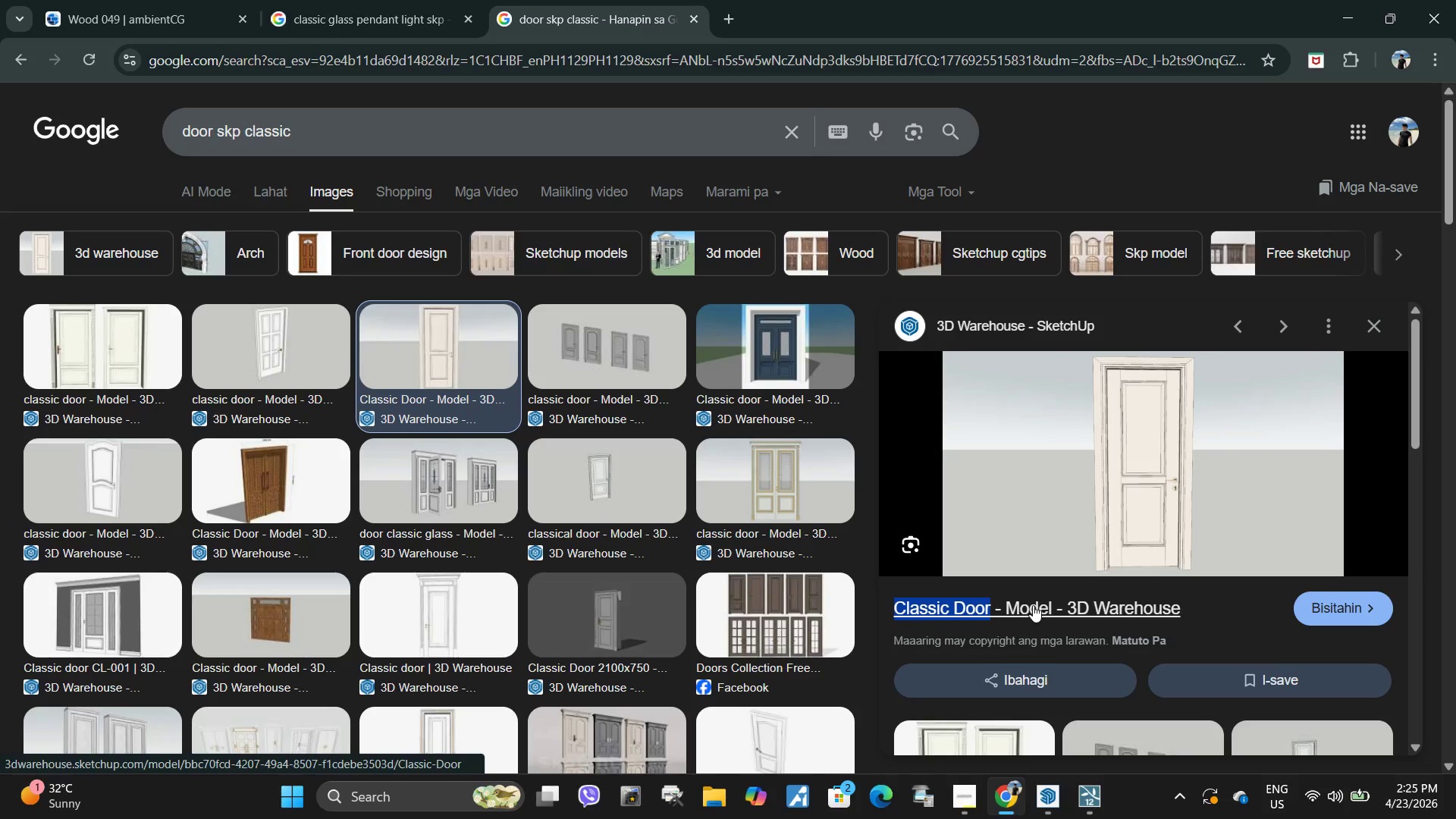 
left_click([1033, 605])
 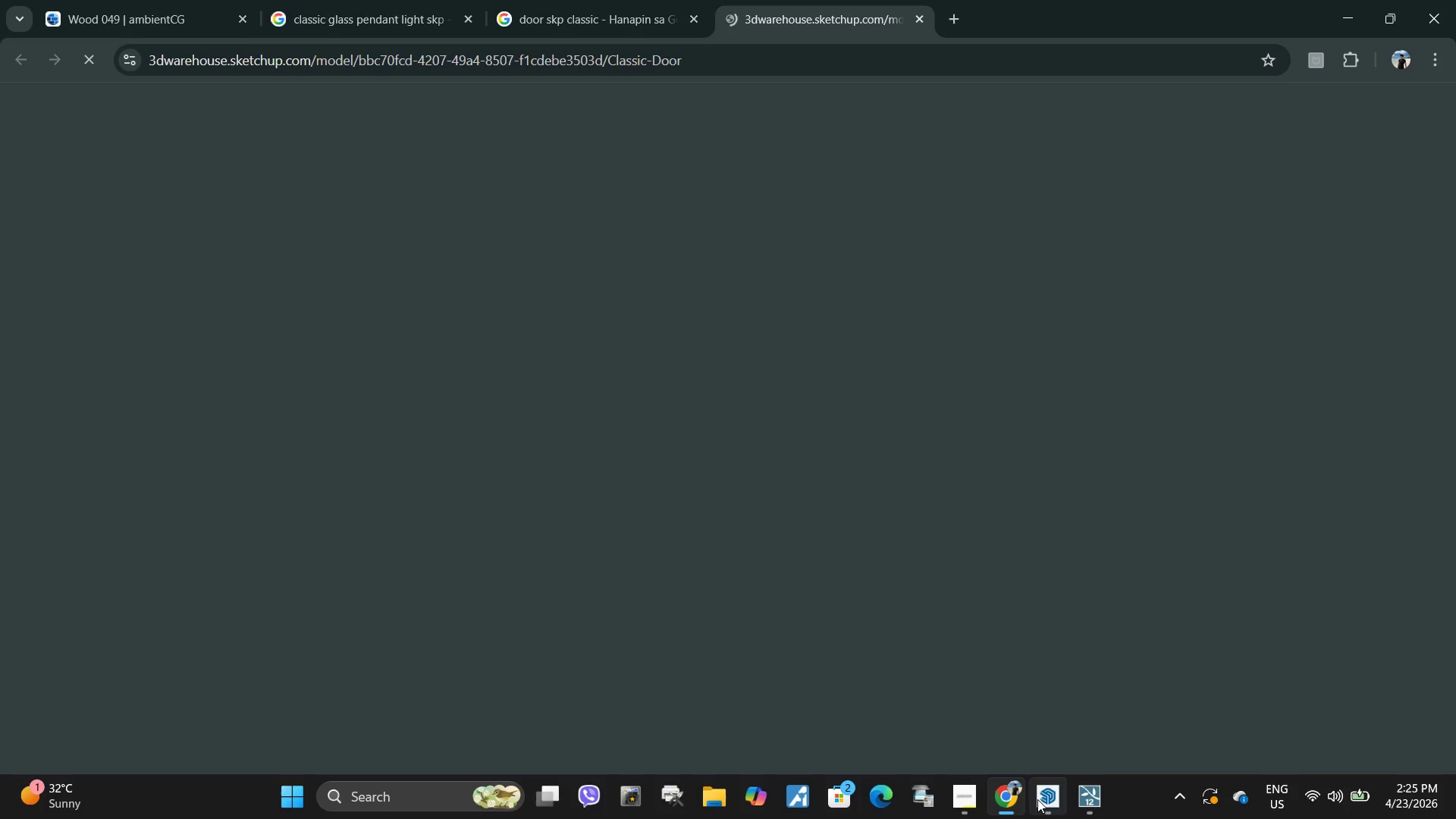 
left_click([1037, 802])
 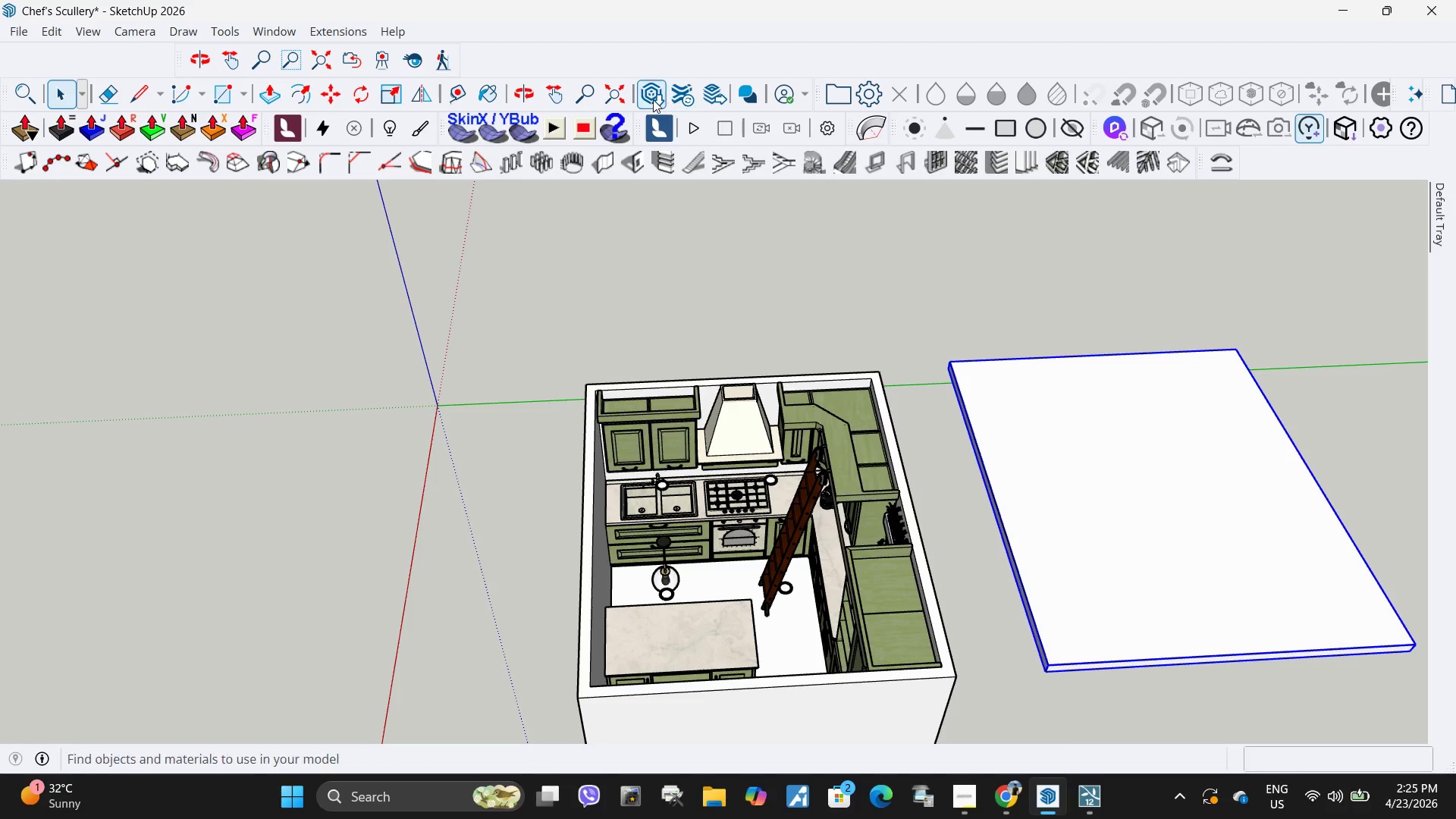 
left_click([649, 99])
 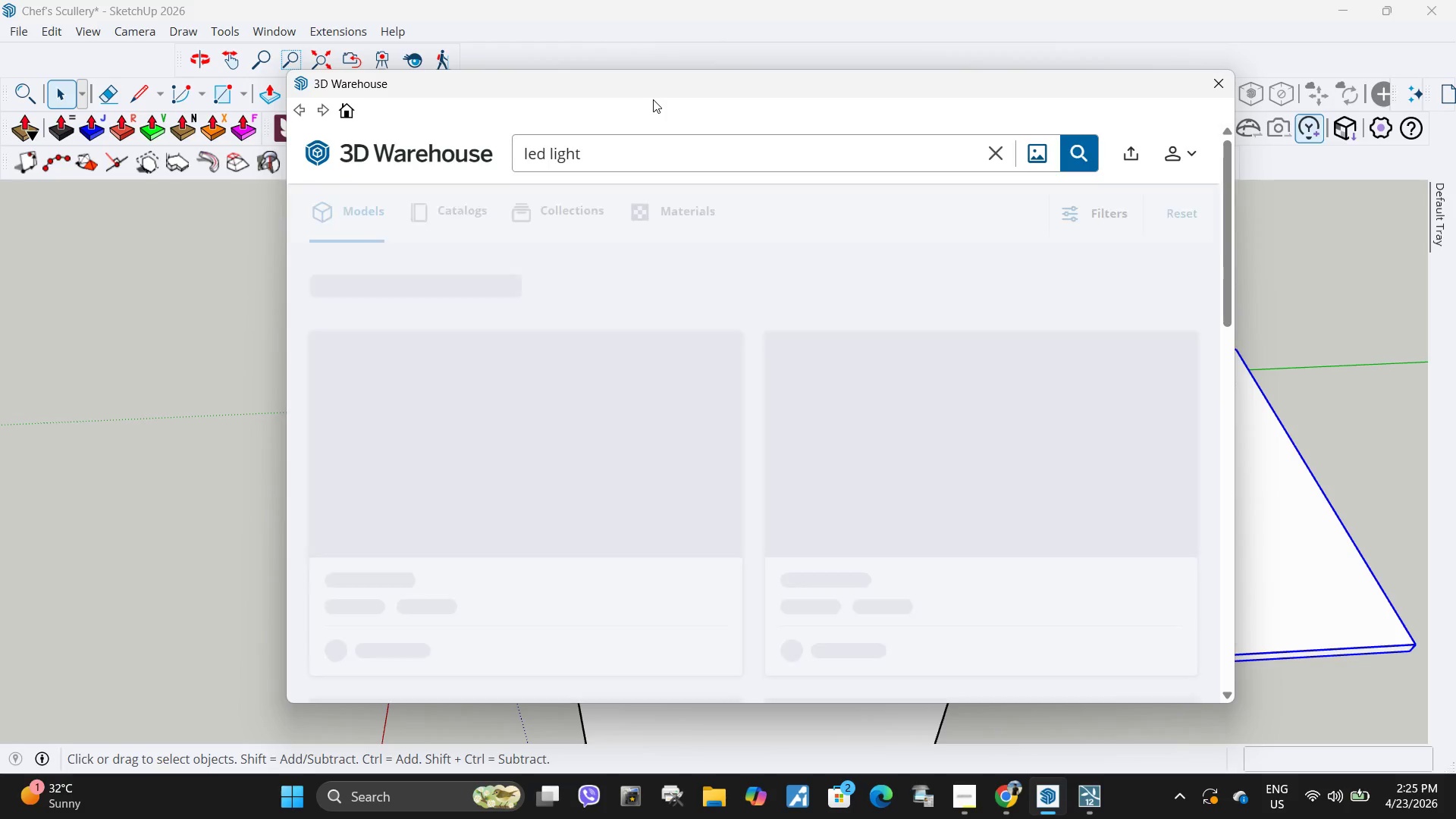 
left_click_drag(start_coordinate=[645, 165], to_coordinate=[642, 161])
 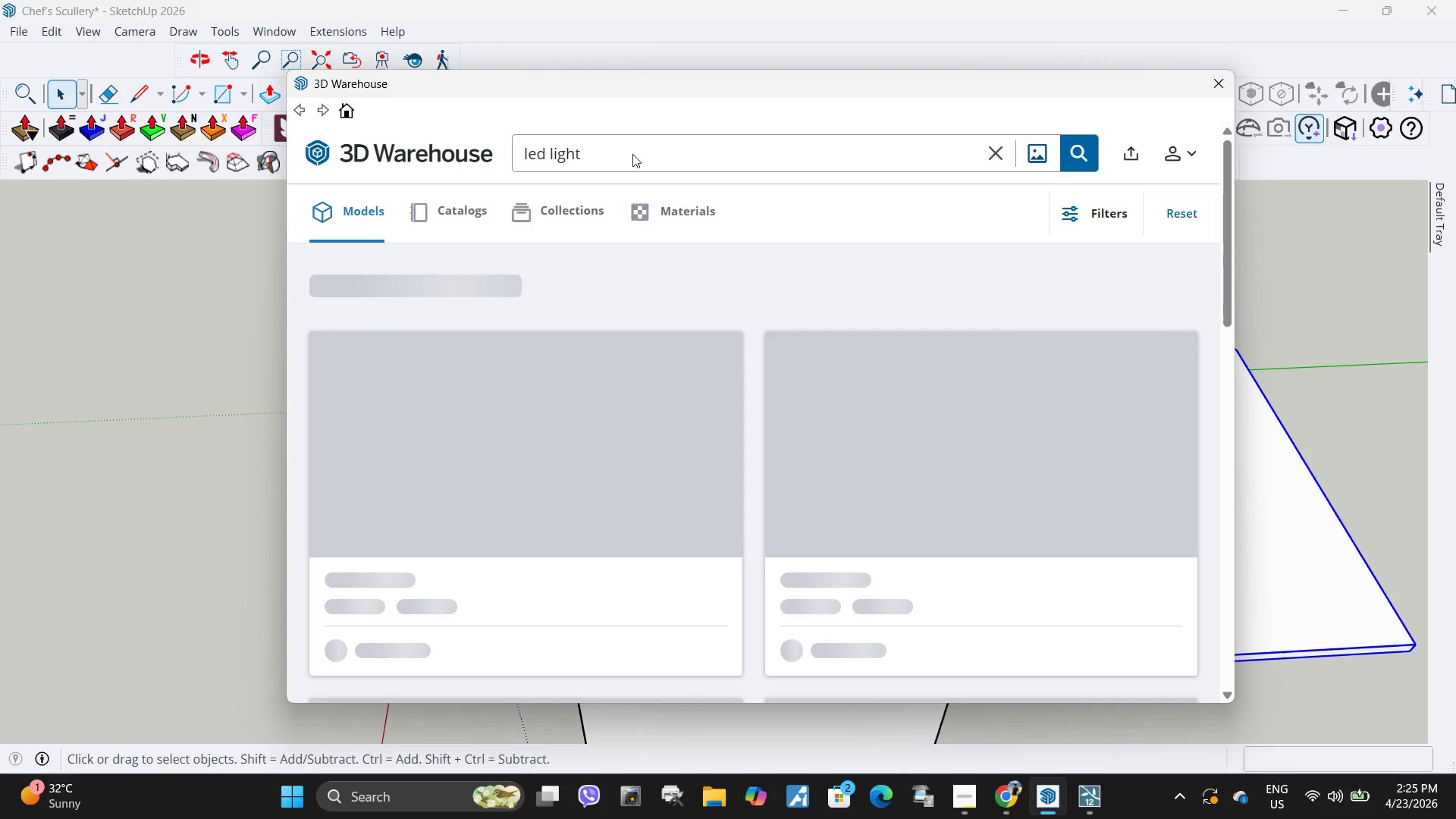 
left_click([632, 154])
 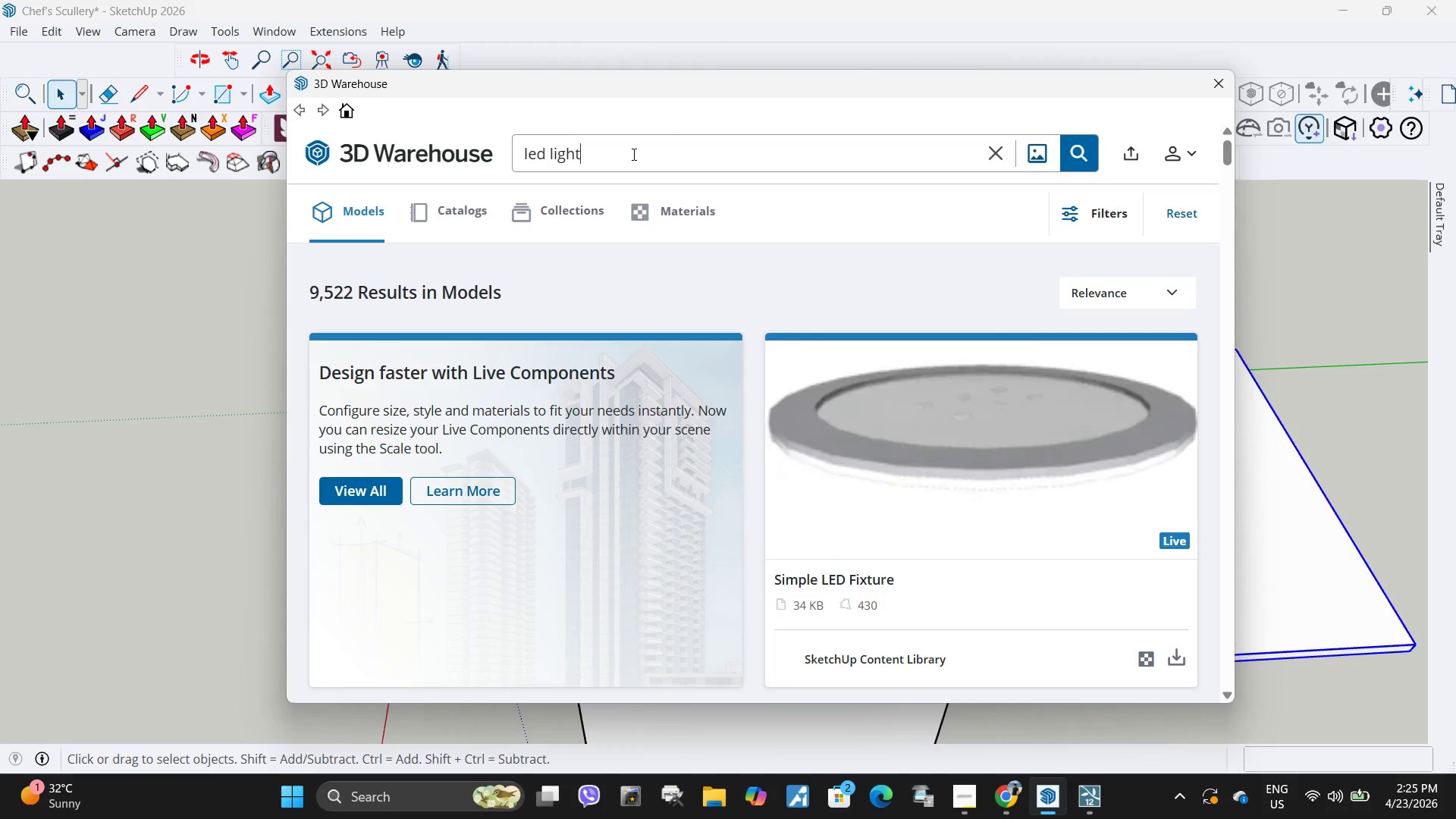 
left_click_drag(start_coordinate=[632, 154], to_coordinate=[467, 155])
 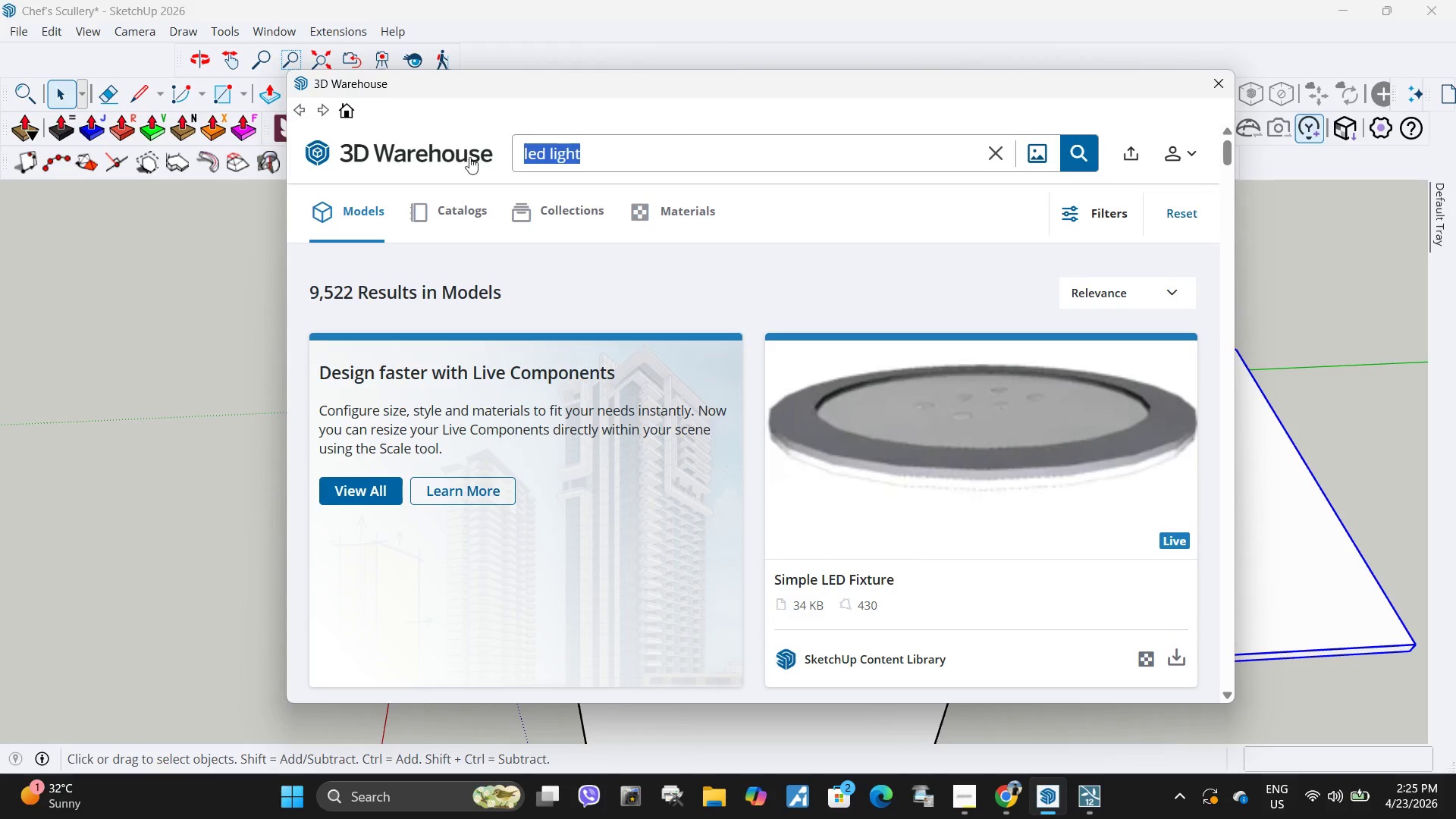 
key(Control+ControlLeft)
 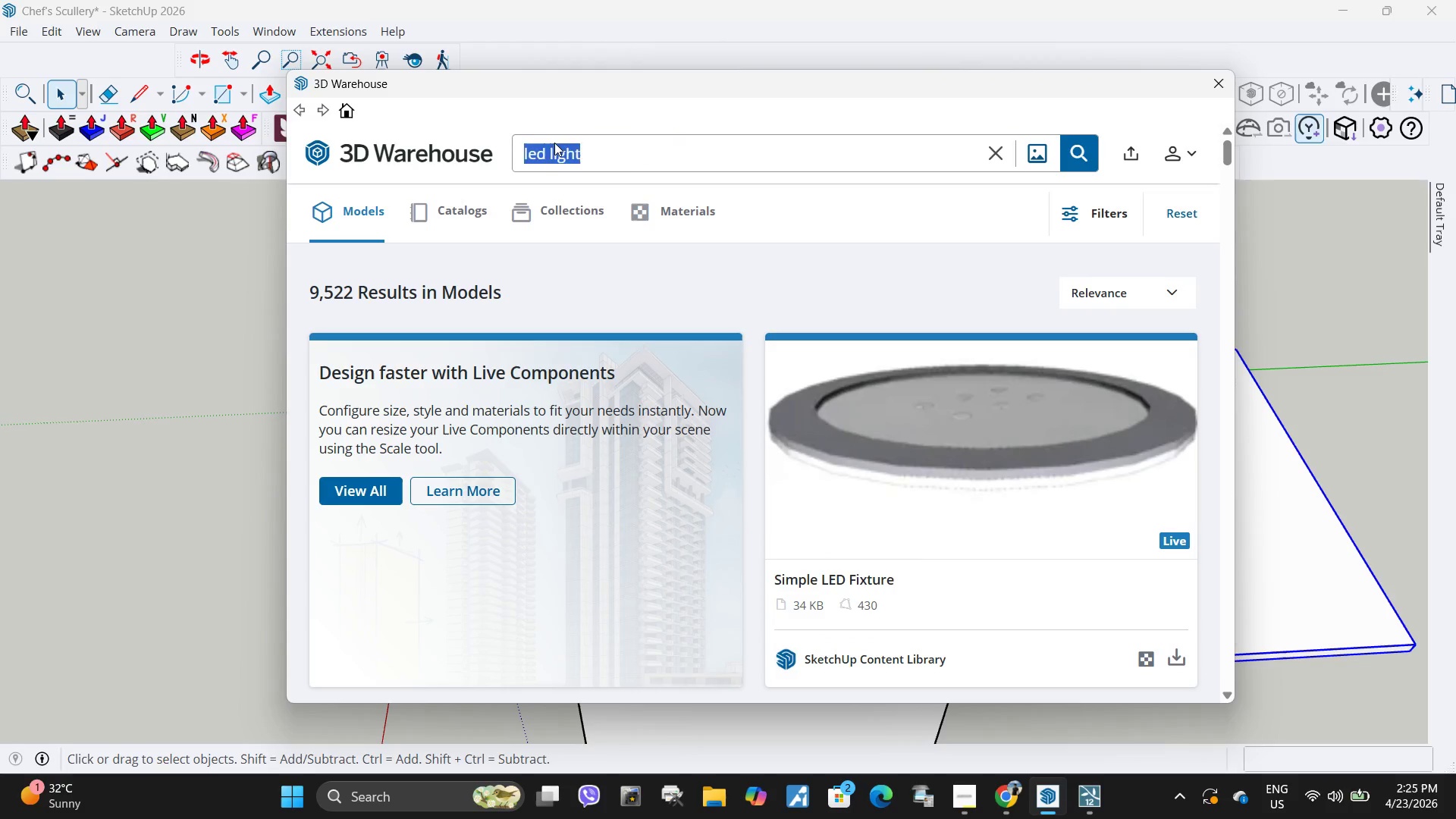 
key(Control+V)
 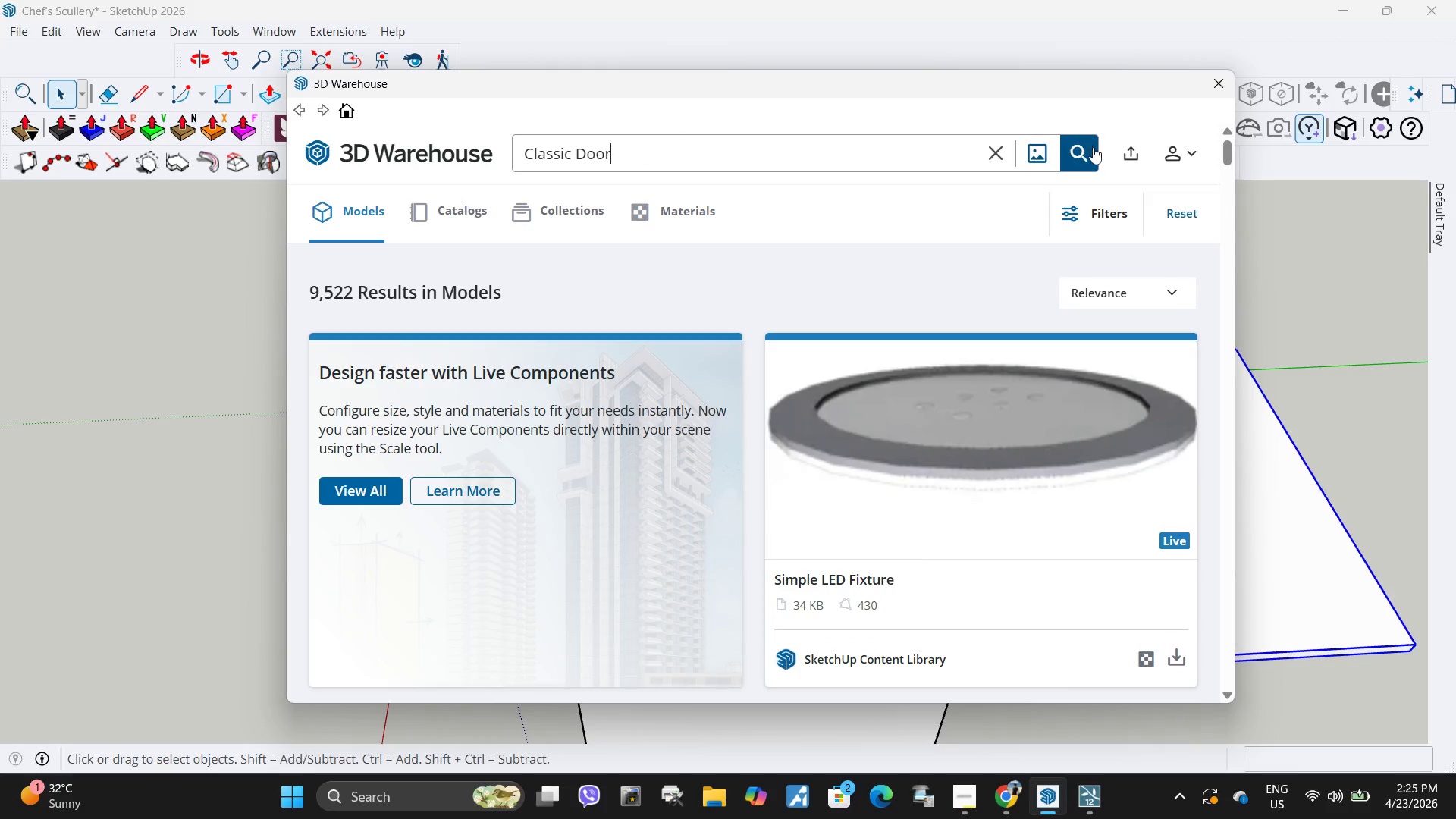 
left_click([1090, 149])
 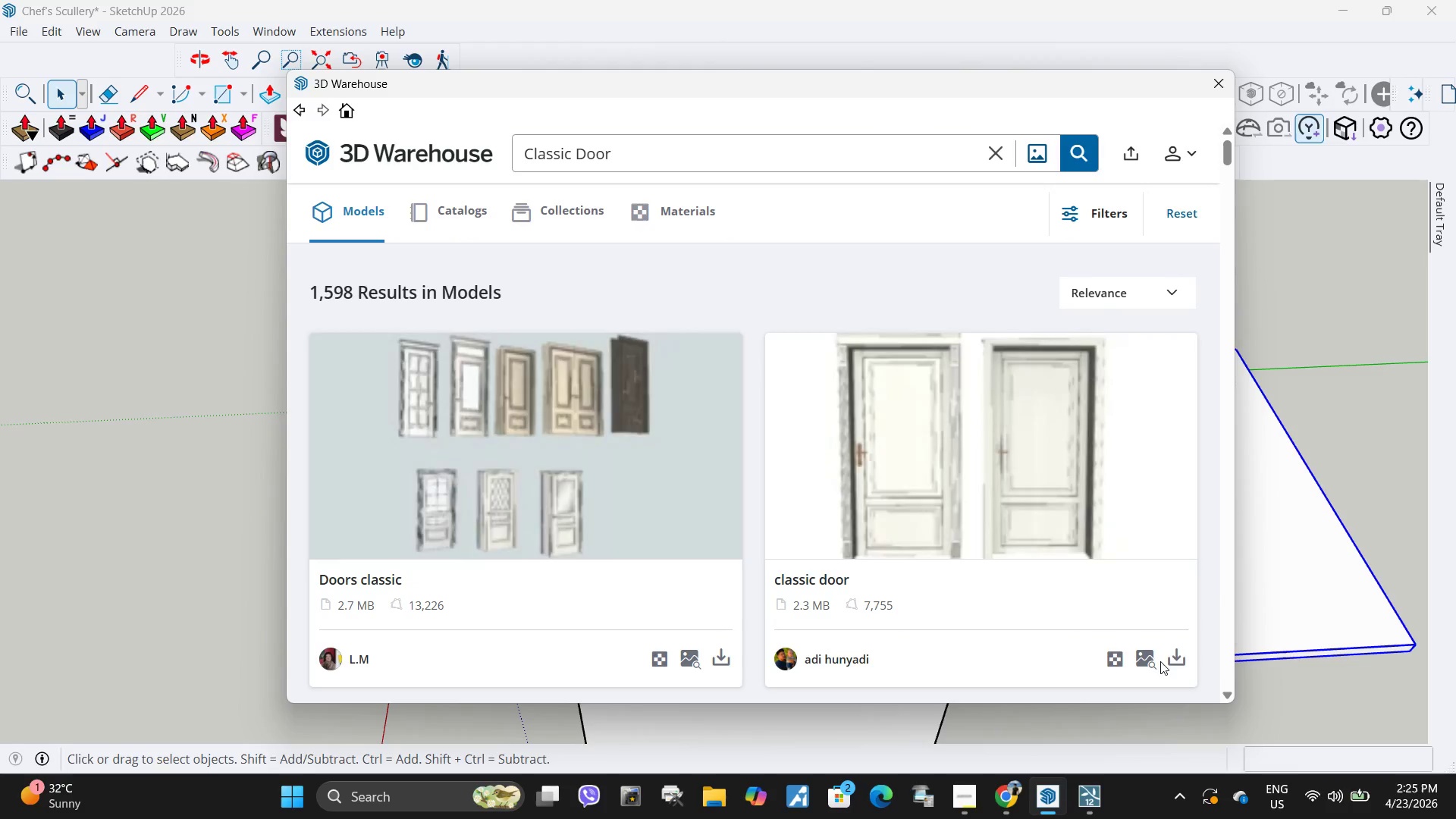 
scroll: coordinate [834, 463], scroll_direction: down, amount: 28.0
 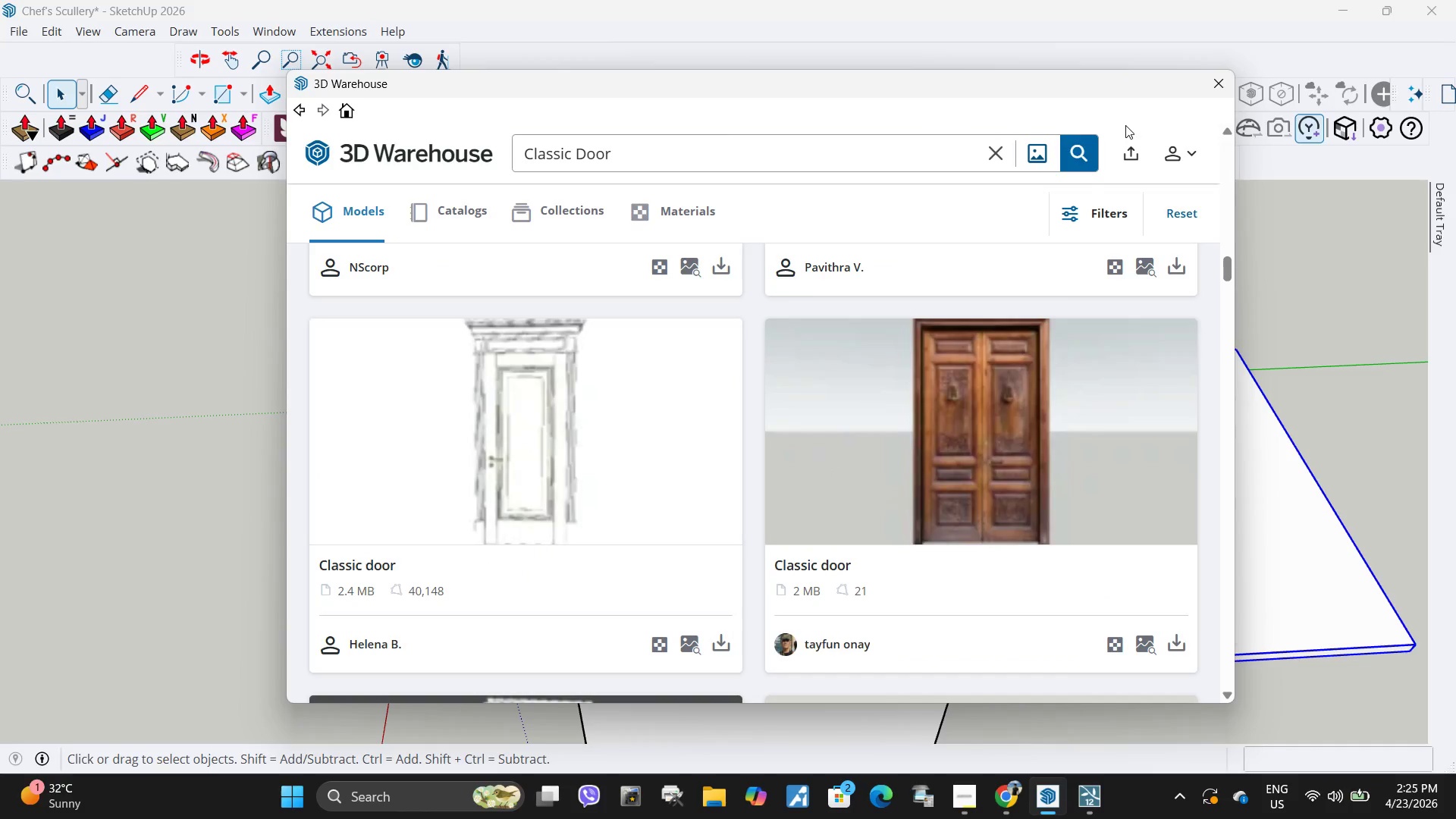 
left_click([1100, 204])
 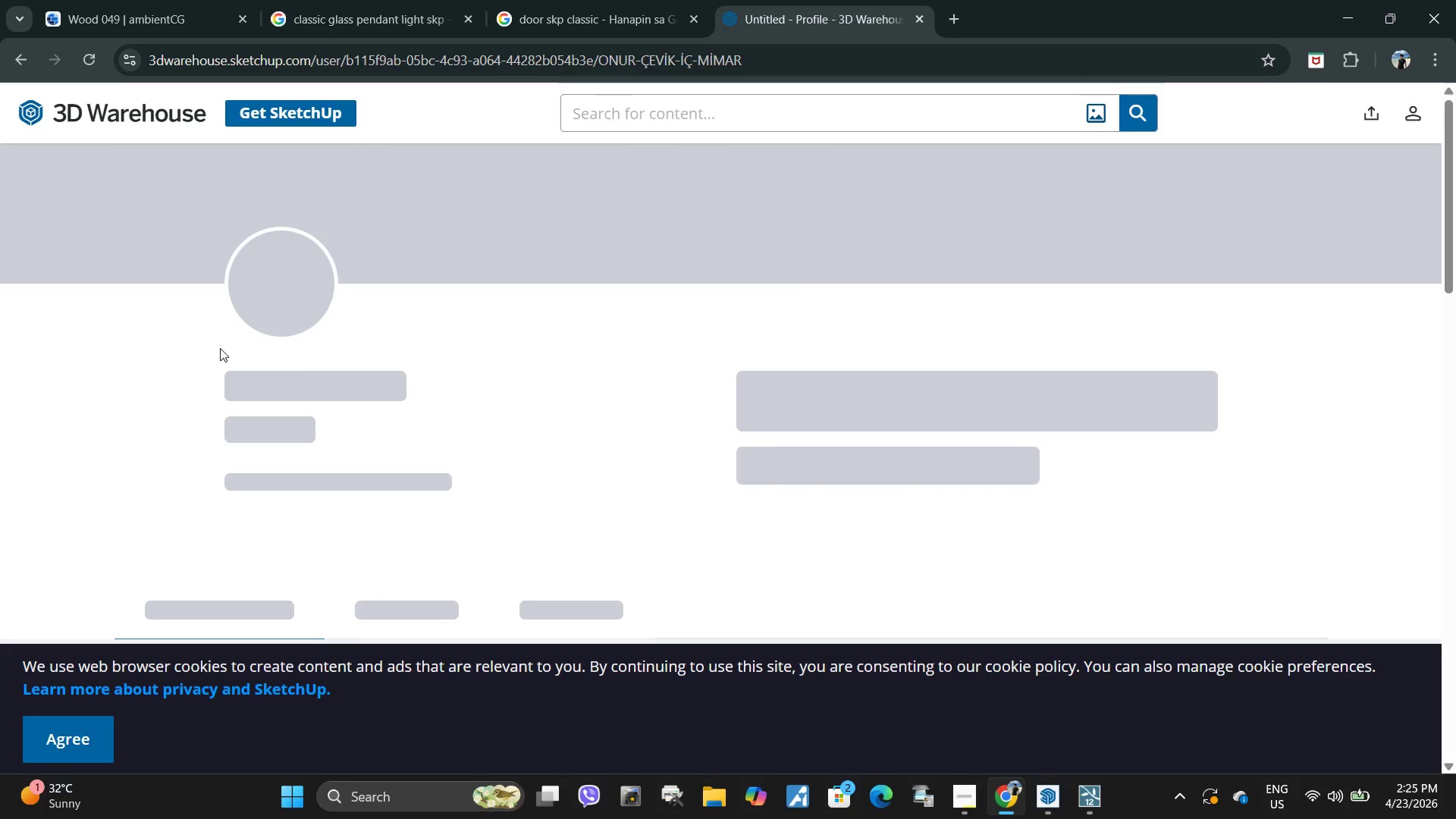 
wait(5.77)
 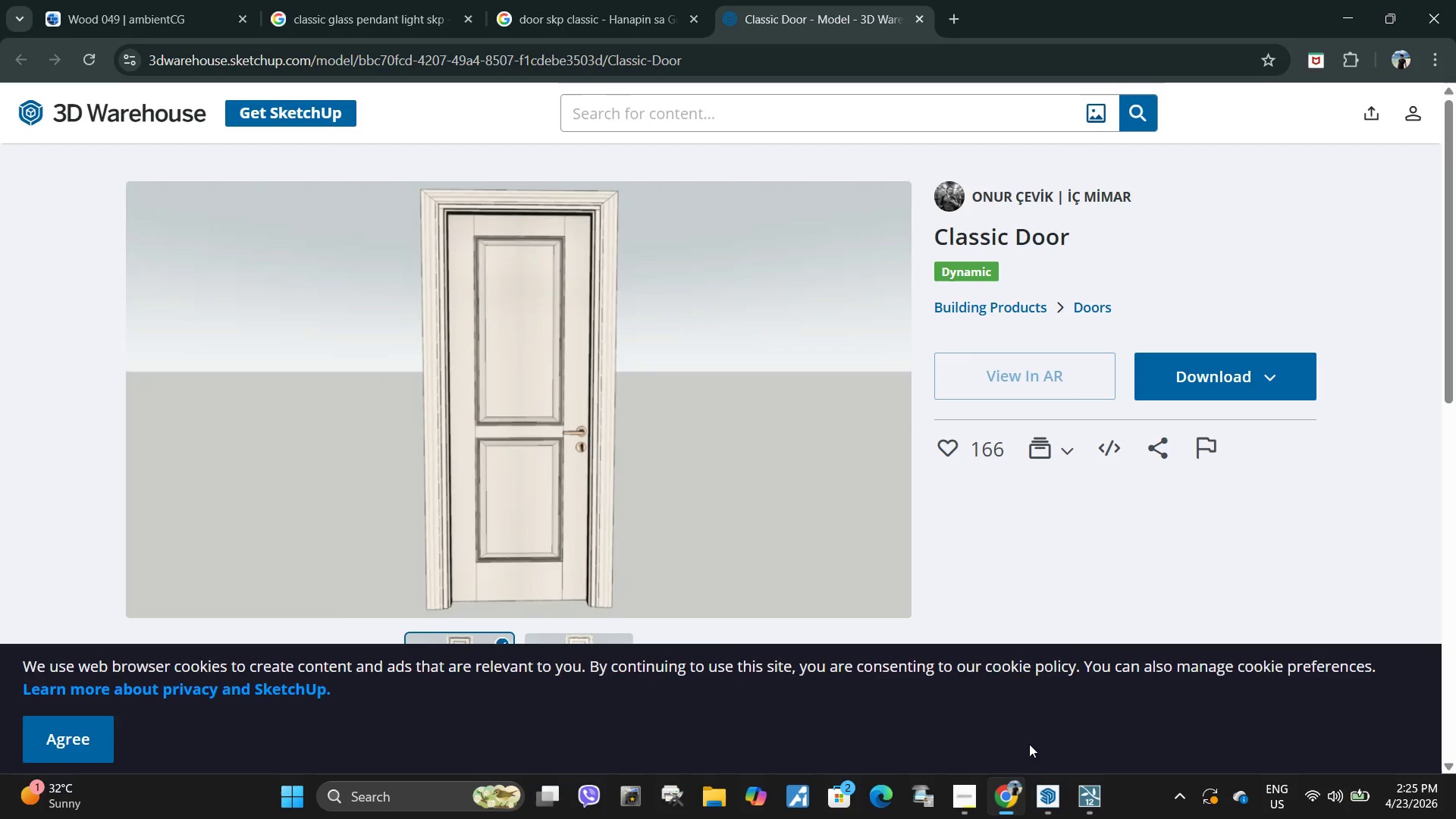 
left_click_drag(start_coordinate=[201, 398], to_coordinate=[604, 392])
 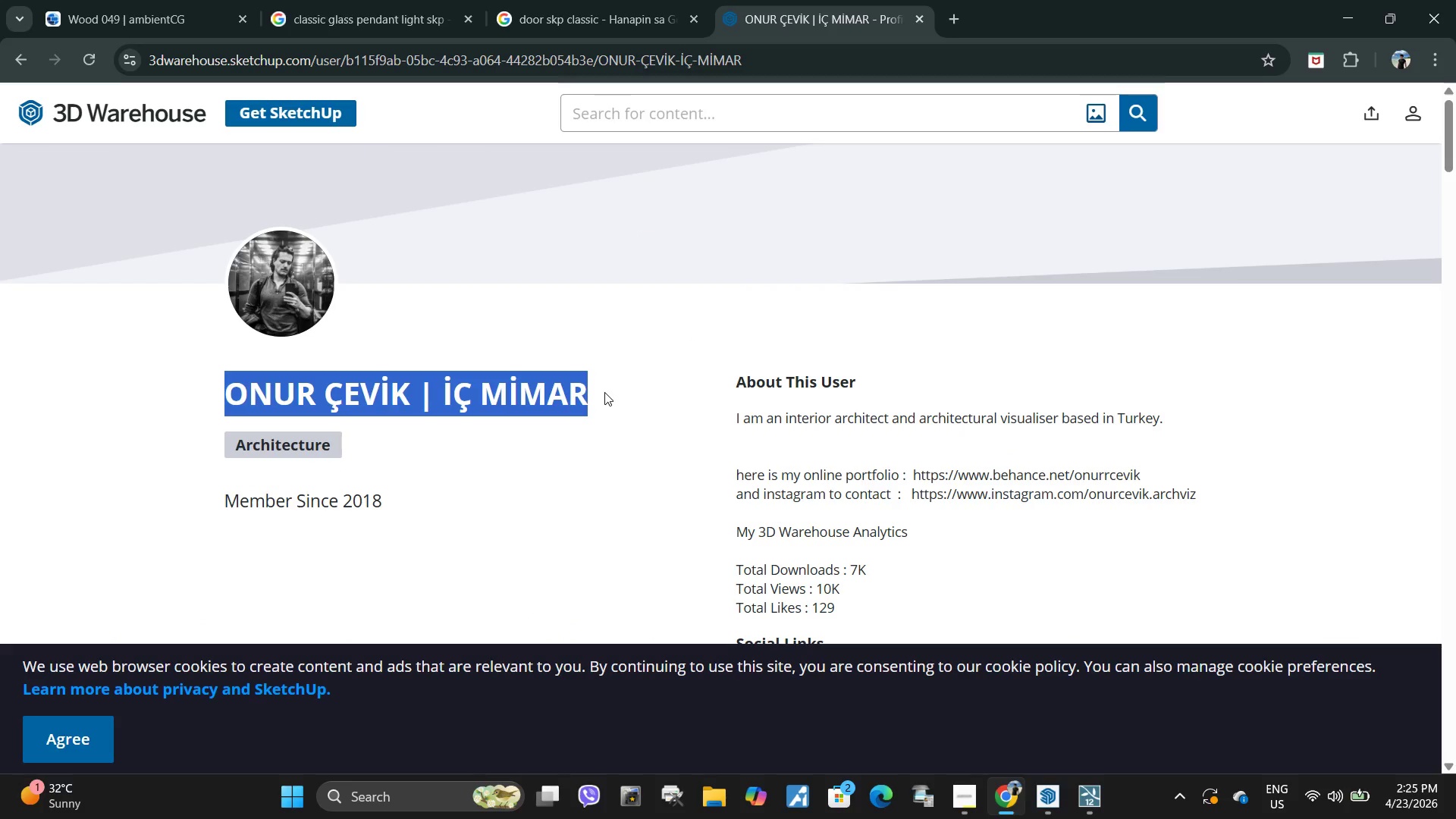 
key(Control+ControlLeft)
 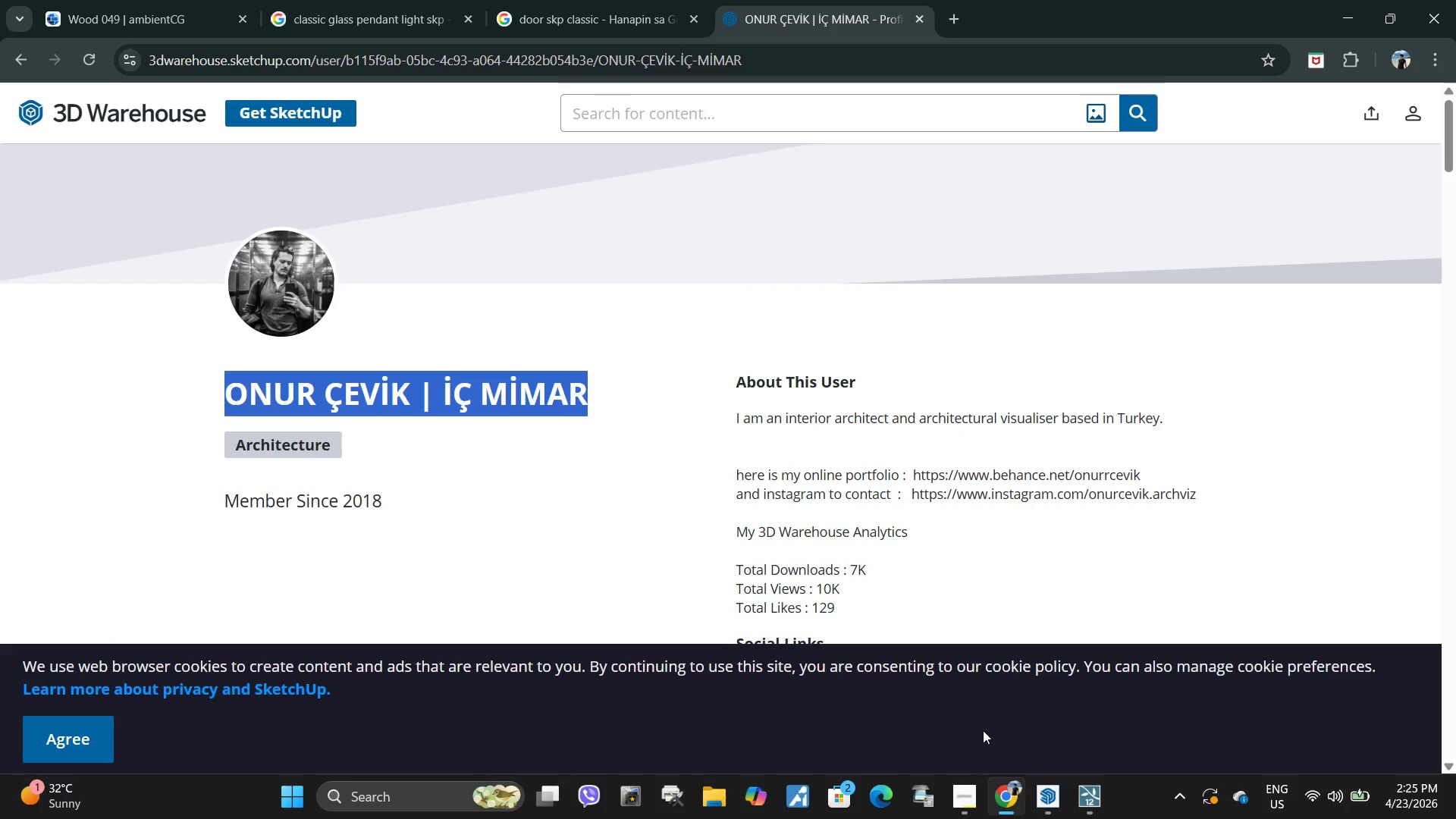 
key(Control+C)
 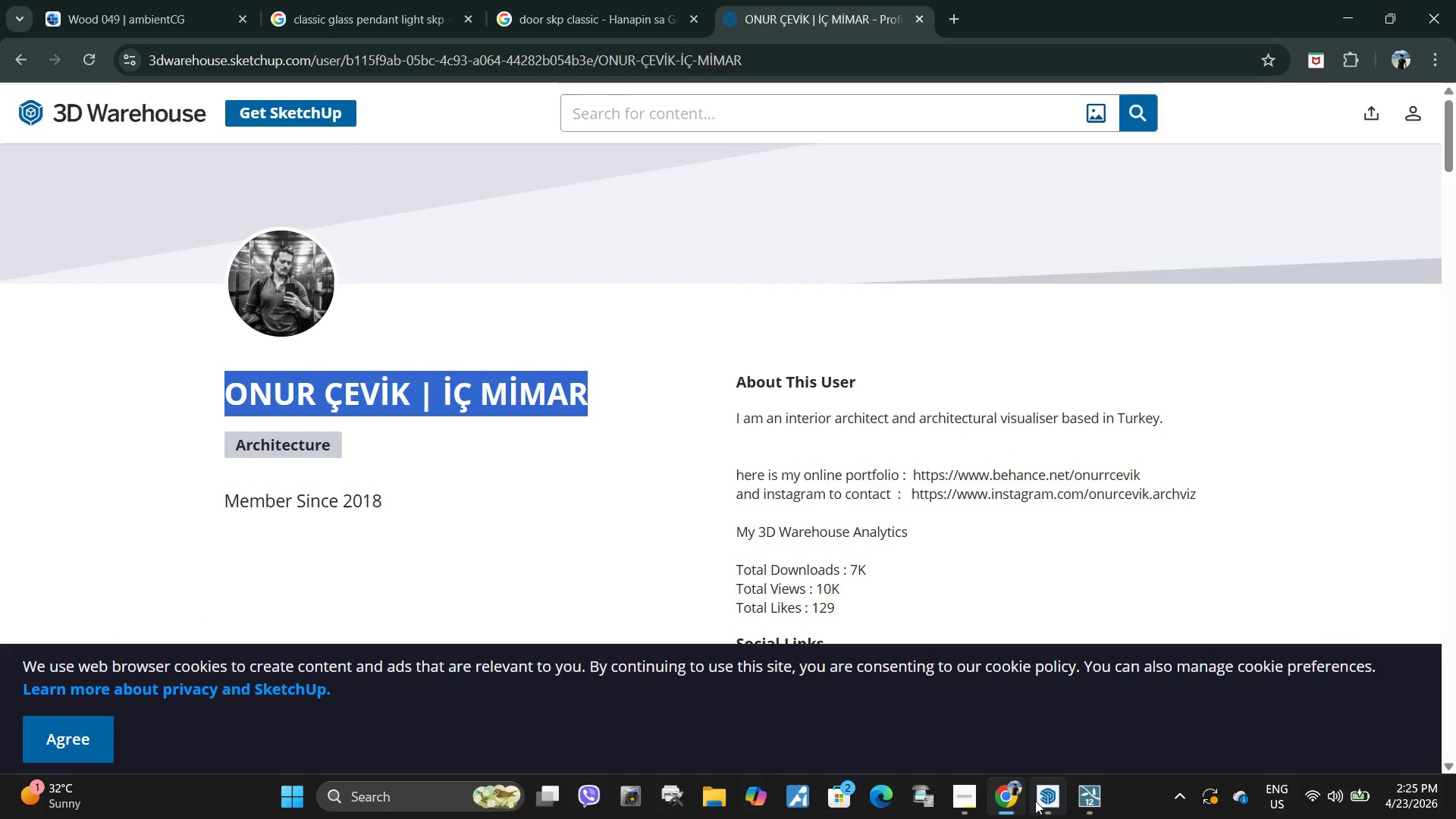 
left_click([1050, 802])
 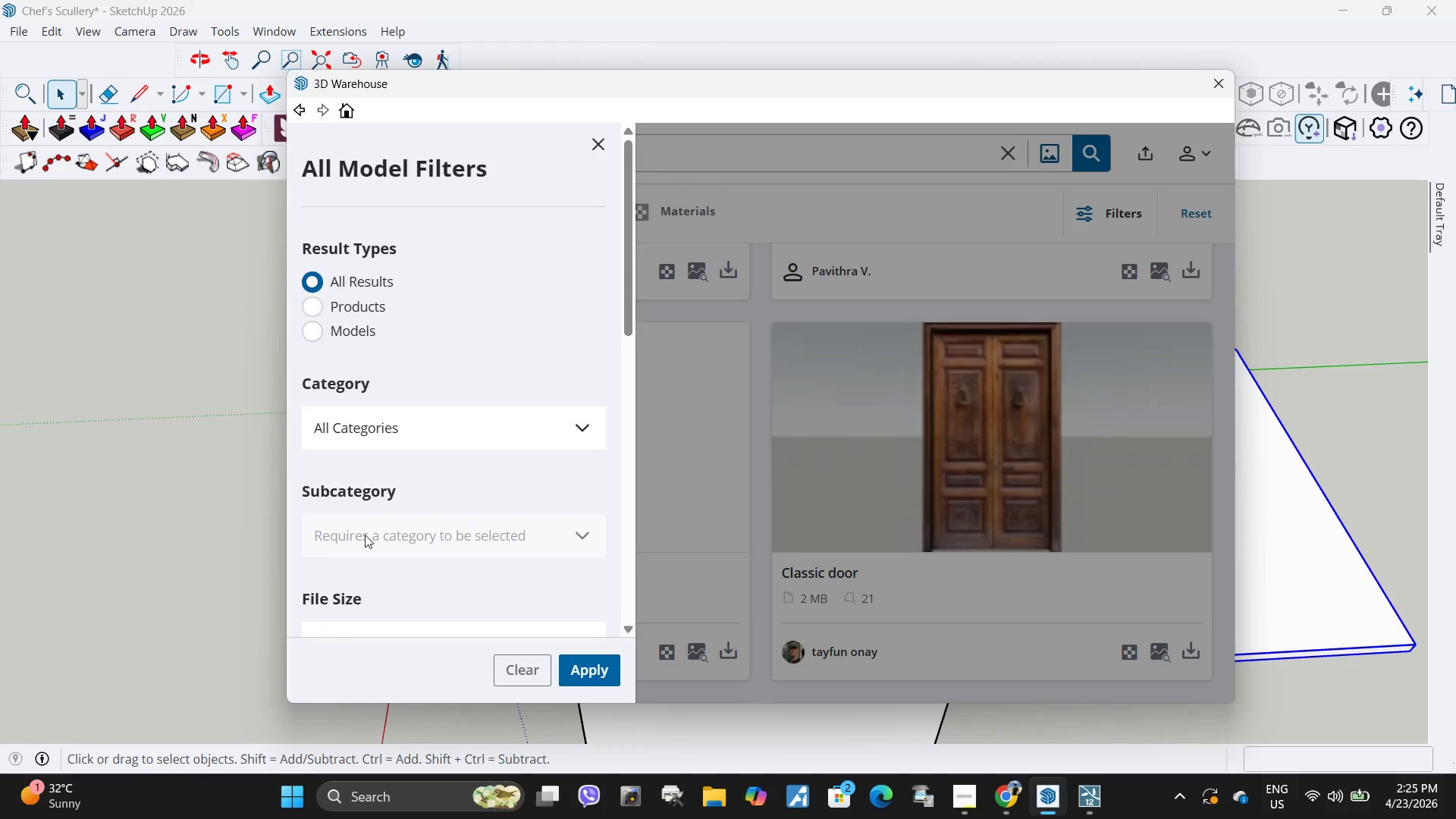 
scroll: coordinate [375, 394], scroll_direction: down, amount: 8.0
 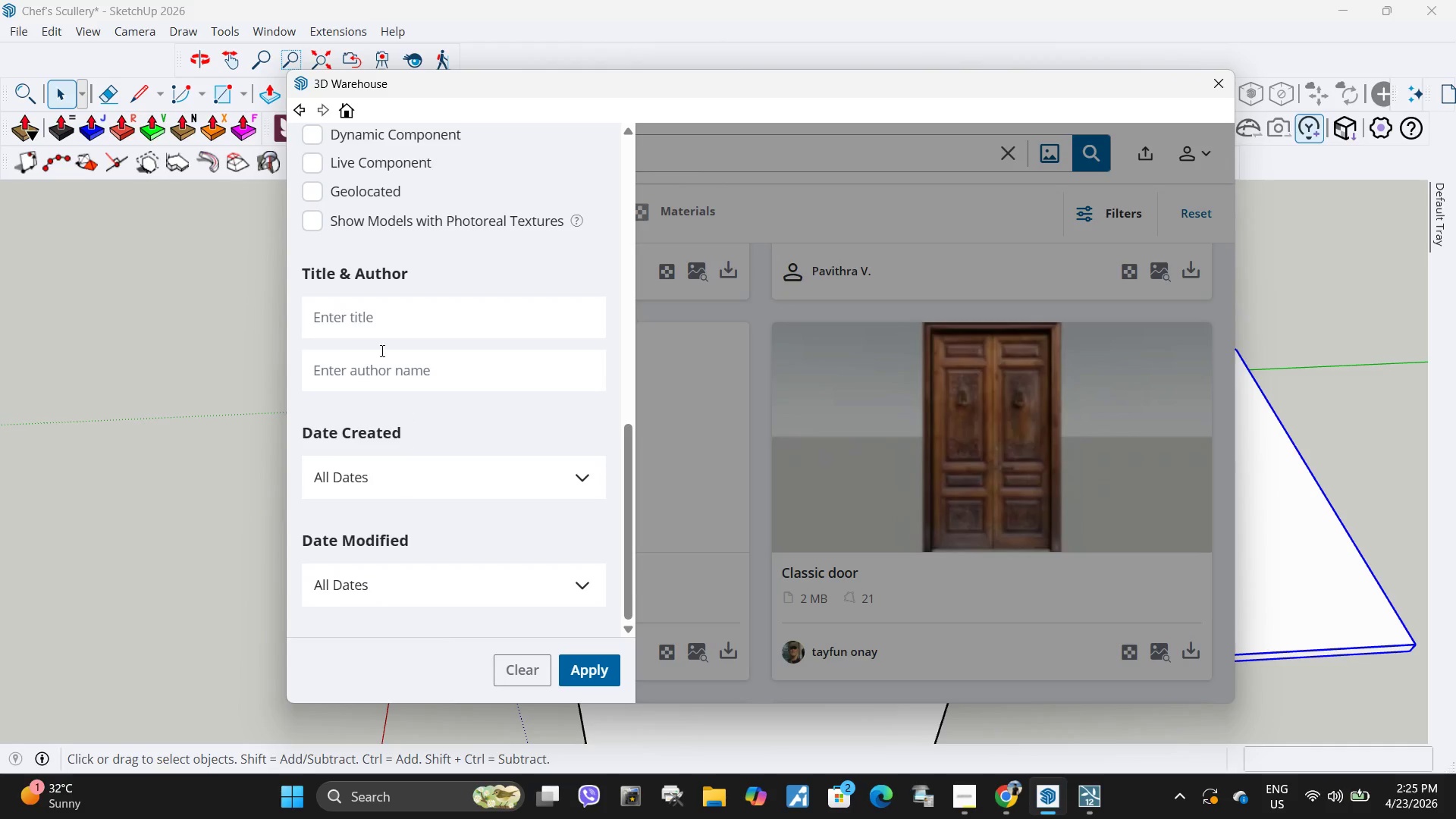 
left_click_drag(start_coordinate=[384, 347], to_coordinate=[381, 352])
 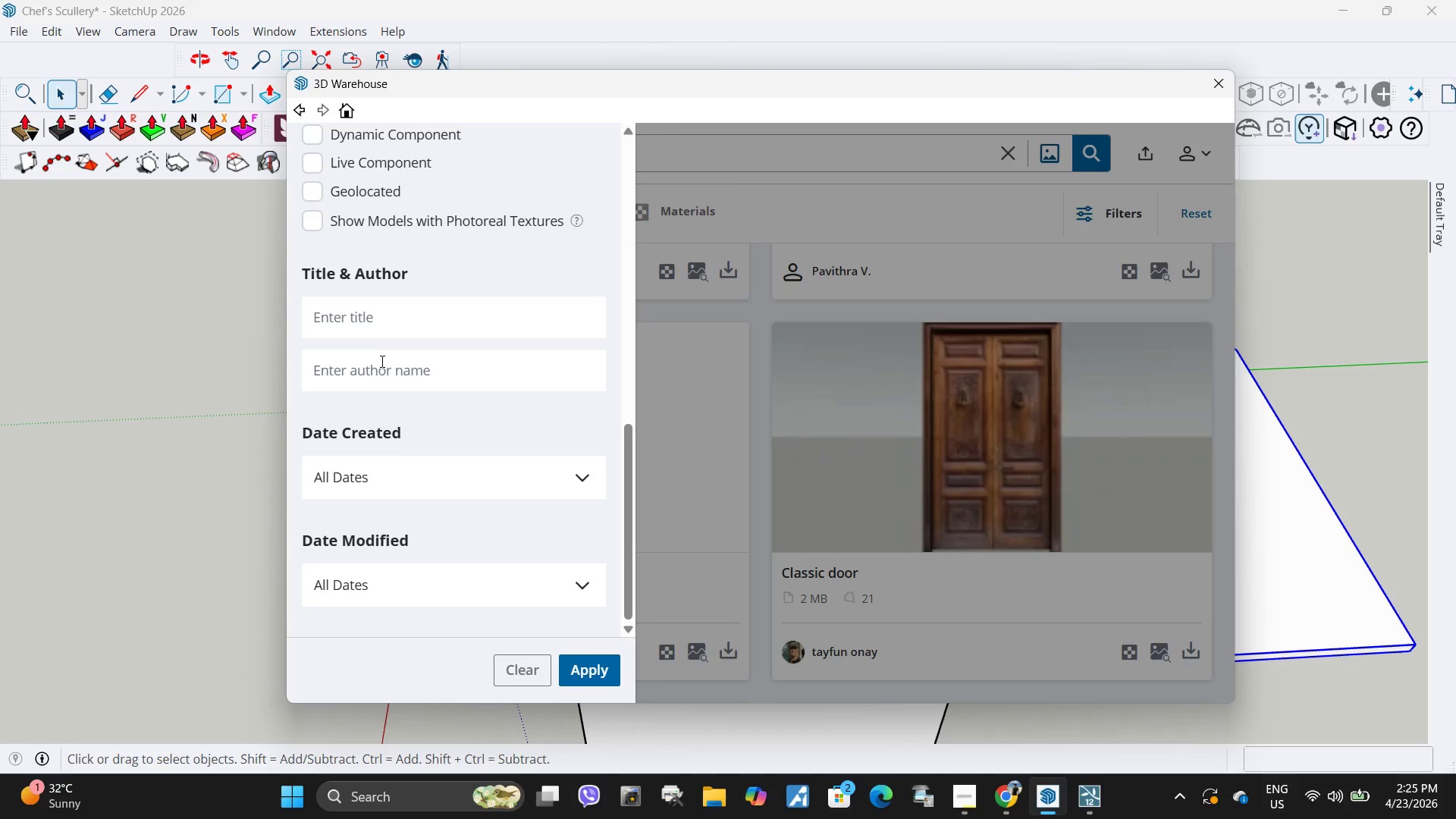 
double_click([382, 363])
 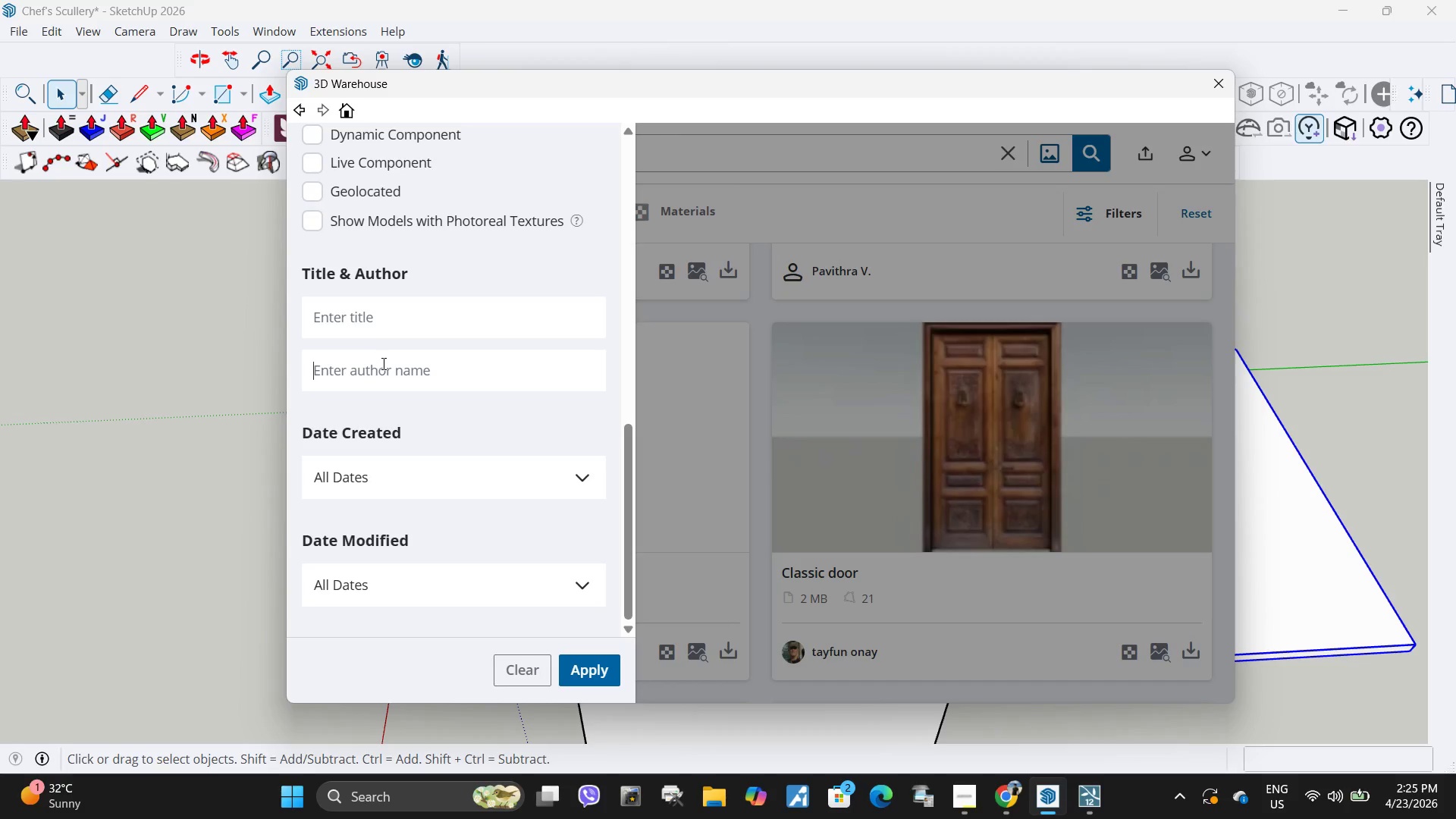 
key(Control+ControlLeft)
 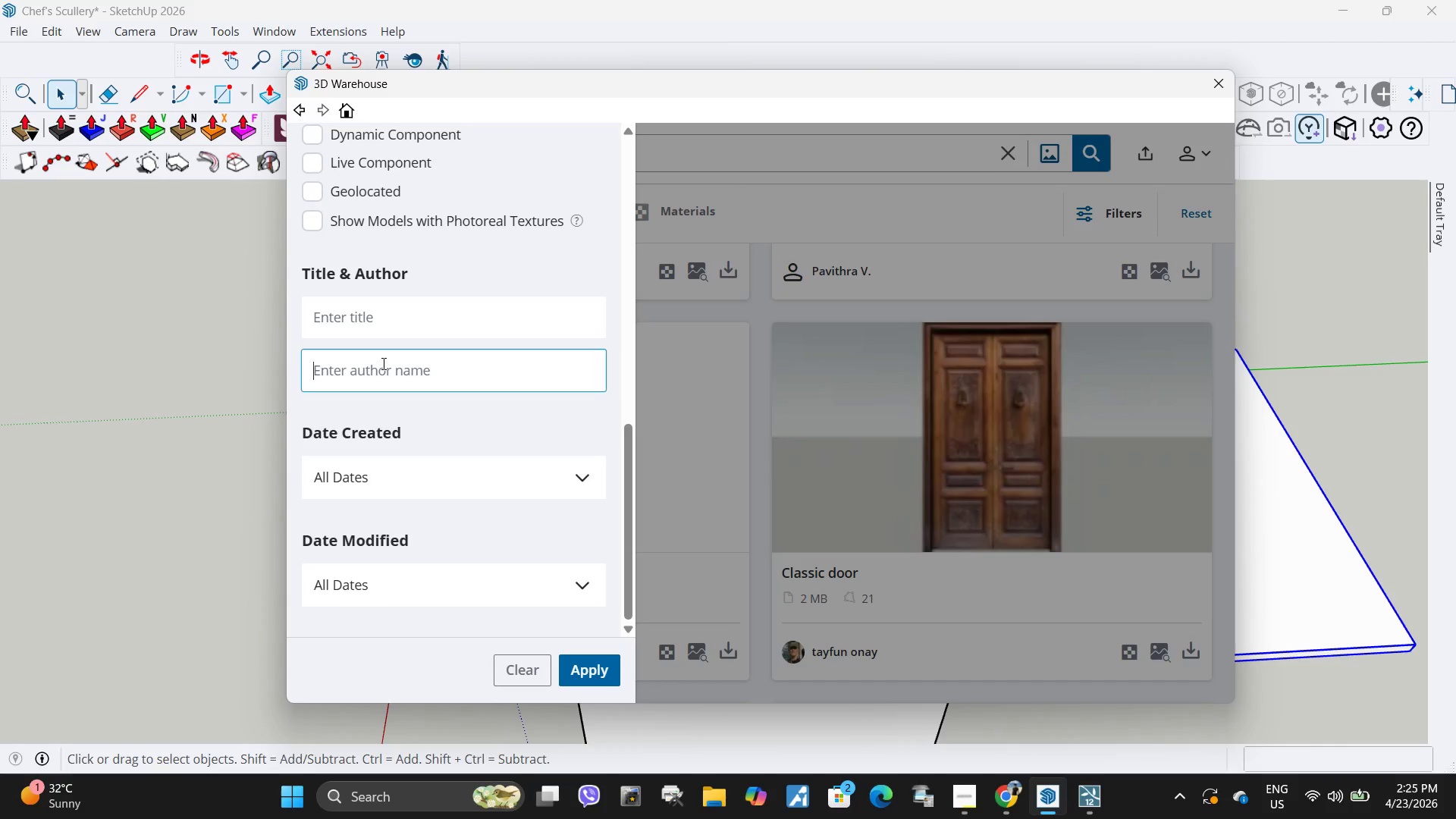 
key(Control+V)
 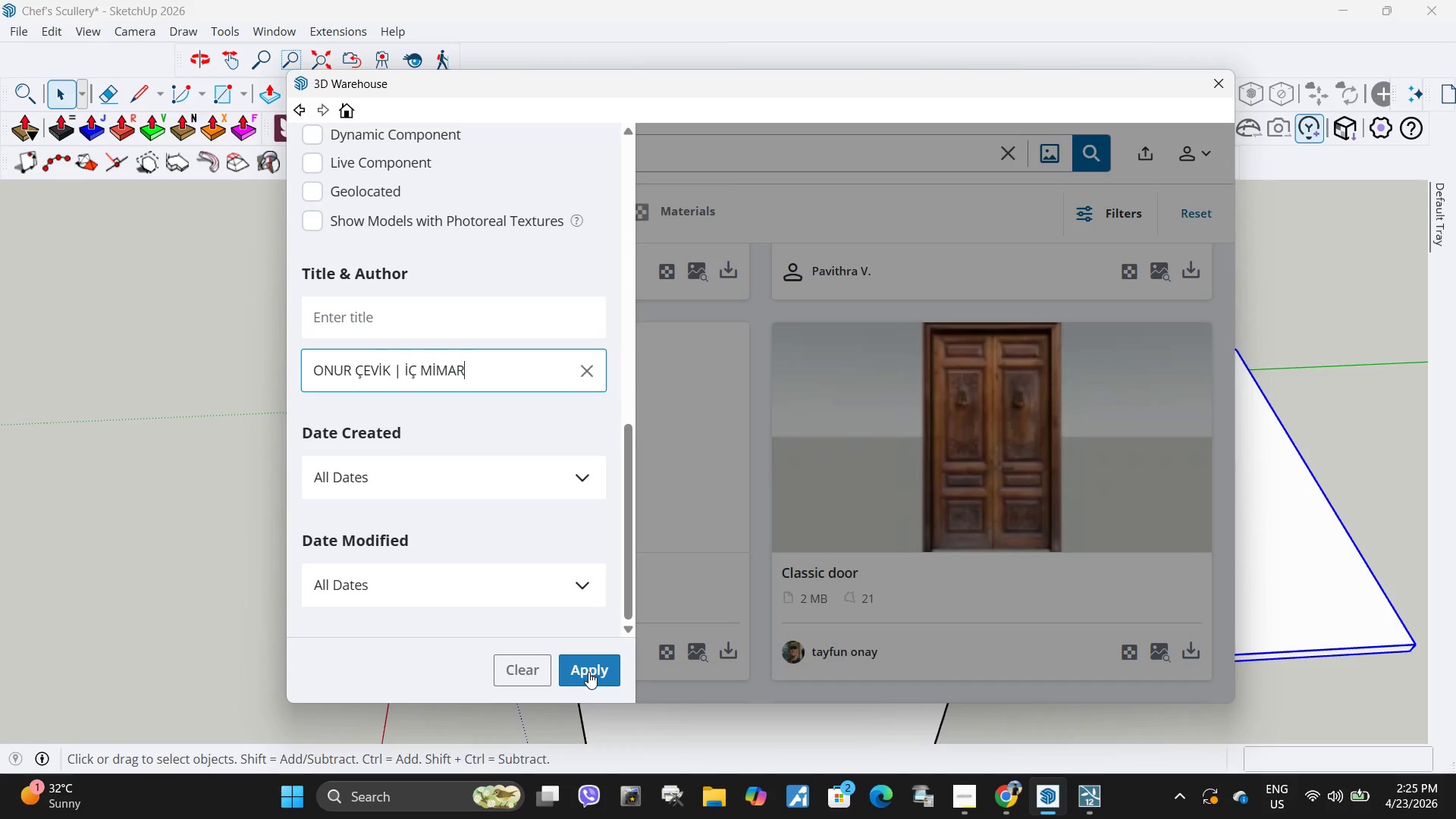 
left_click([588, 672])
 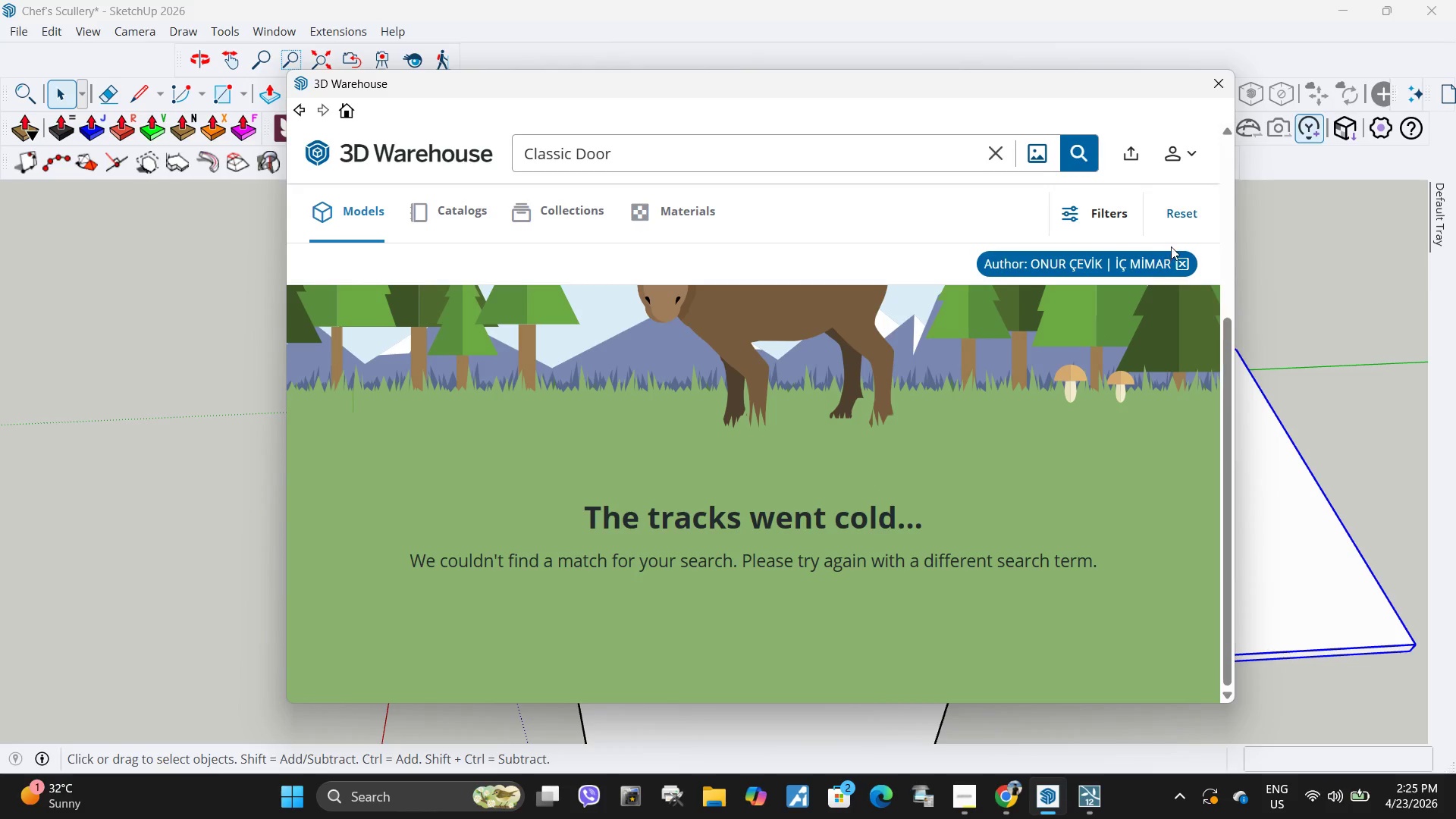 
left_click([1179, 262])
 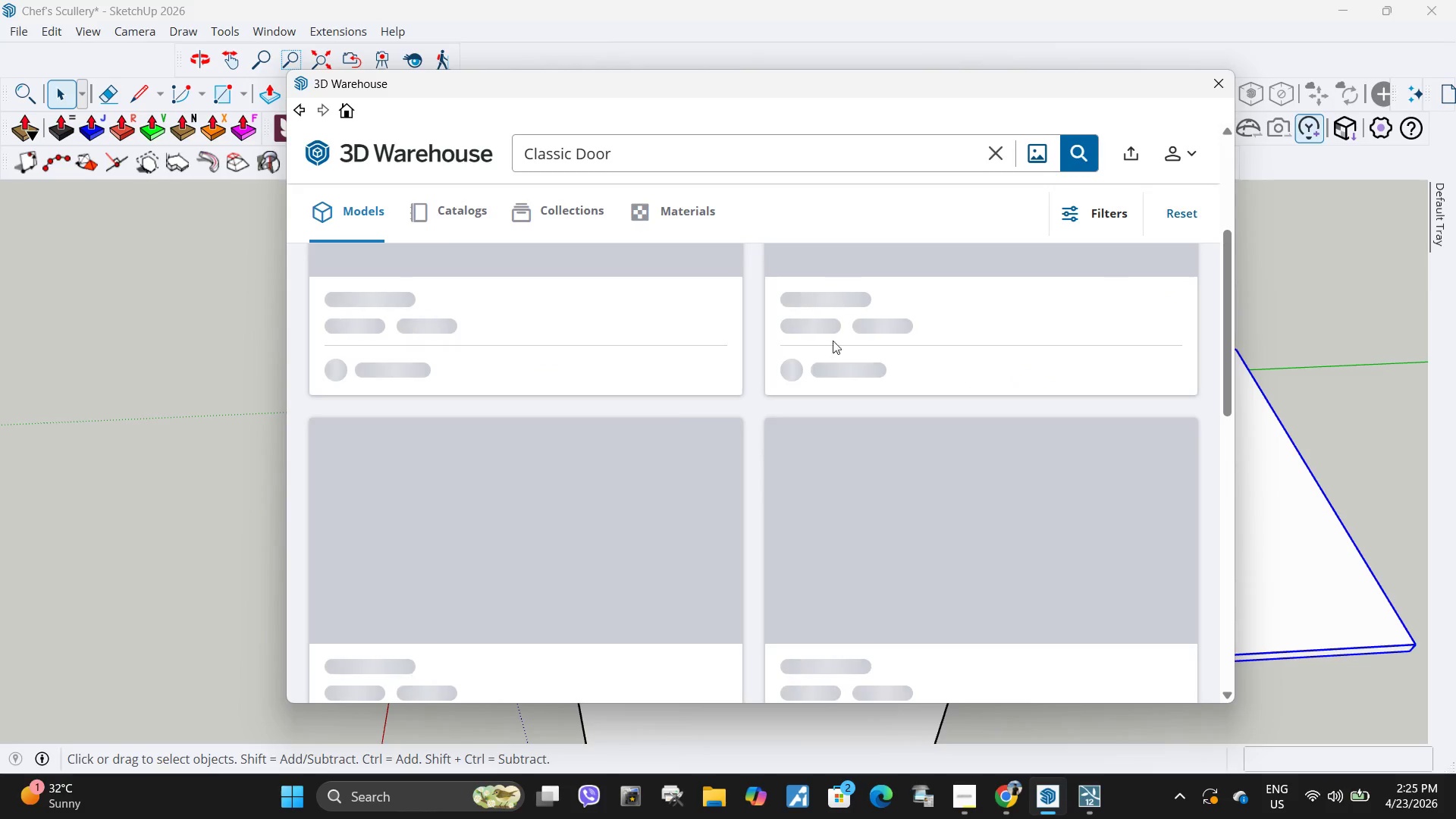 
scroll: coordinate [730, 449], scroll_direction: up, amount: 5.0
 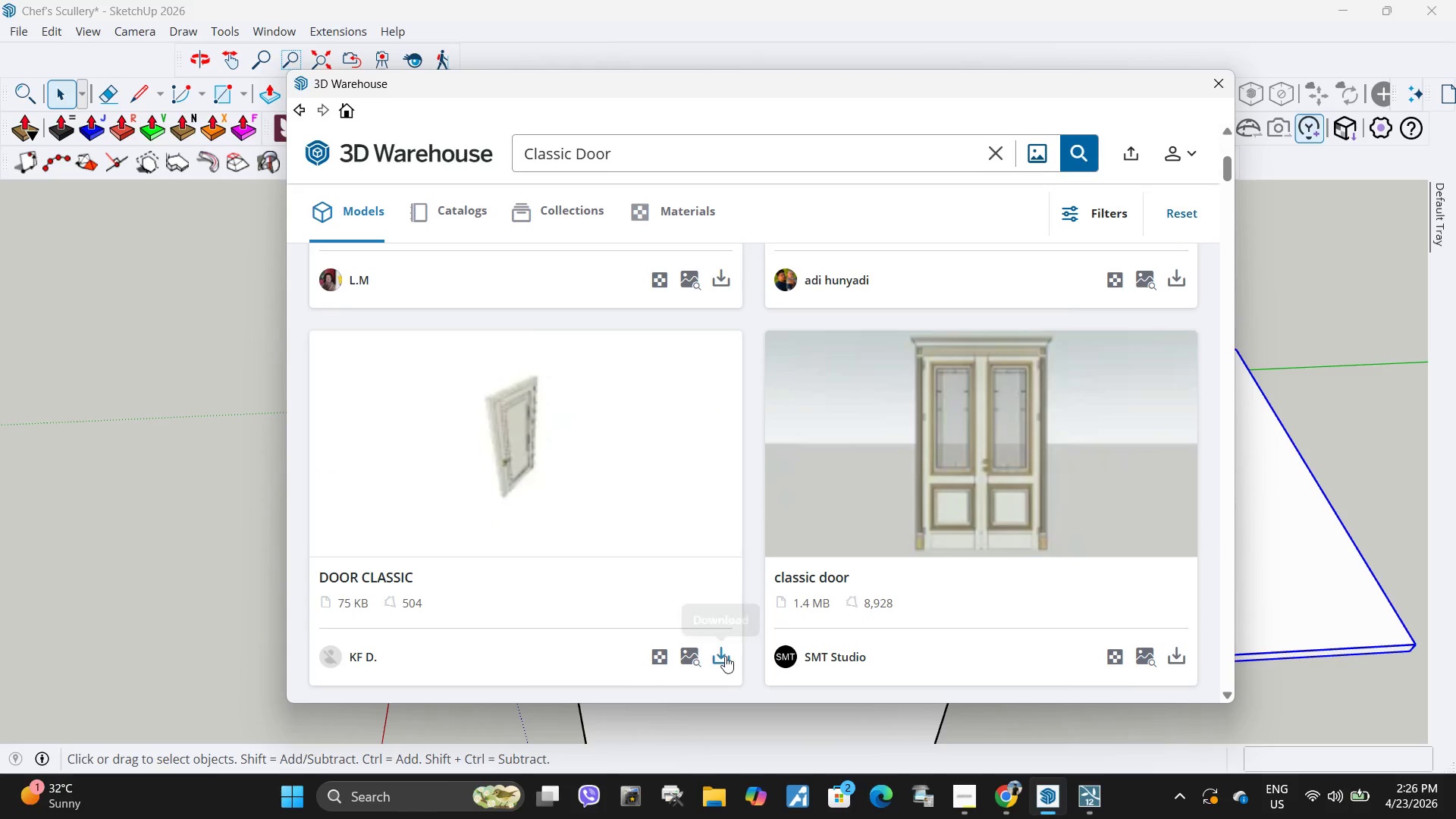 
left_click([721, 654])
 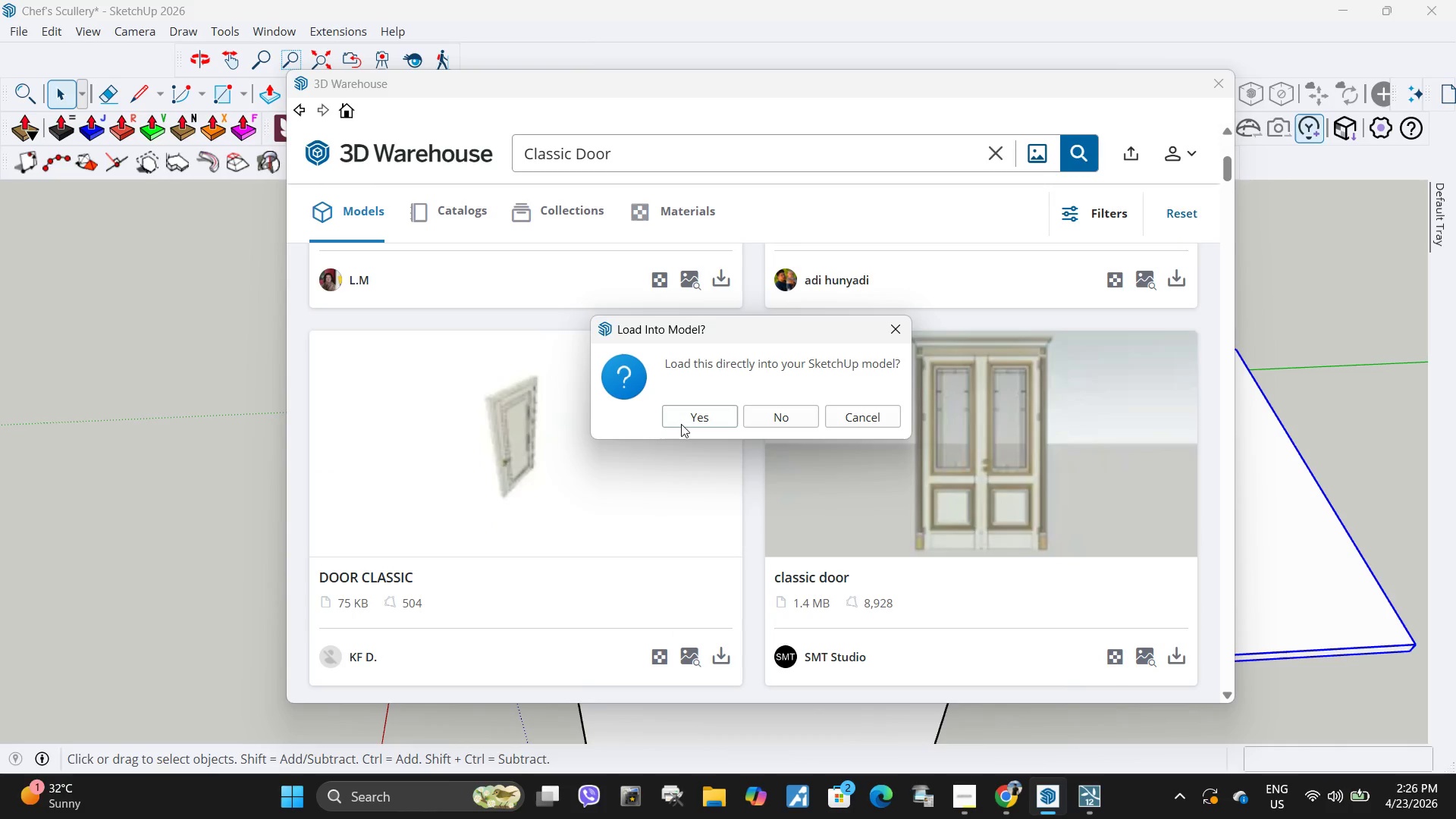 
left_click([687, 419])
 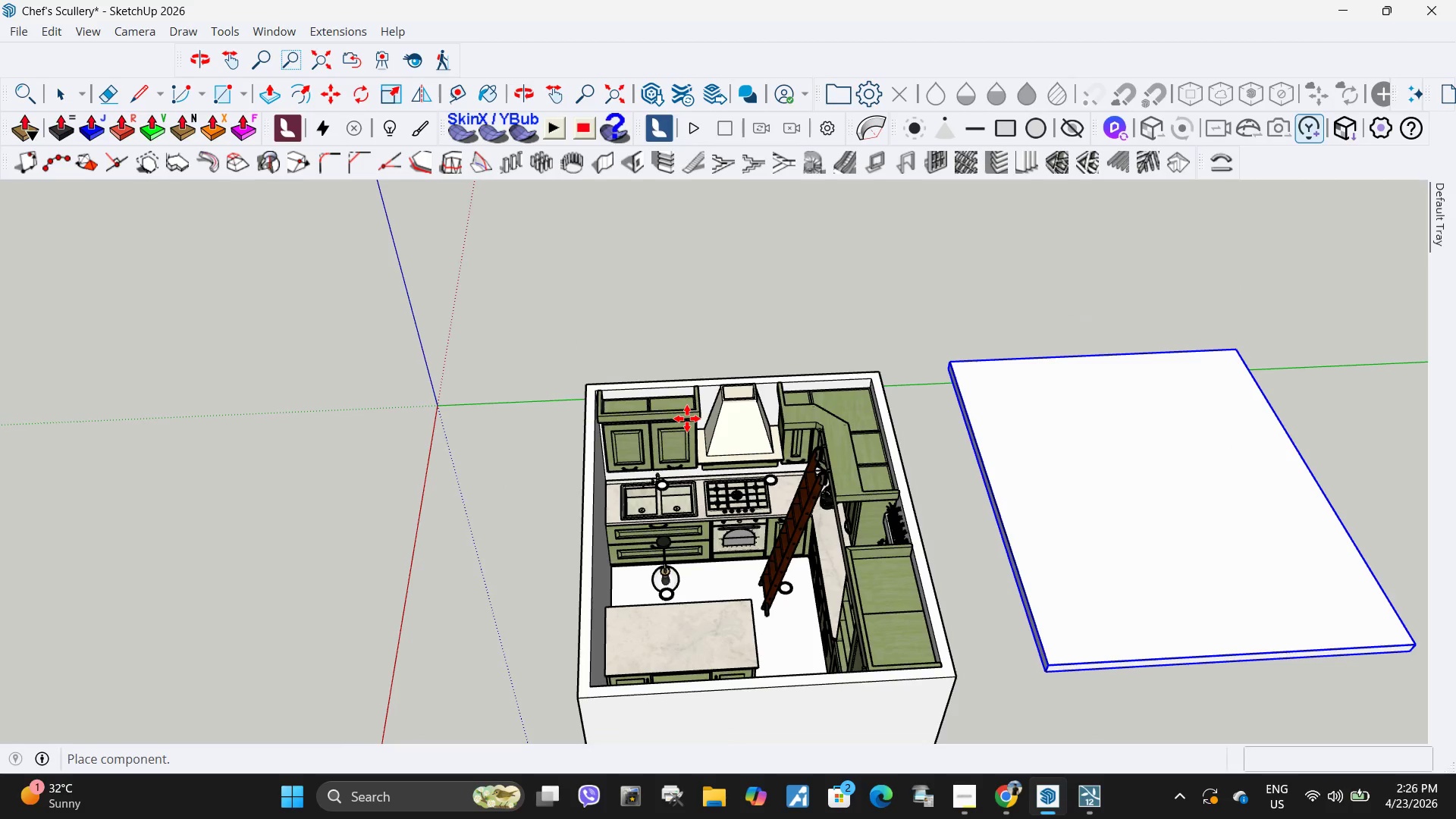 
scroll: coordinate [664, 569], scroll_direction: up, amount: 4.0
 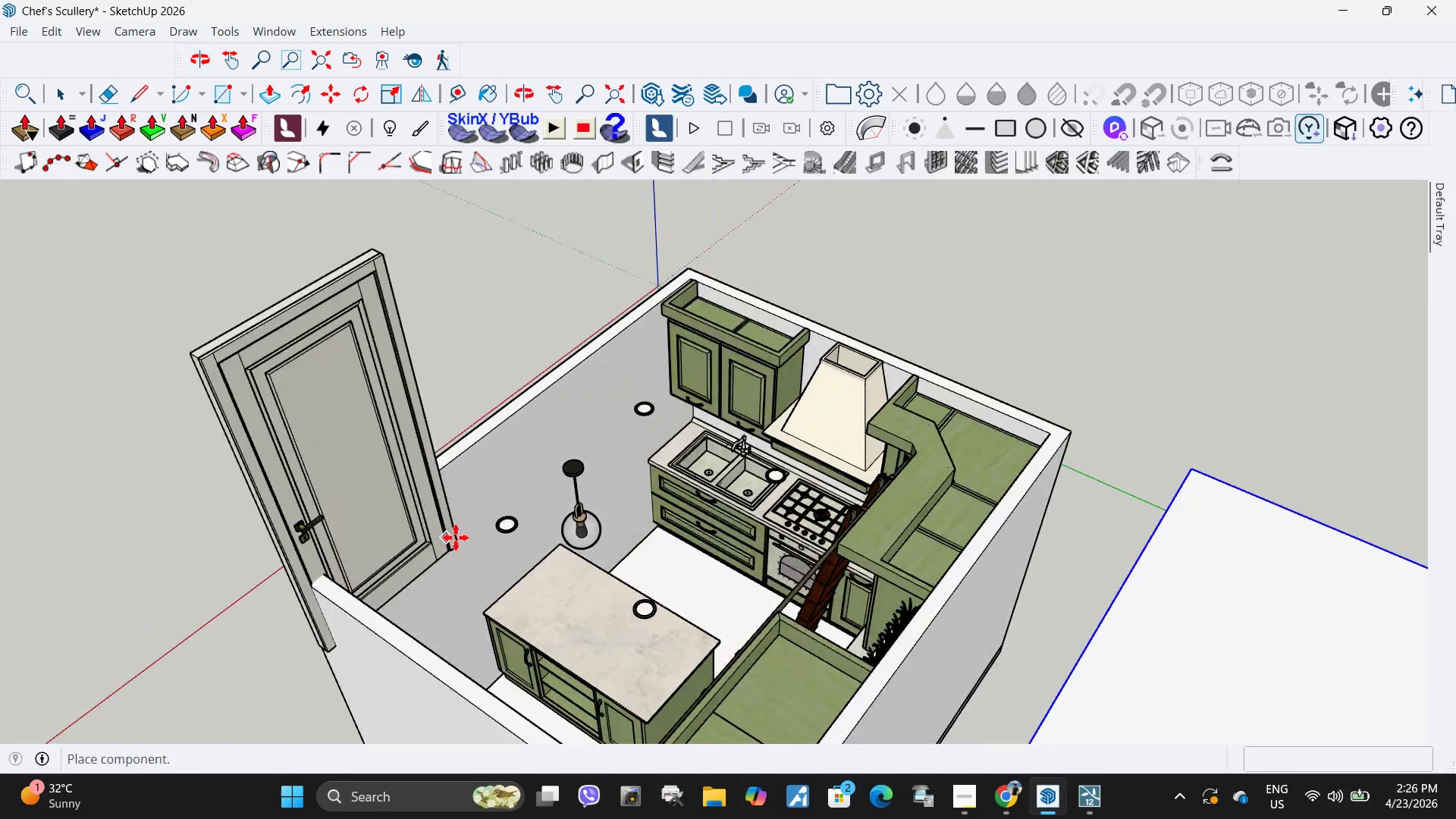 
key(Escape)
 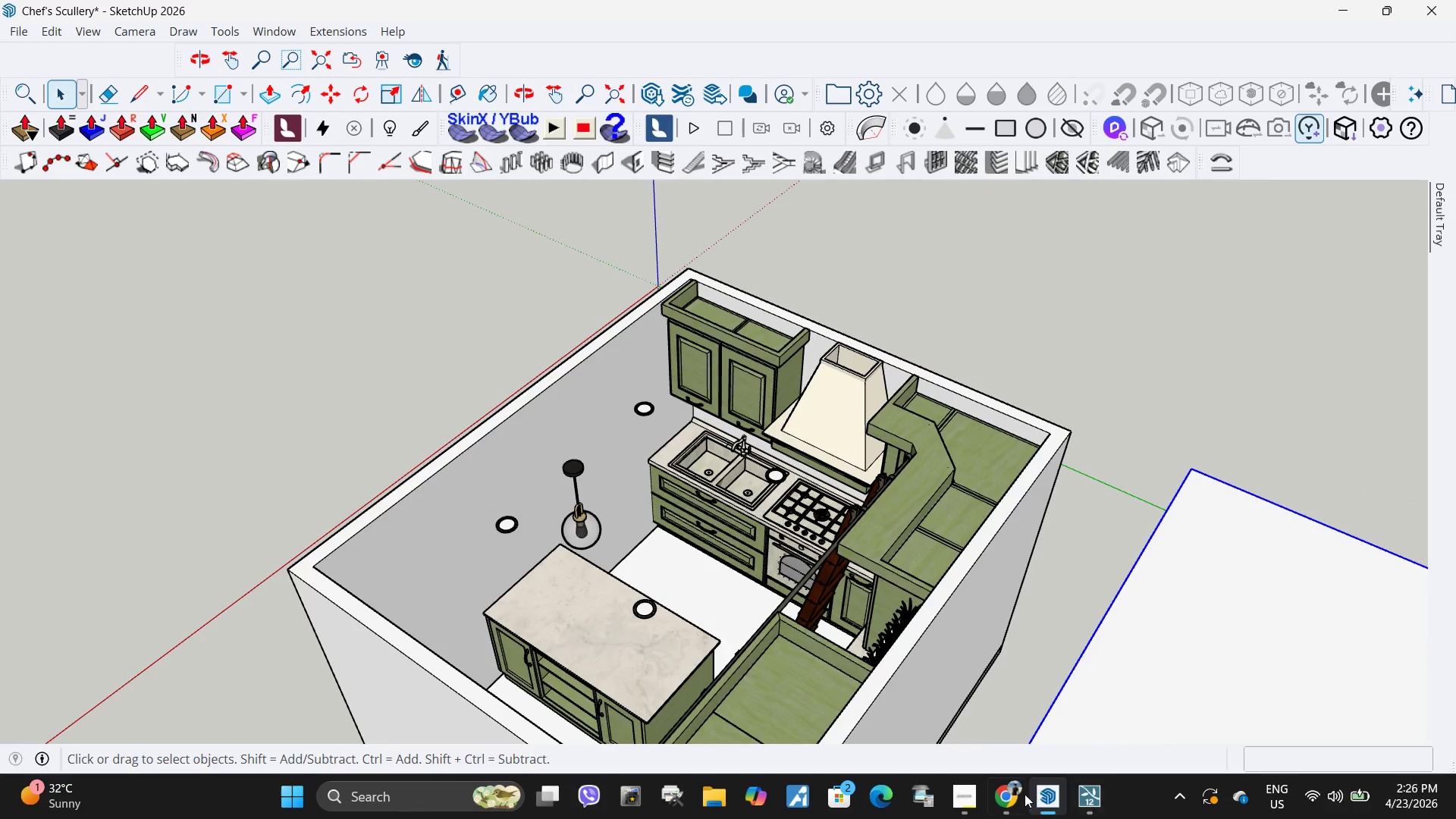 
left_click([1004, 797])
 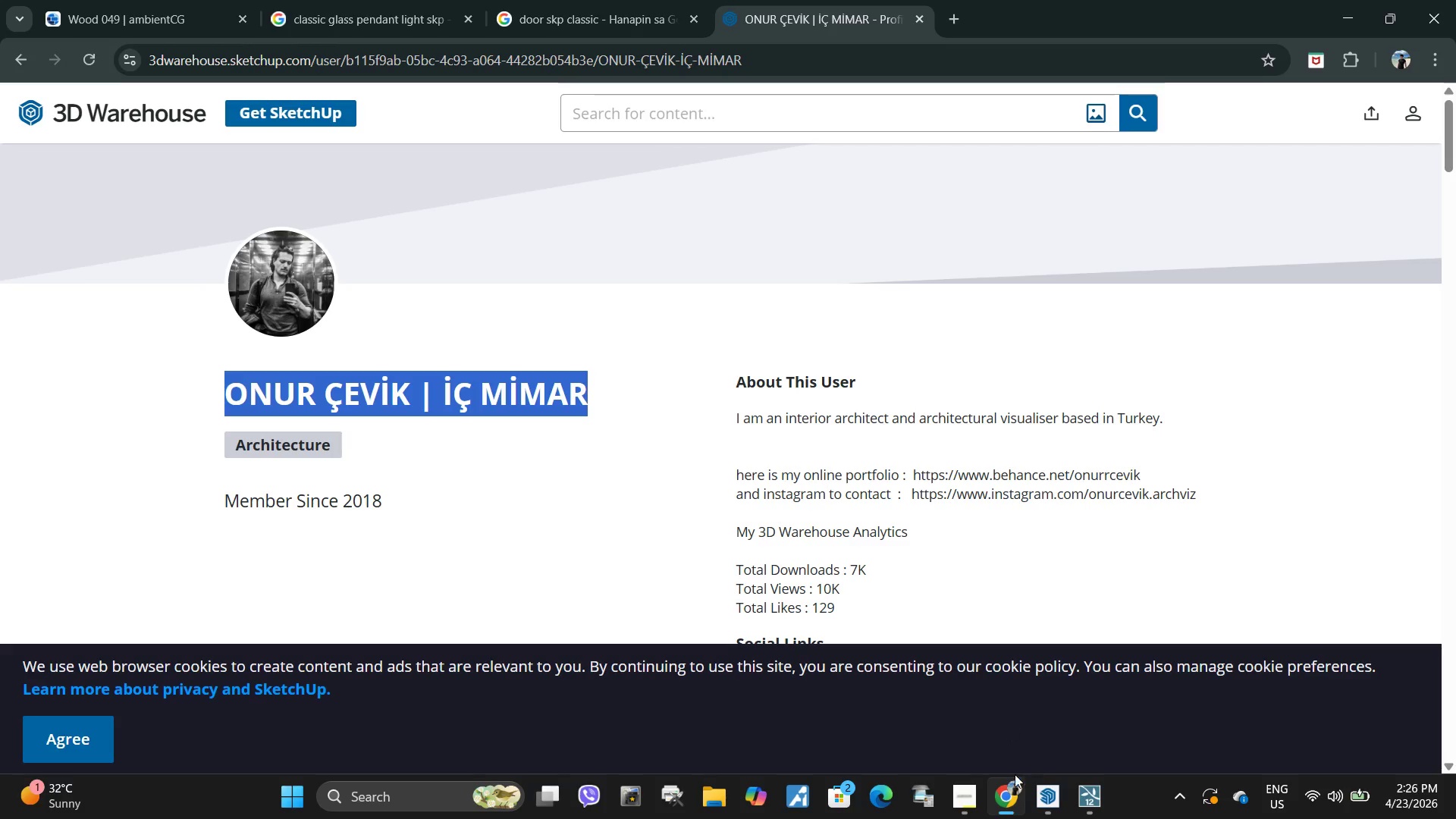 
left_click([1053, 801])
 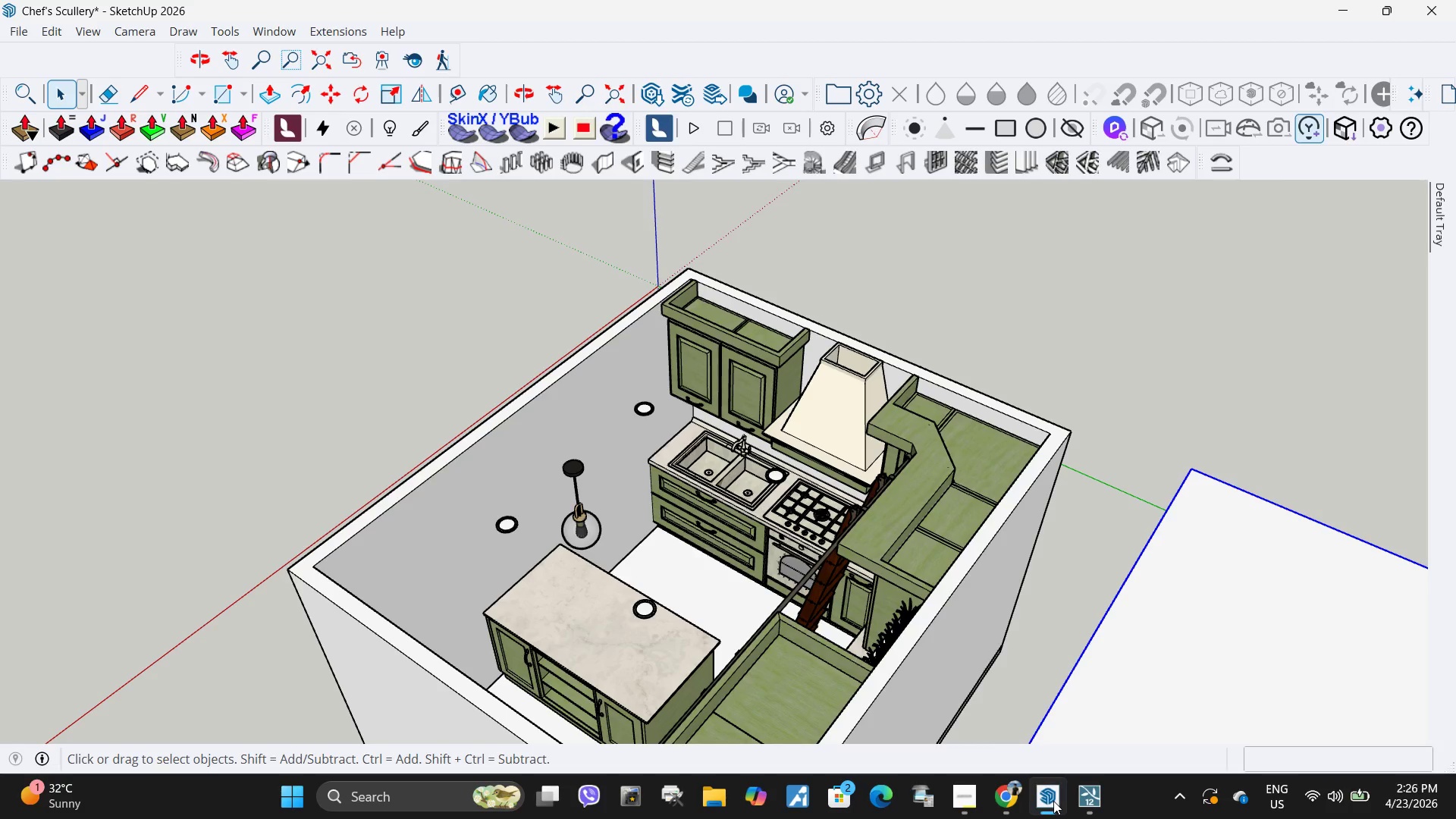 
left_click([1053, 801])
 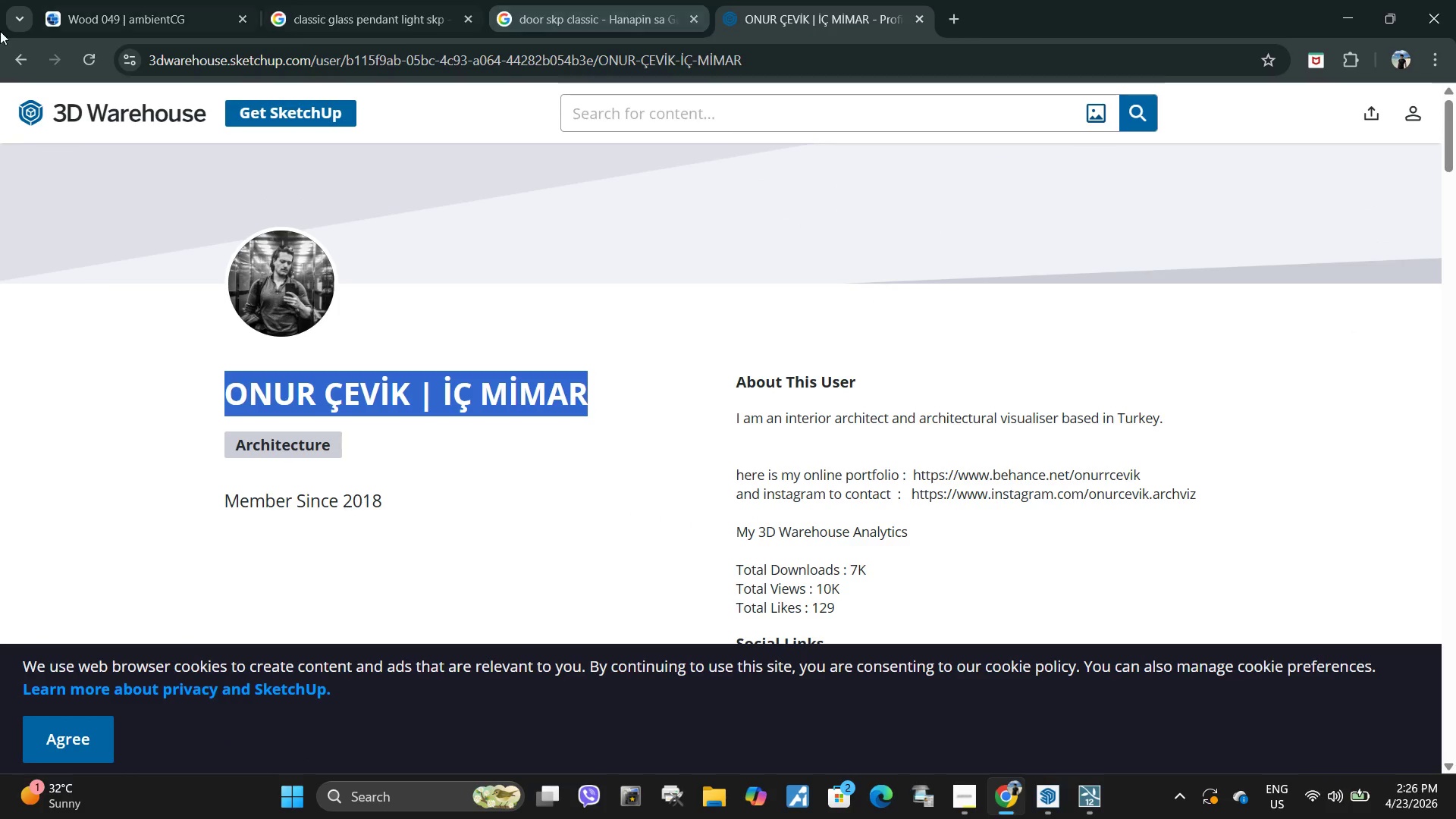 
left_click([670, 0])
 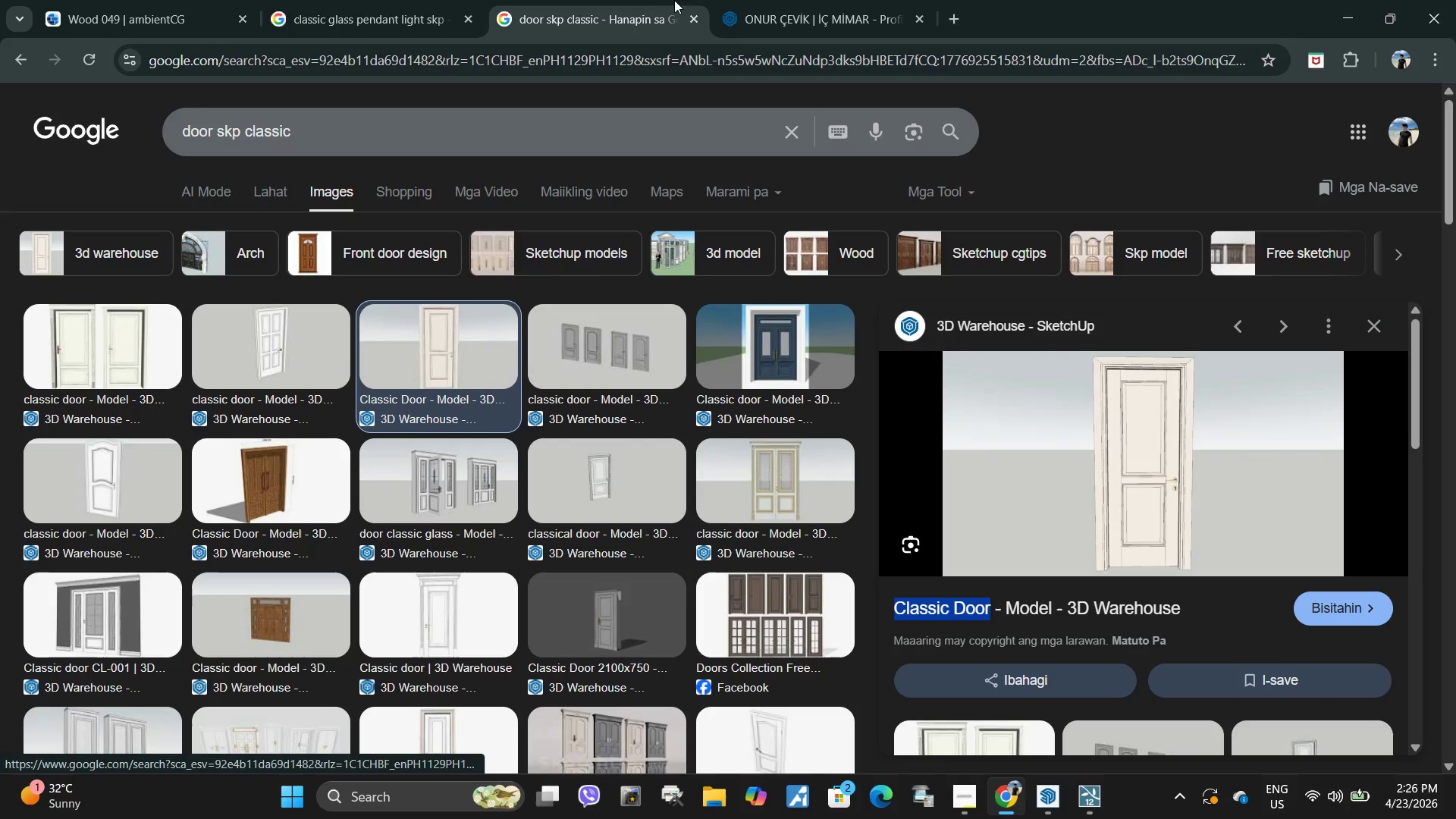 
left_click([849, 1])
 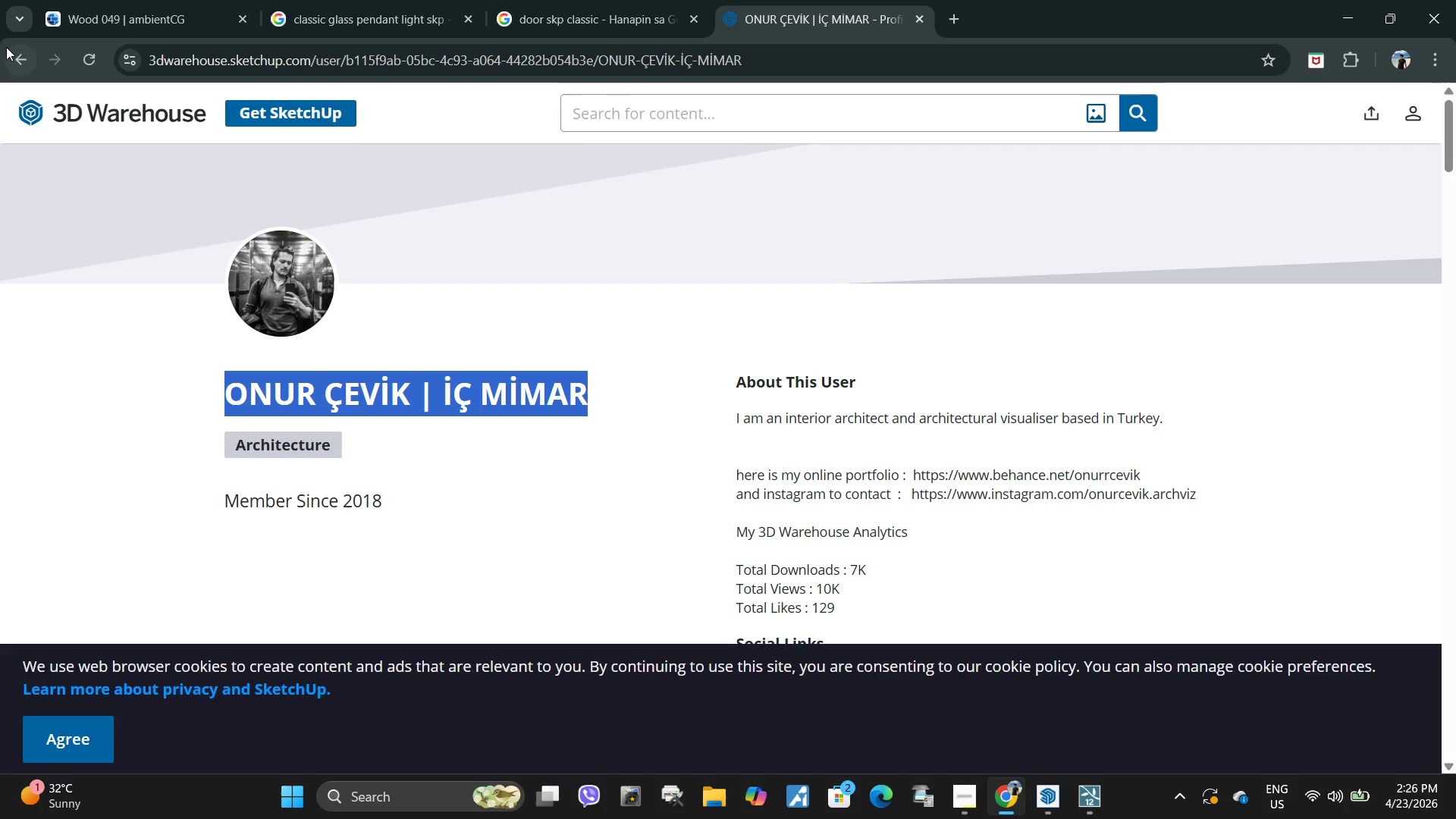 
left_click([15, 52])
 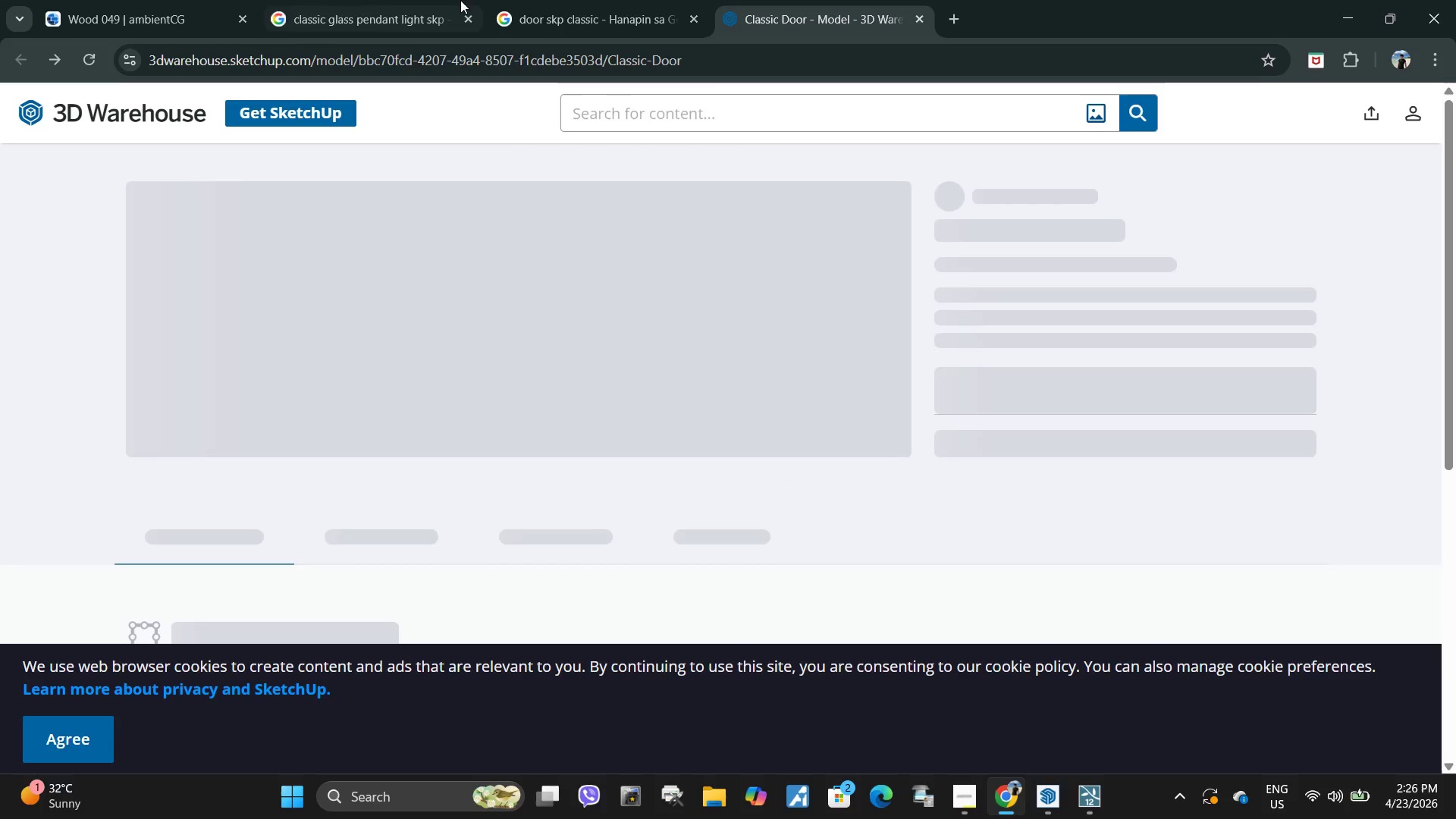 
left_click([631, 0])
 